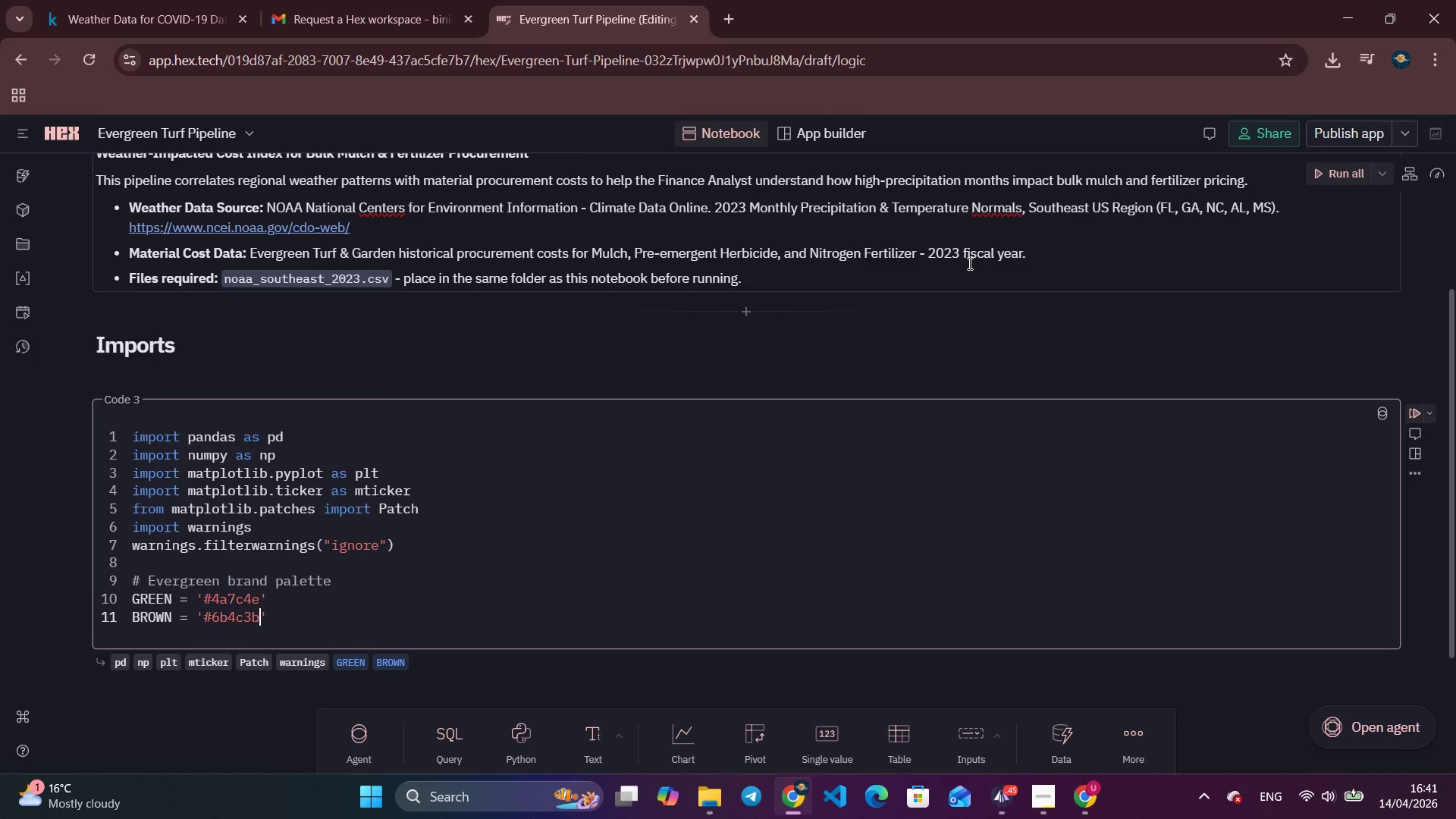 
key(B)
 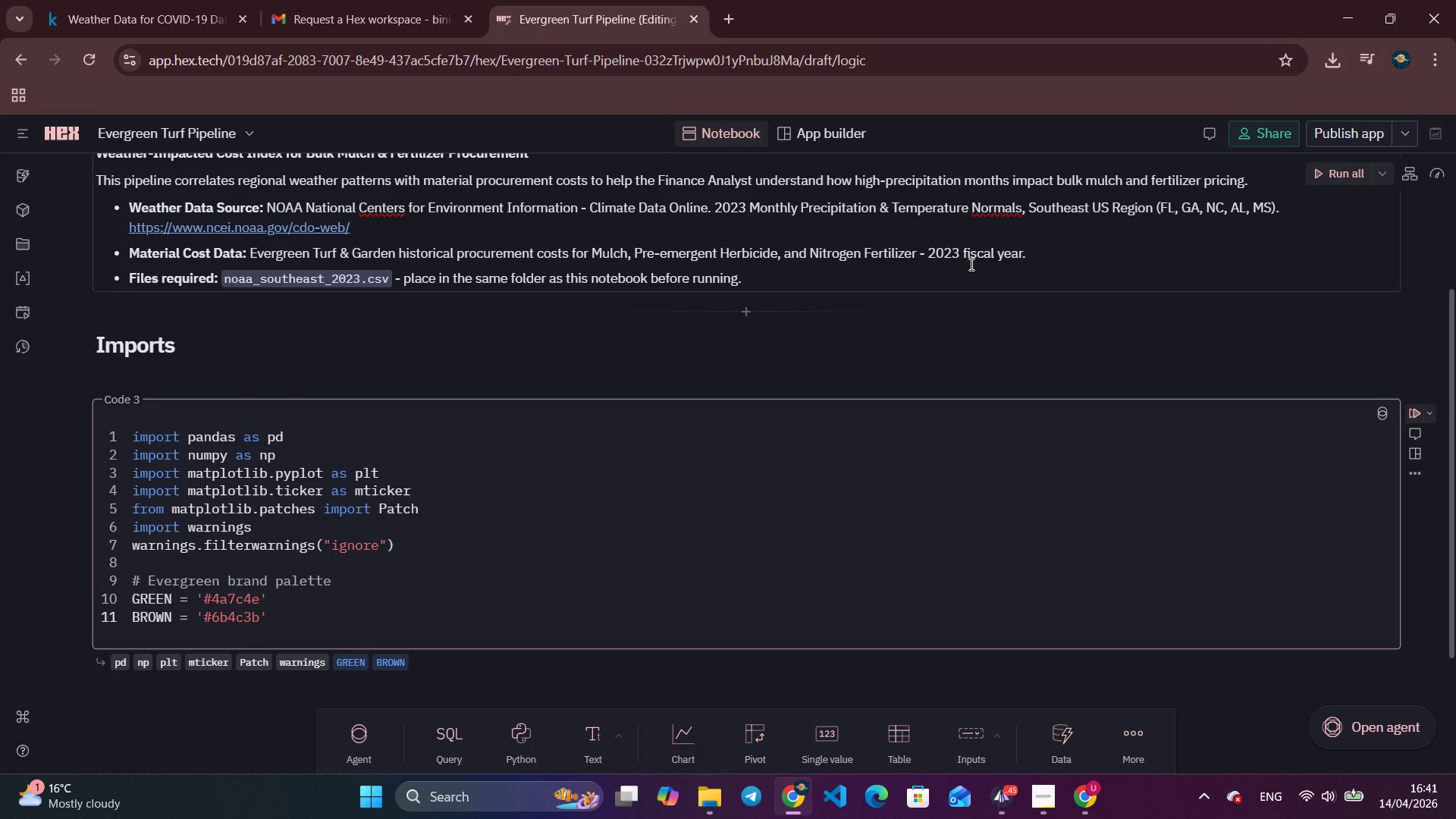 
key(ArrowRight)
 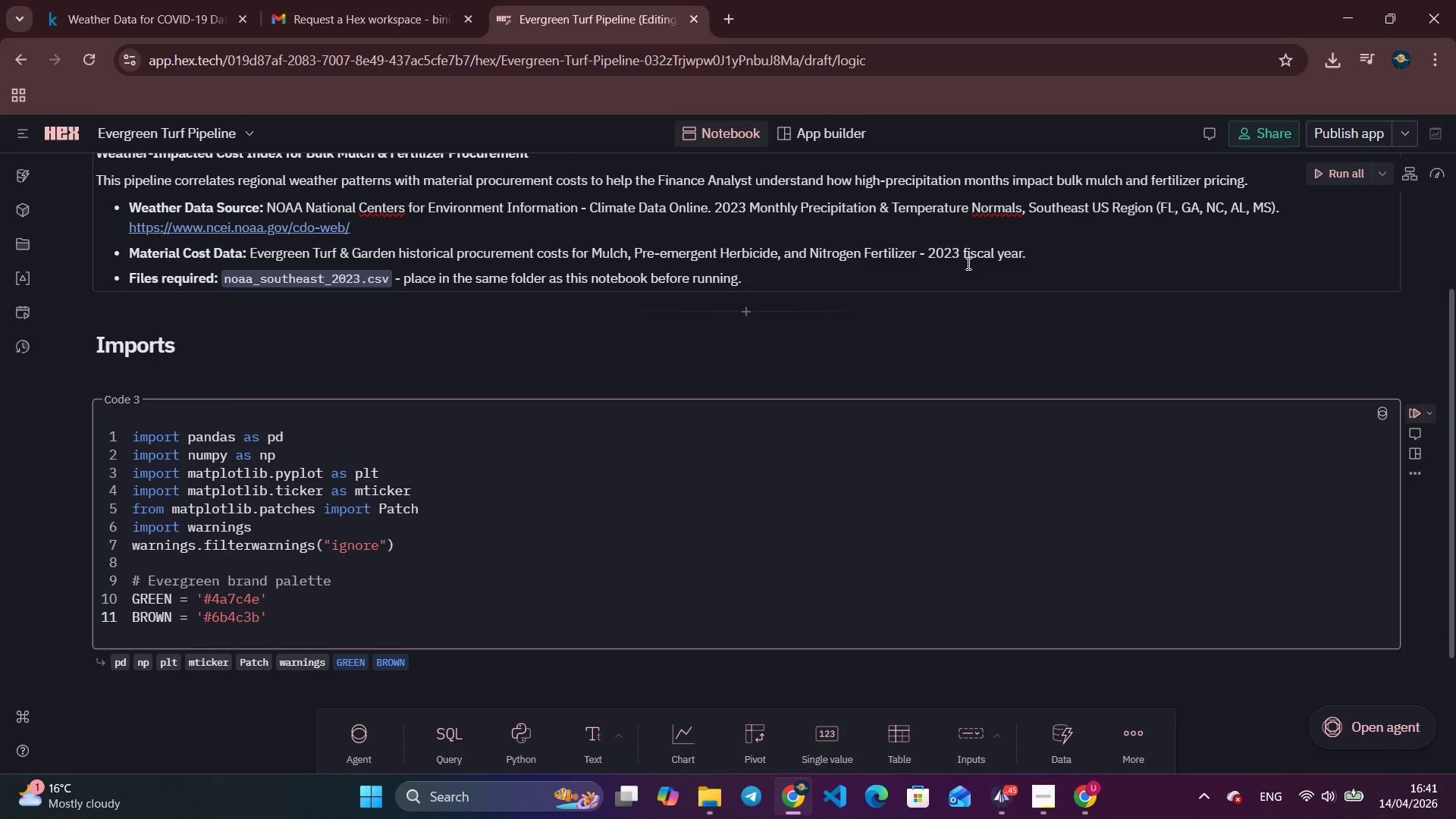 
key(Enter)
 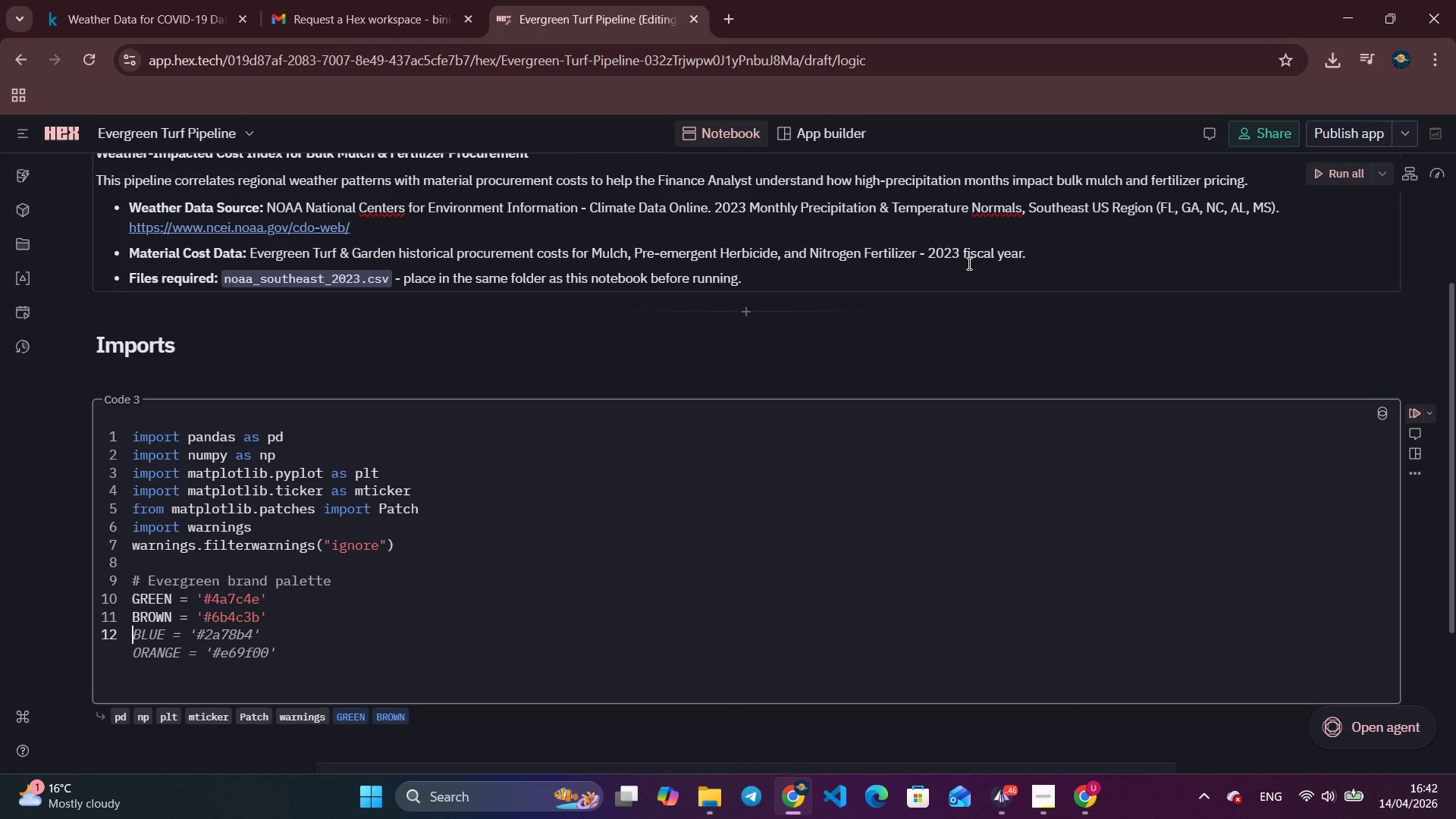 
wait(34.64)
 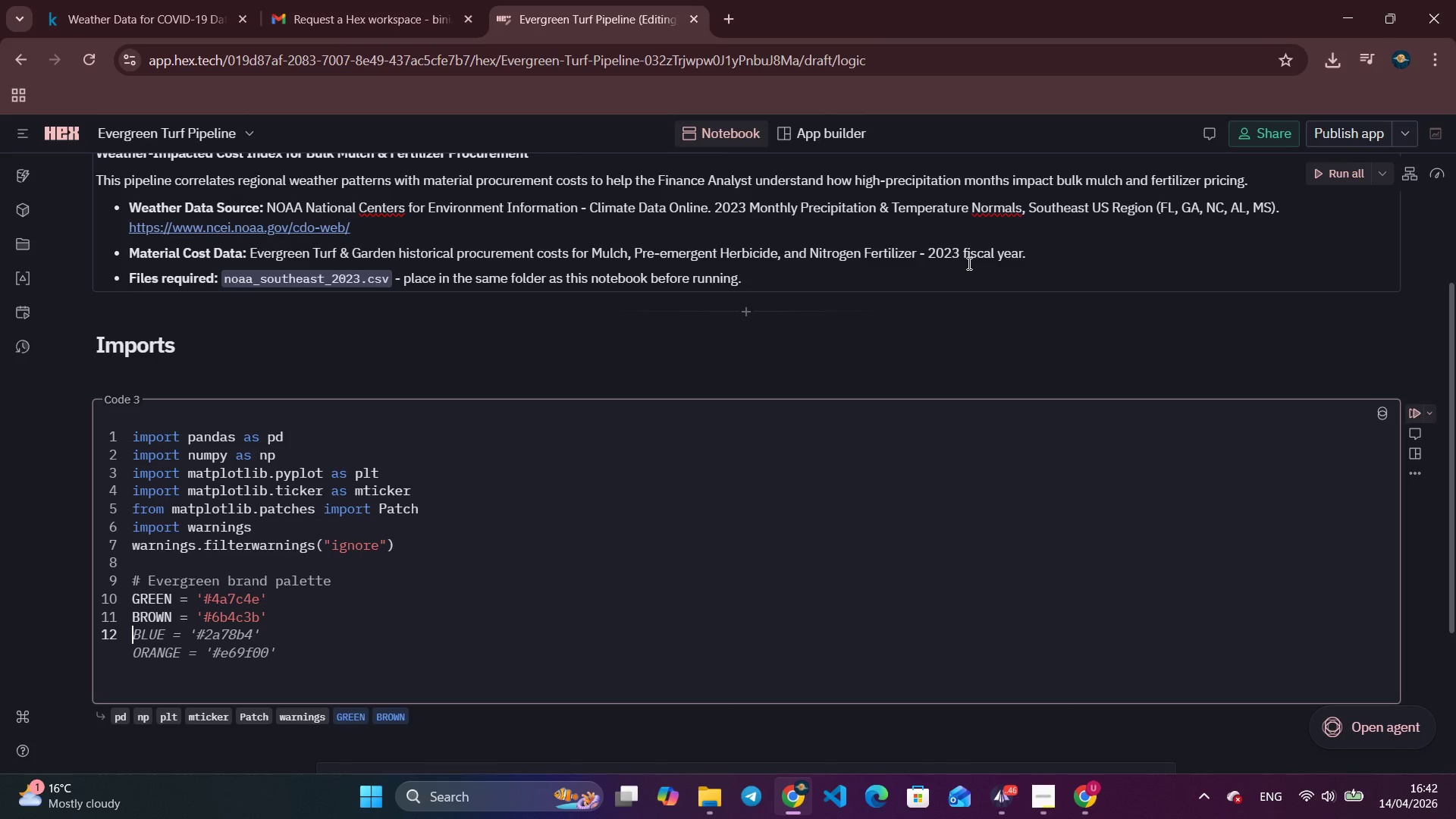 
type(SAND = '#)
 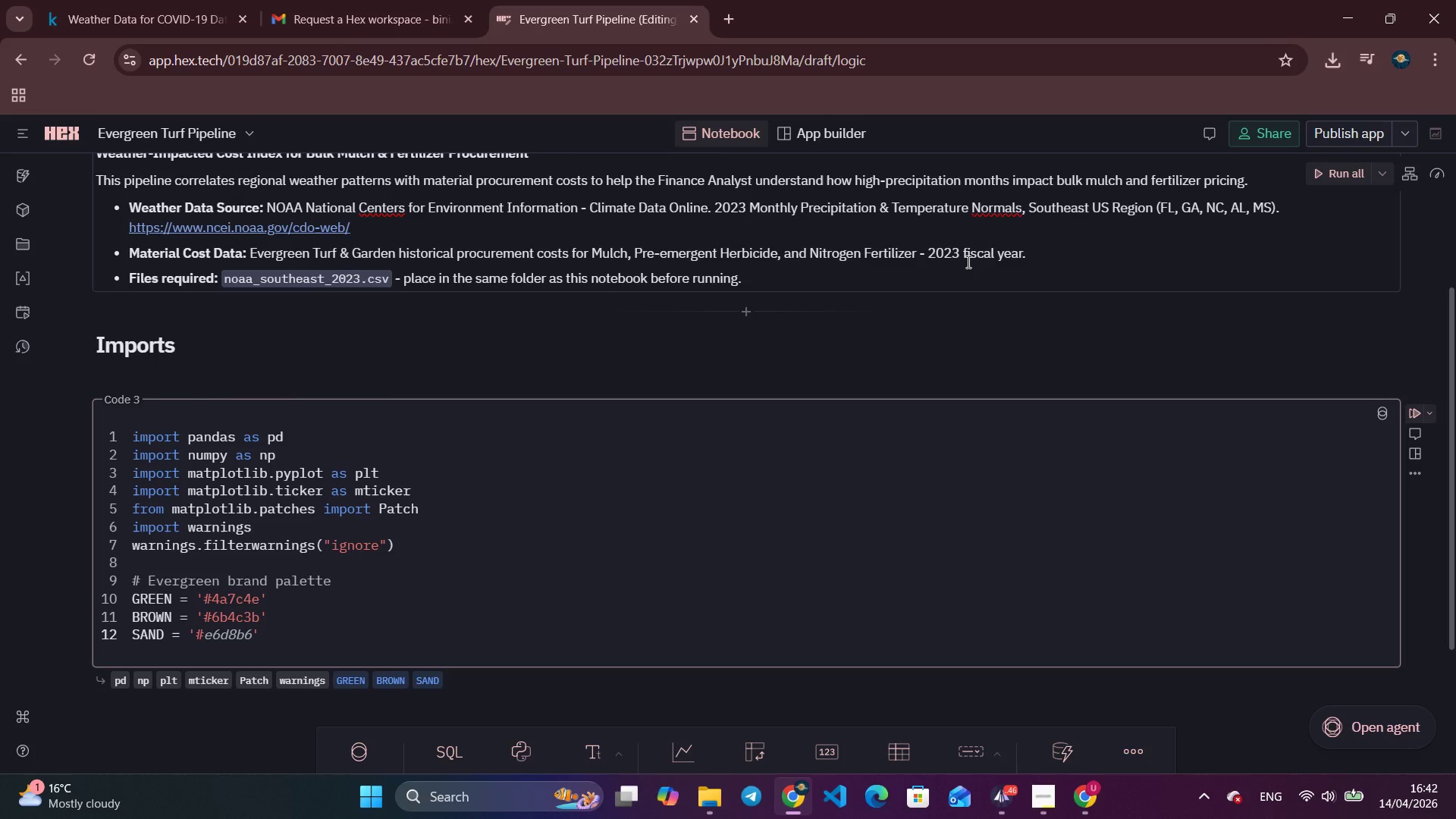 
key(C)
 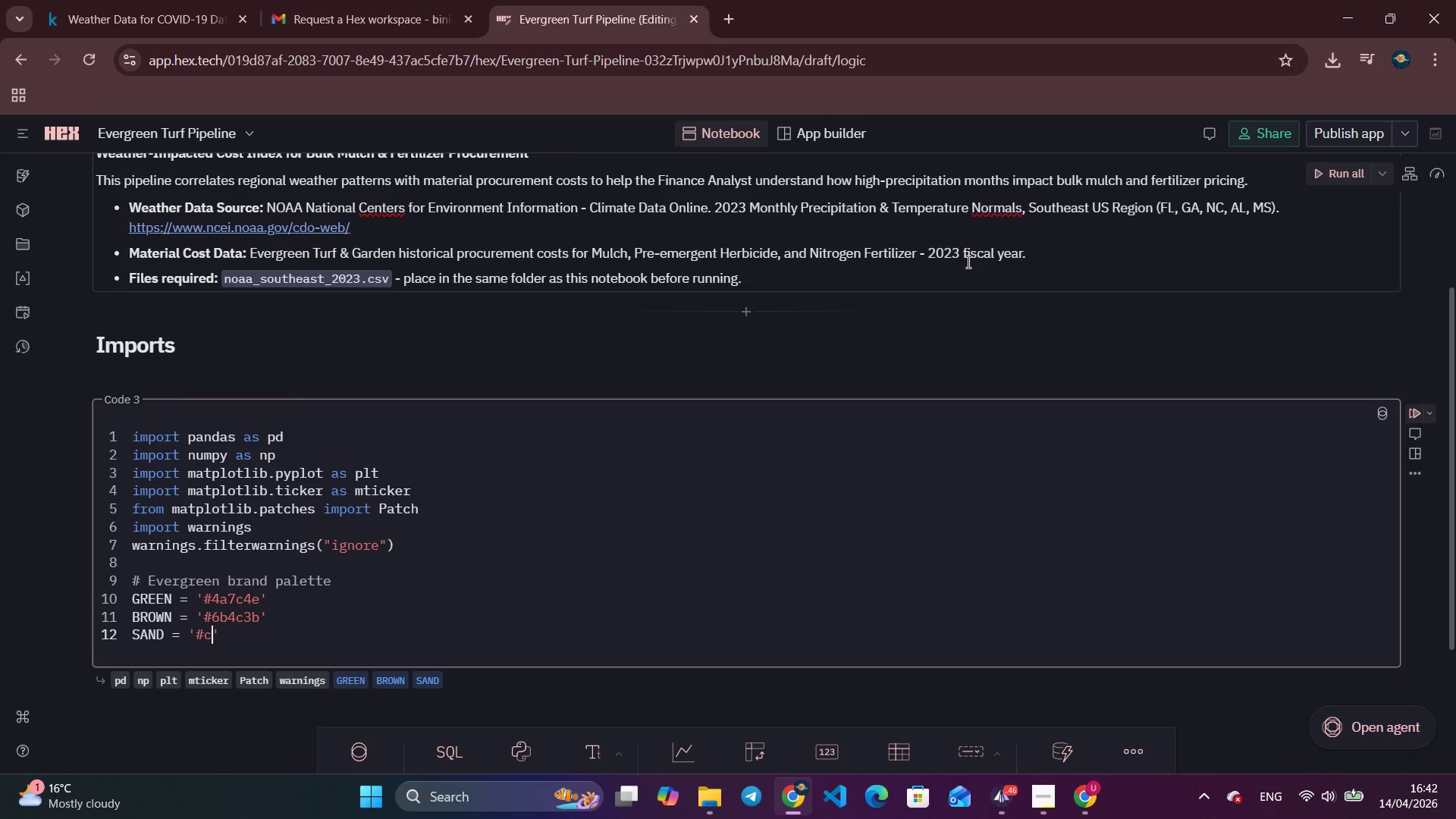 
key(Numpad9)
 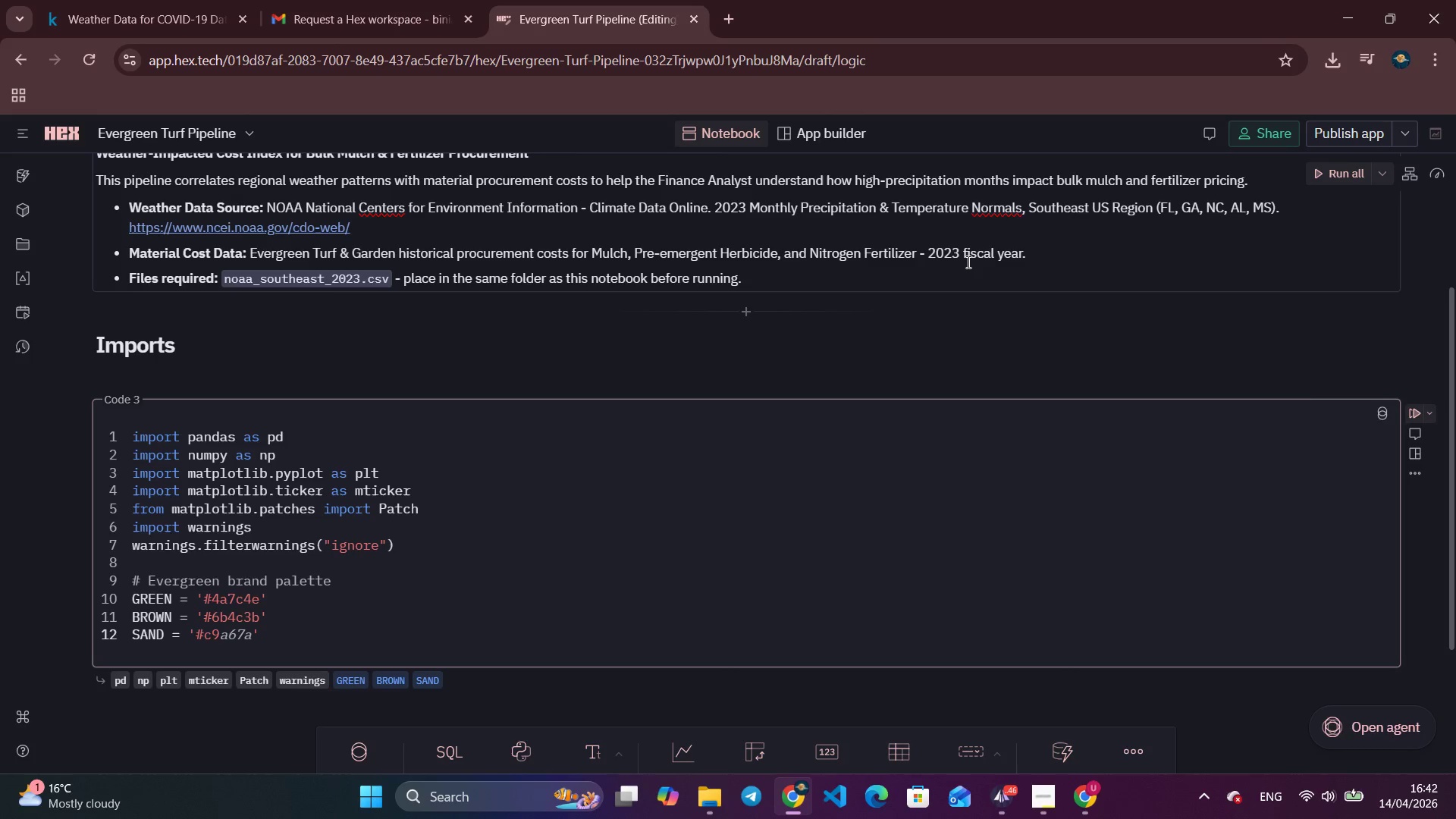 
key(A)
 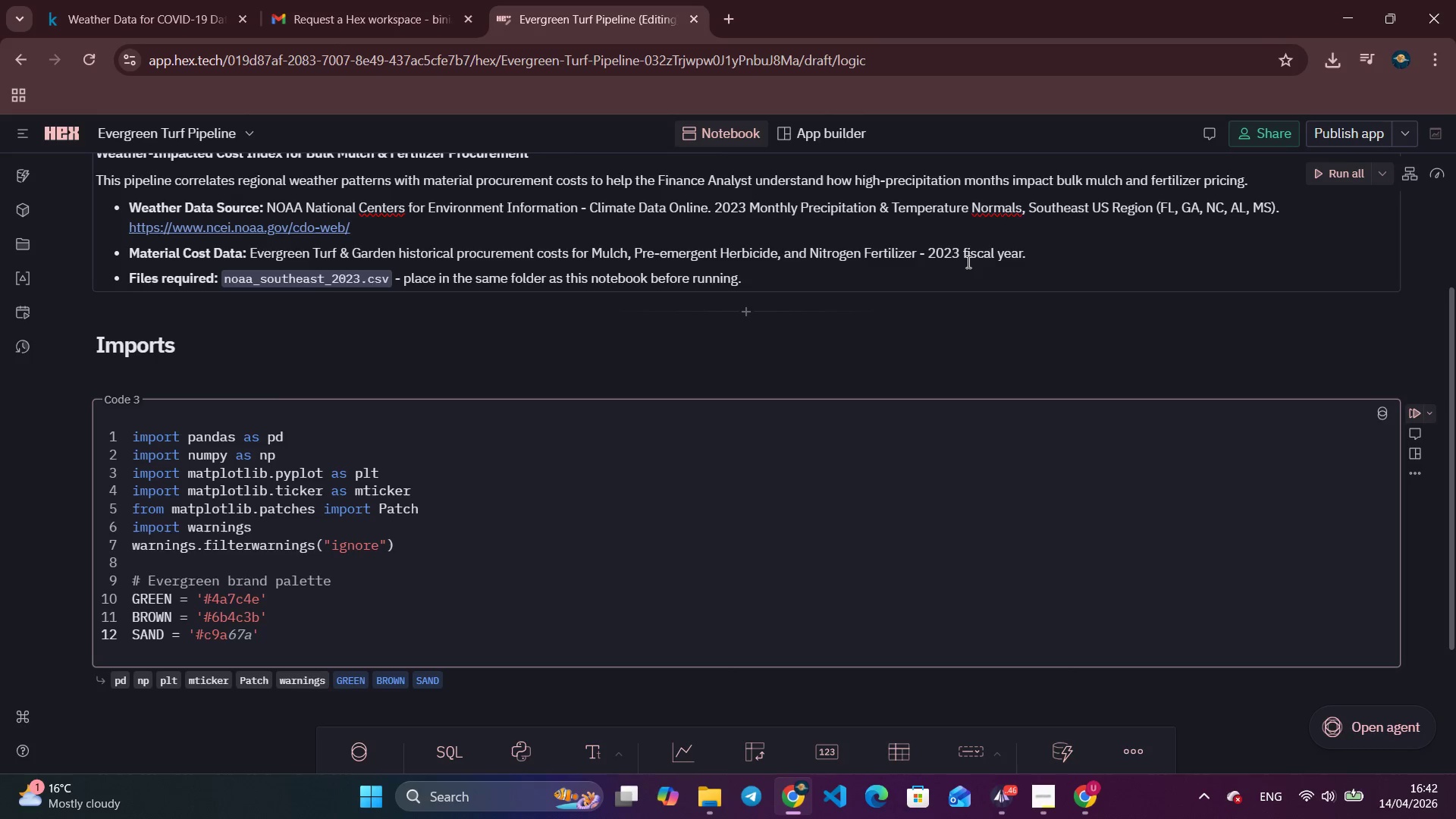 
key(Numpad8)
 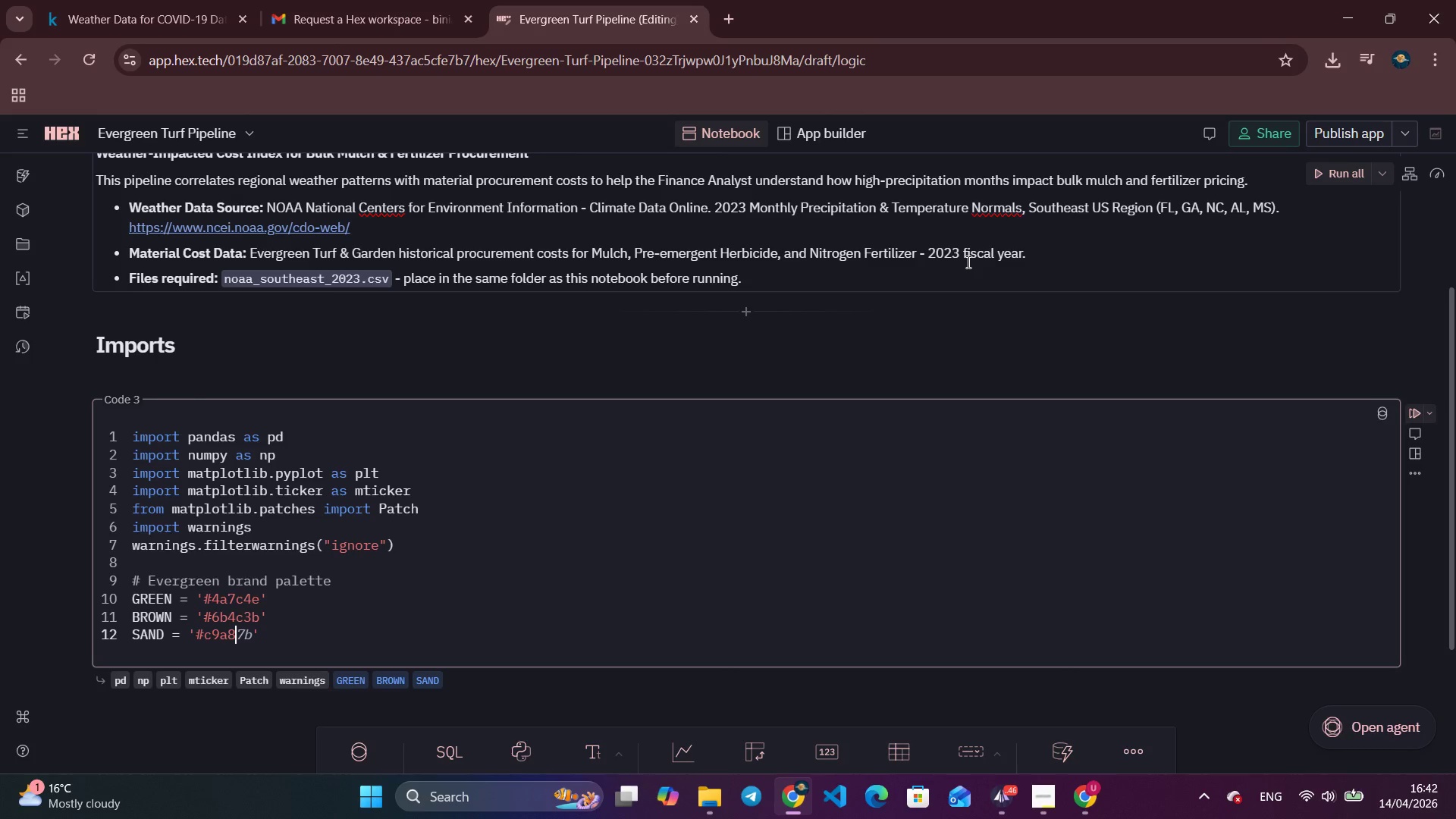 
key(Numpad7)
 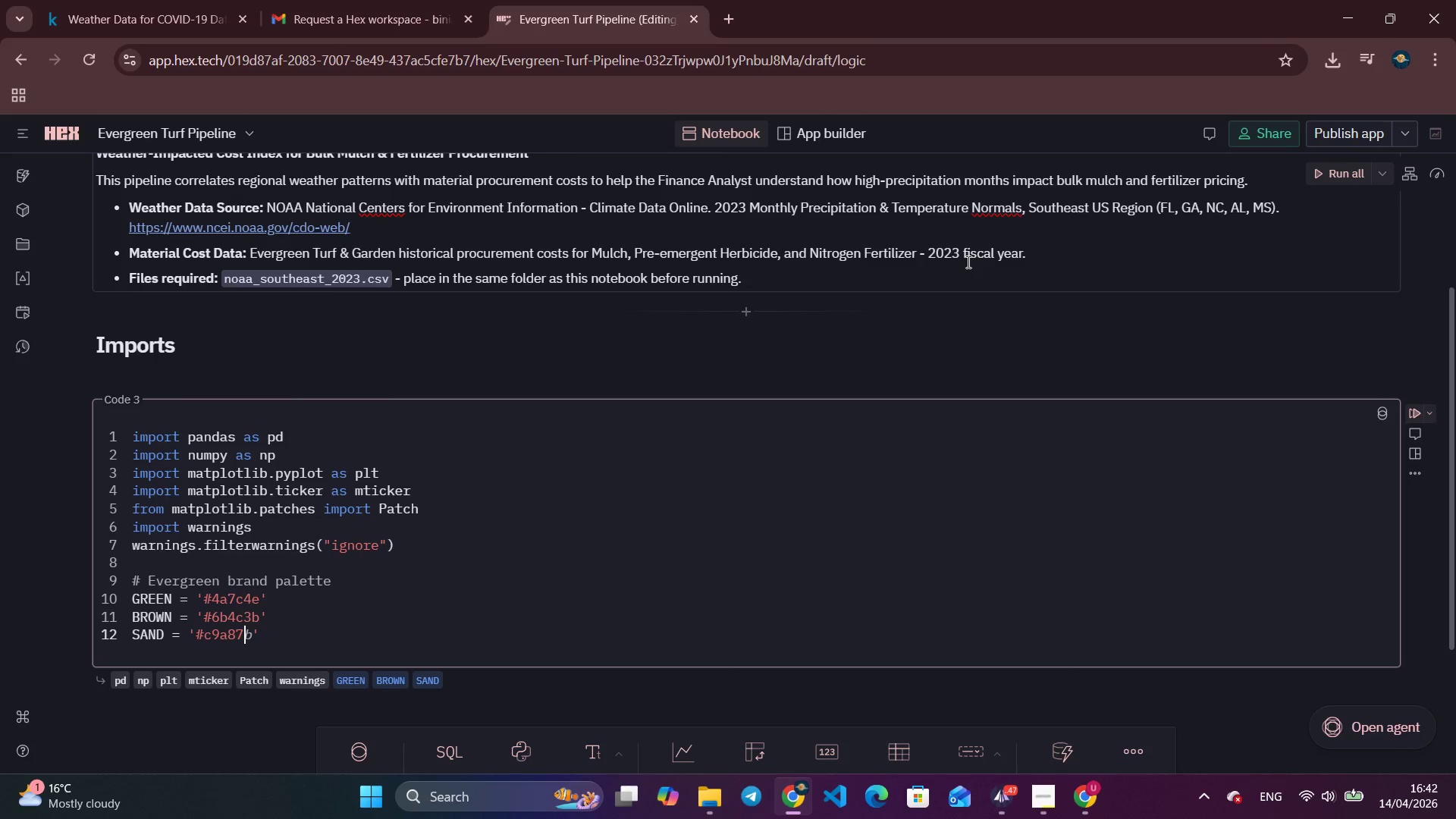 
key(C)
 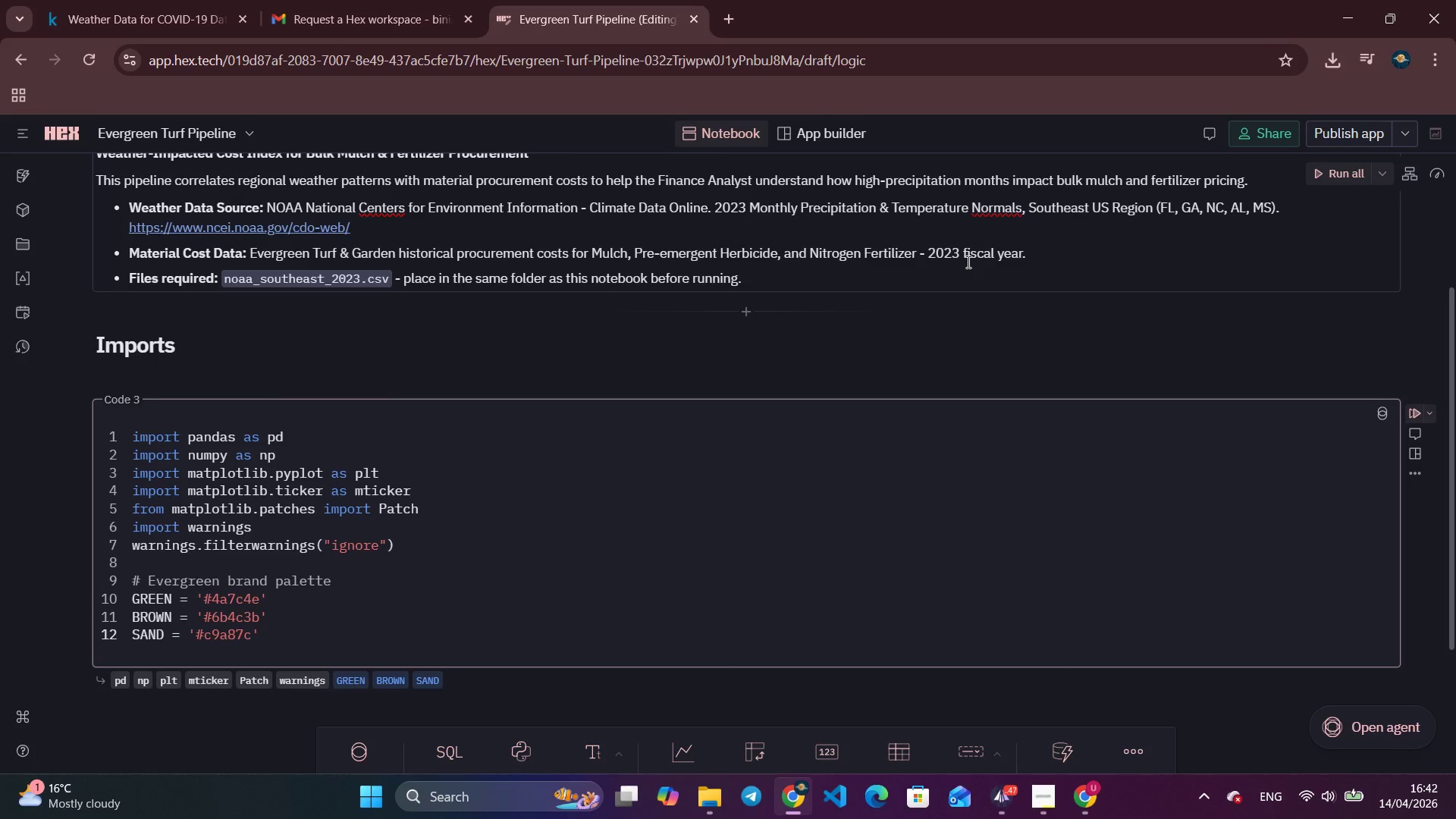 
key(ArrowRight)
 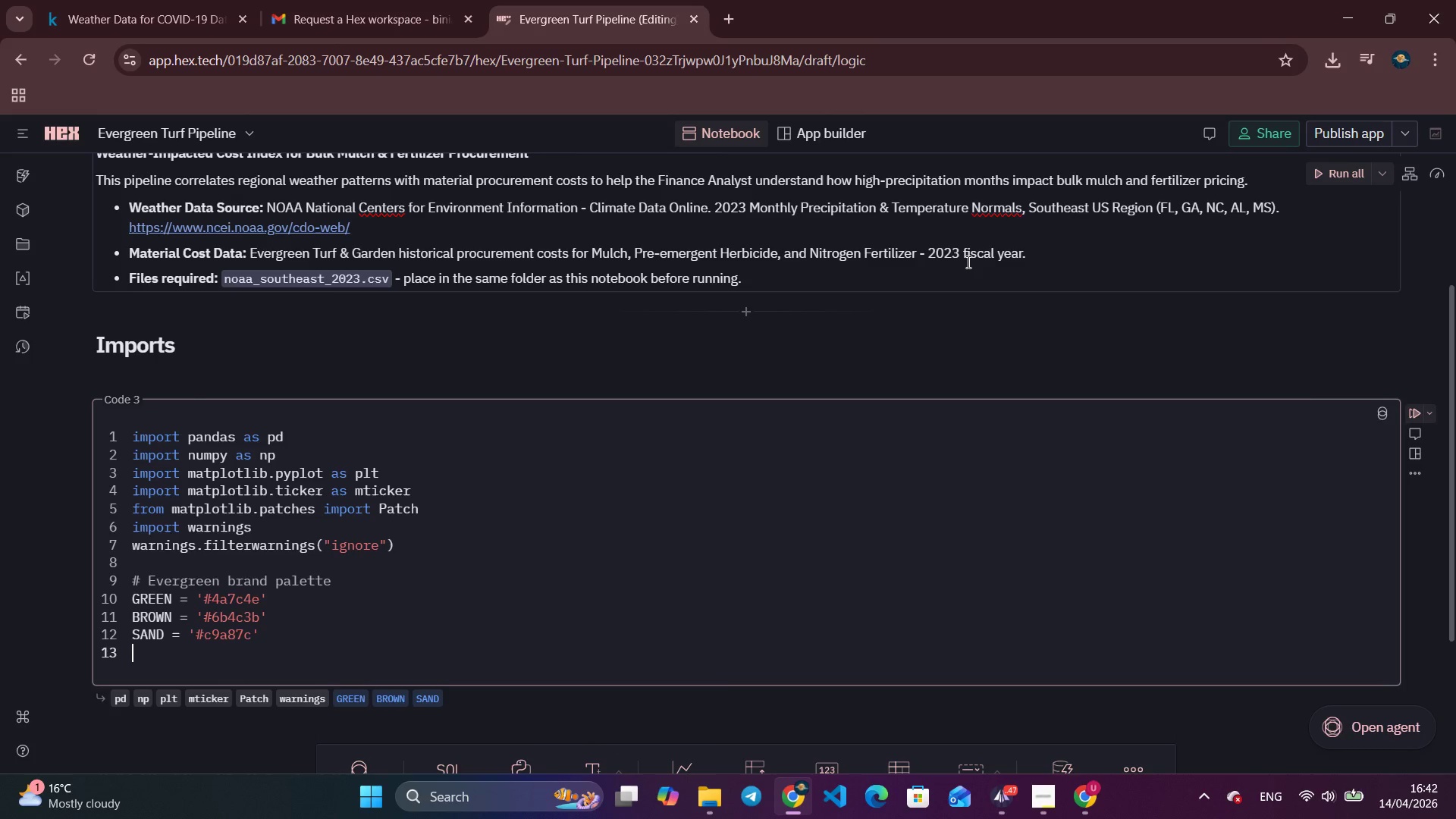 
key(Enter)
 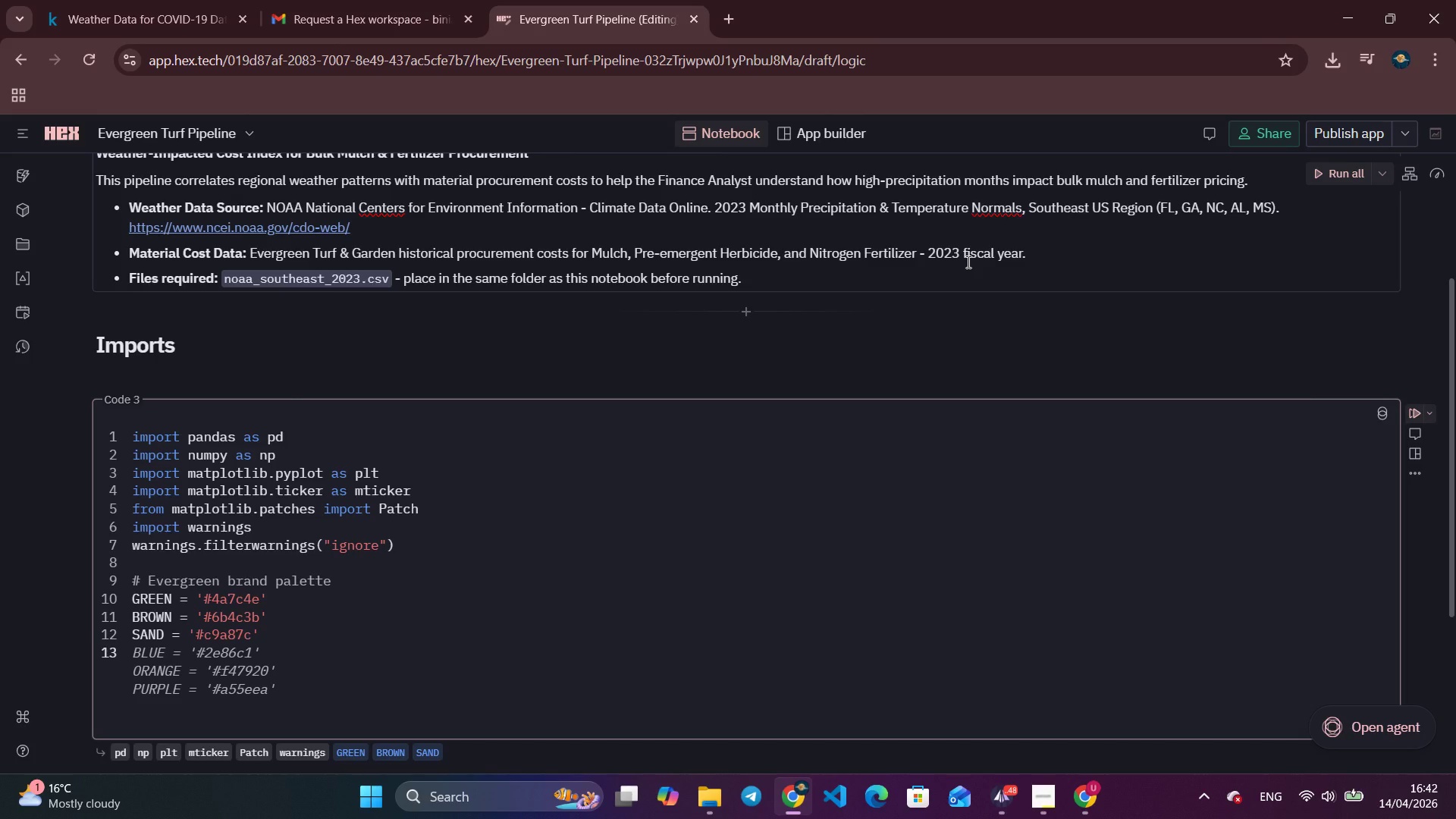 
key(Shift+ShiftRight)
 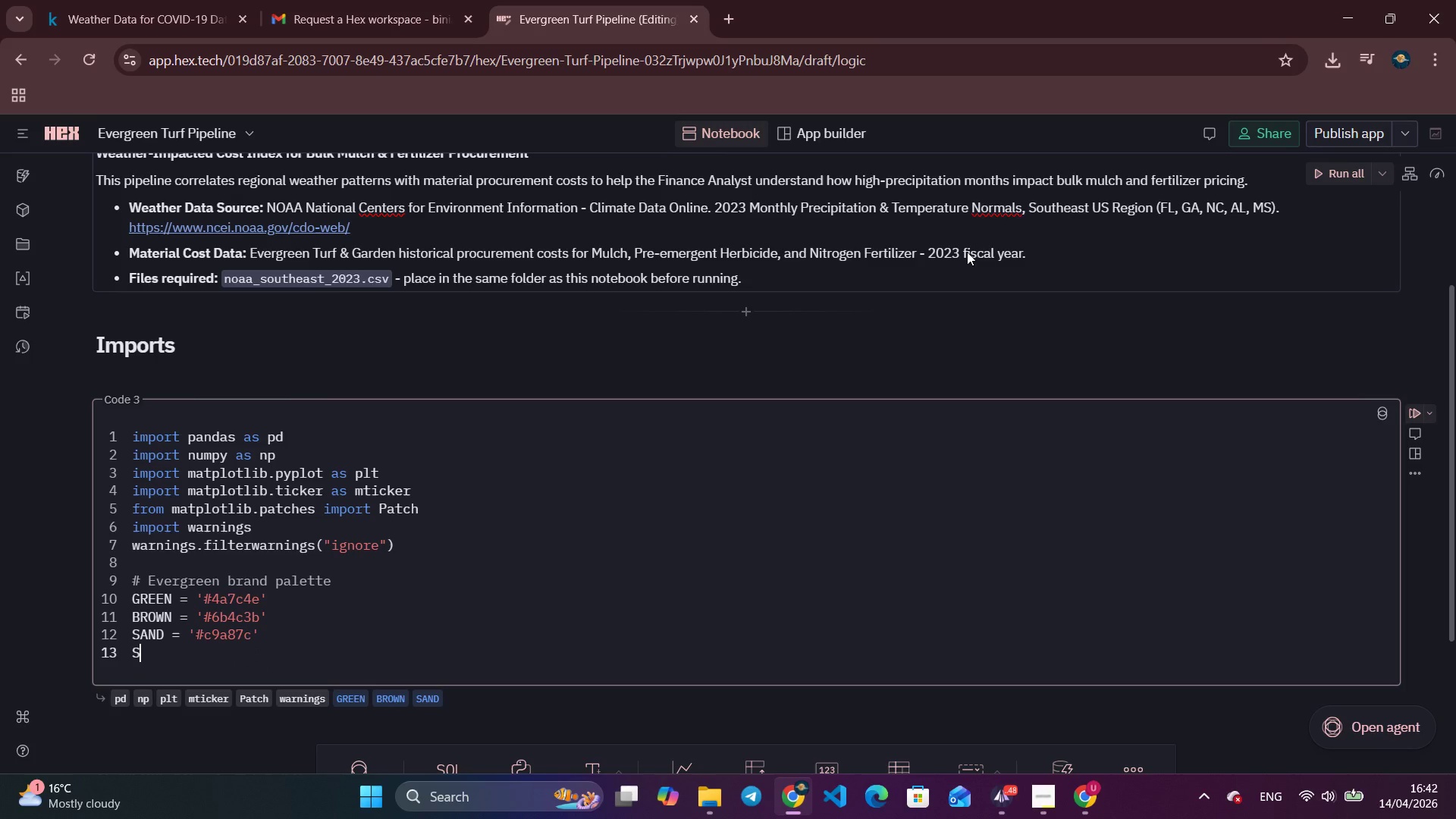 
key(Shift+S)
 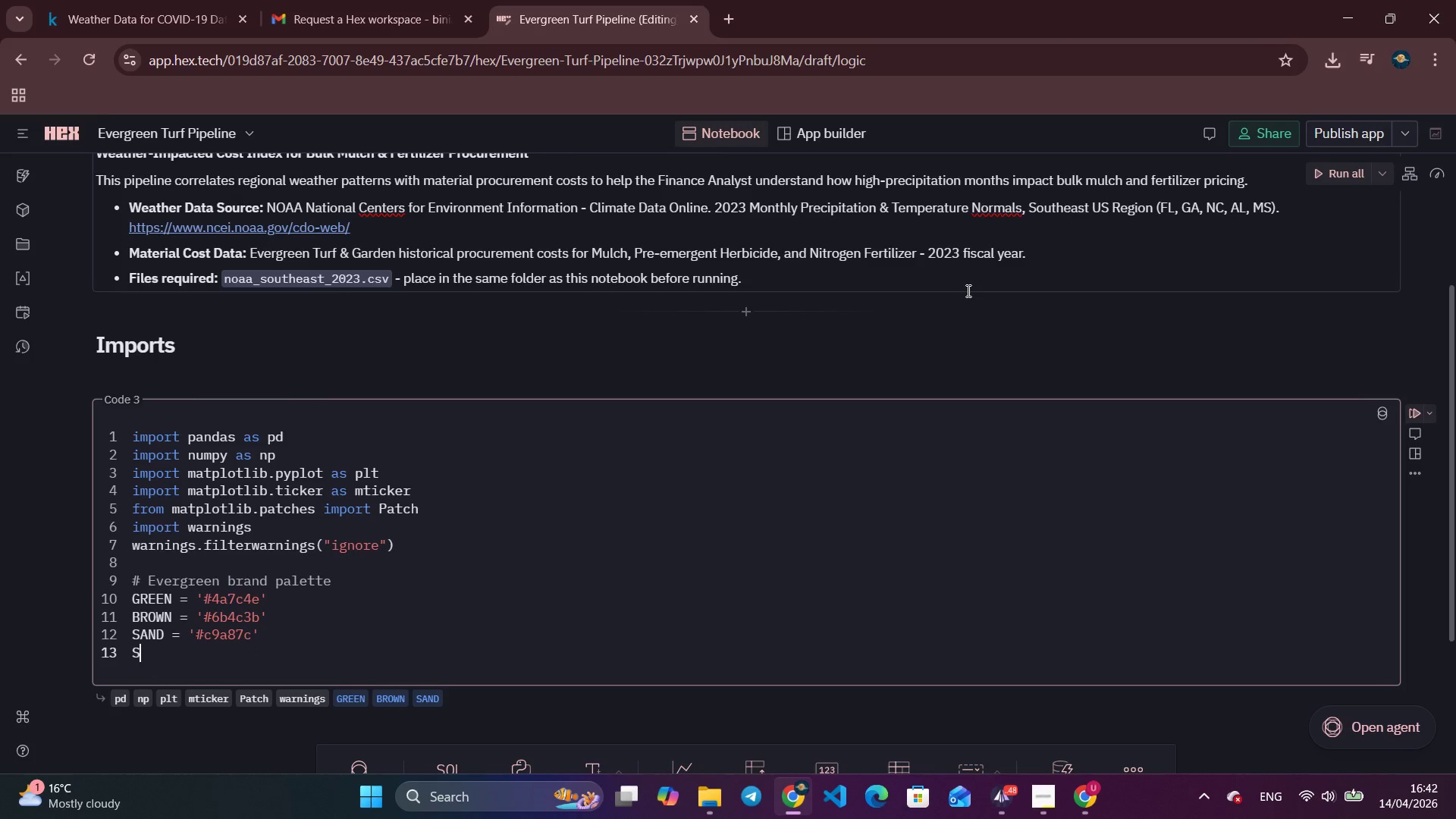 
type(la)
key(Backspace)
key(Backspace)
type(LA)
 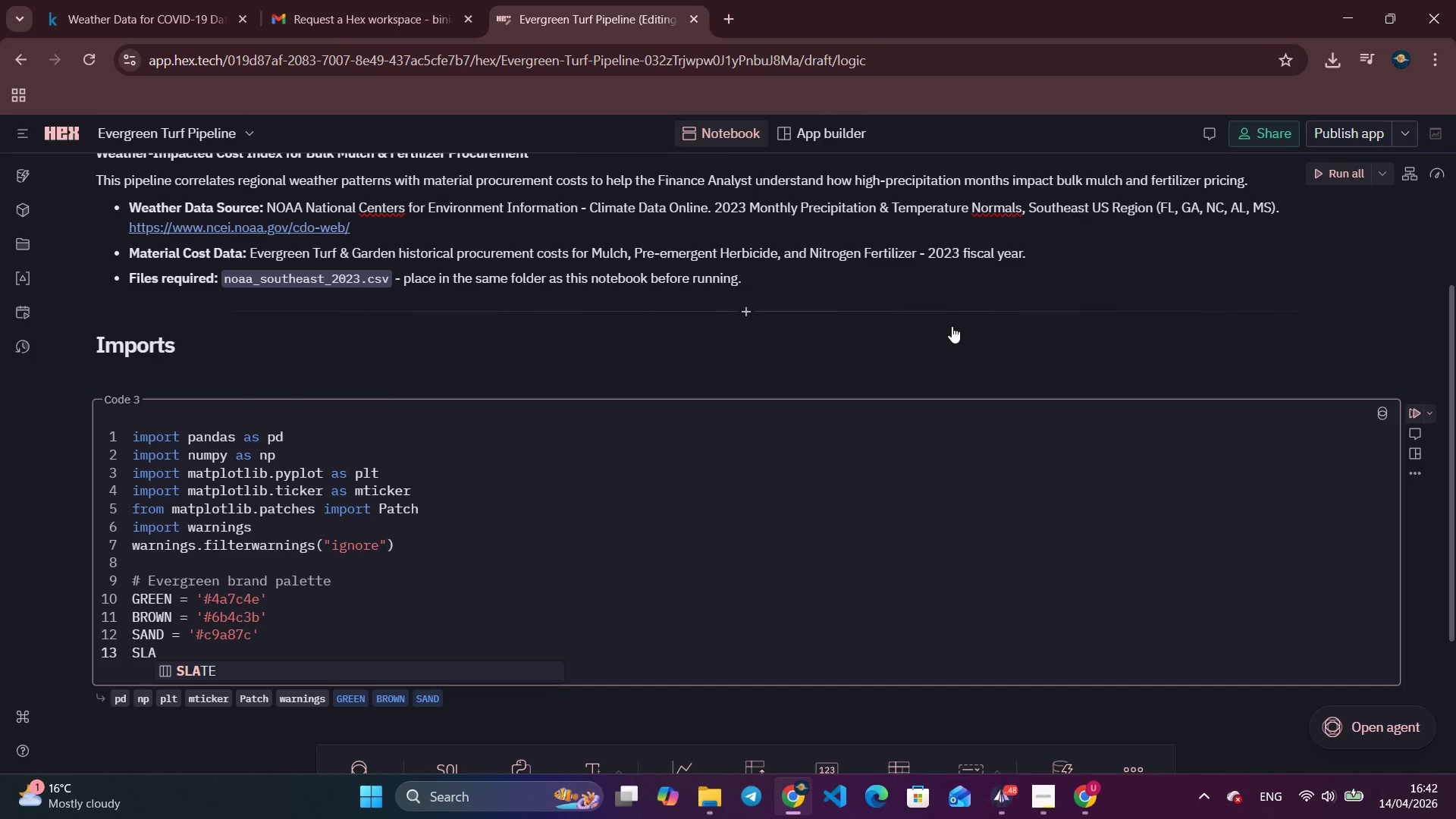 
type(TE = ')
 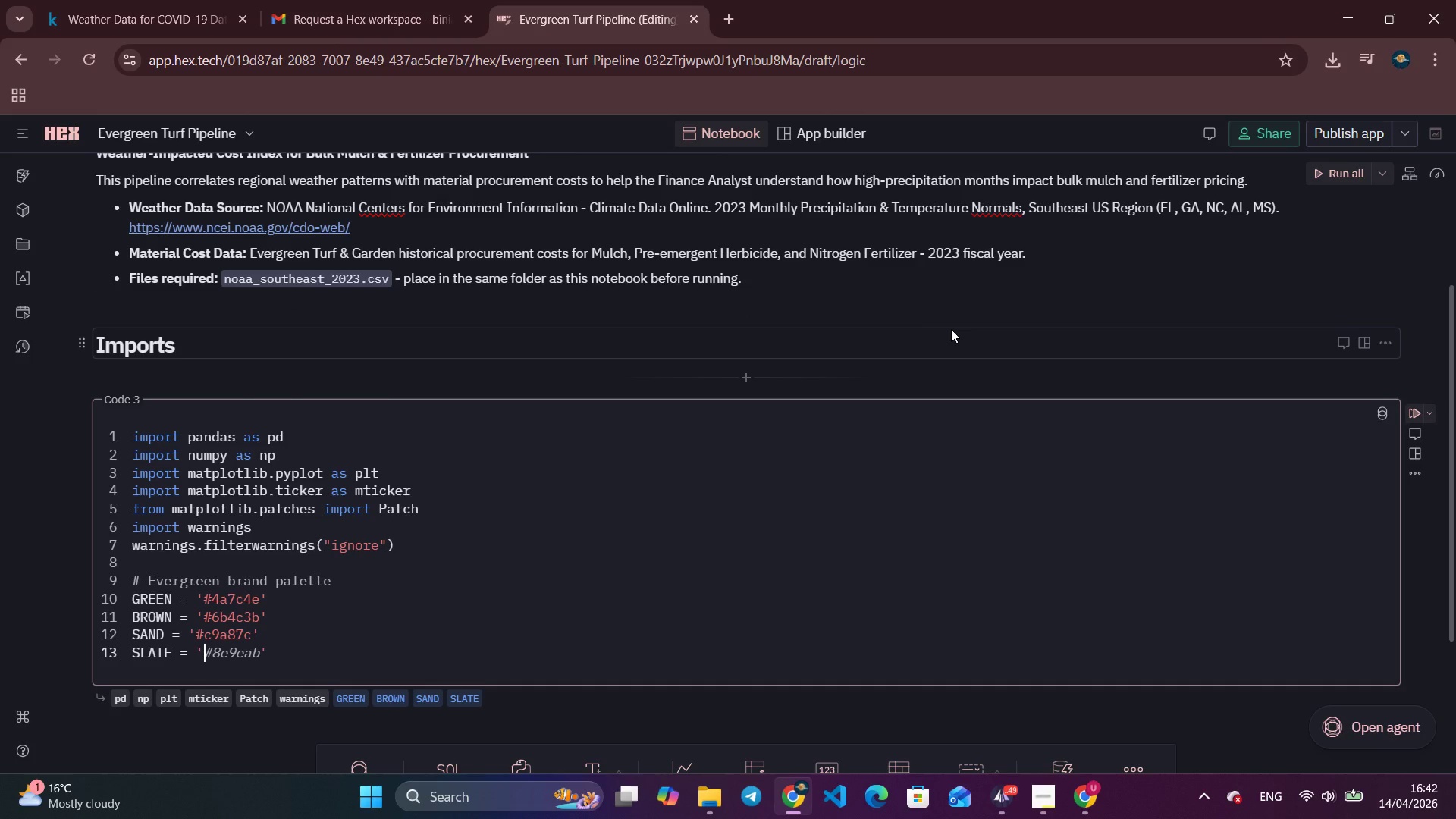 
type(#5B7FA6)
 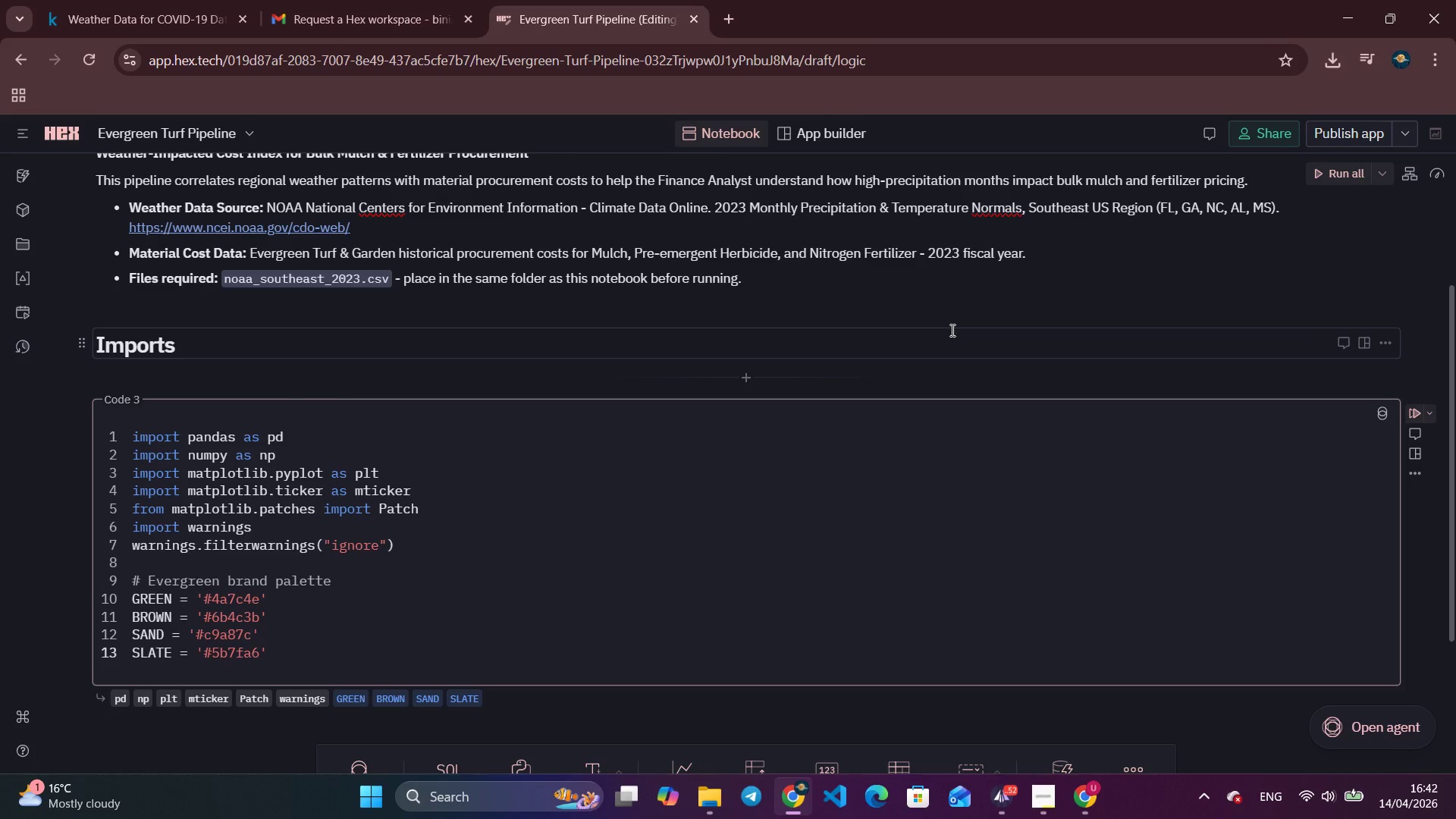 
key(Shift+ArrowRight)
 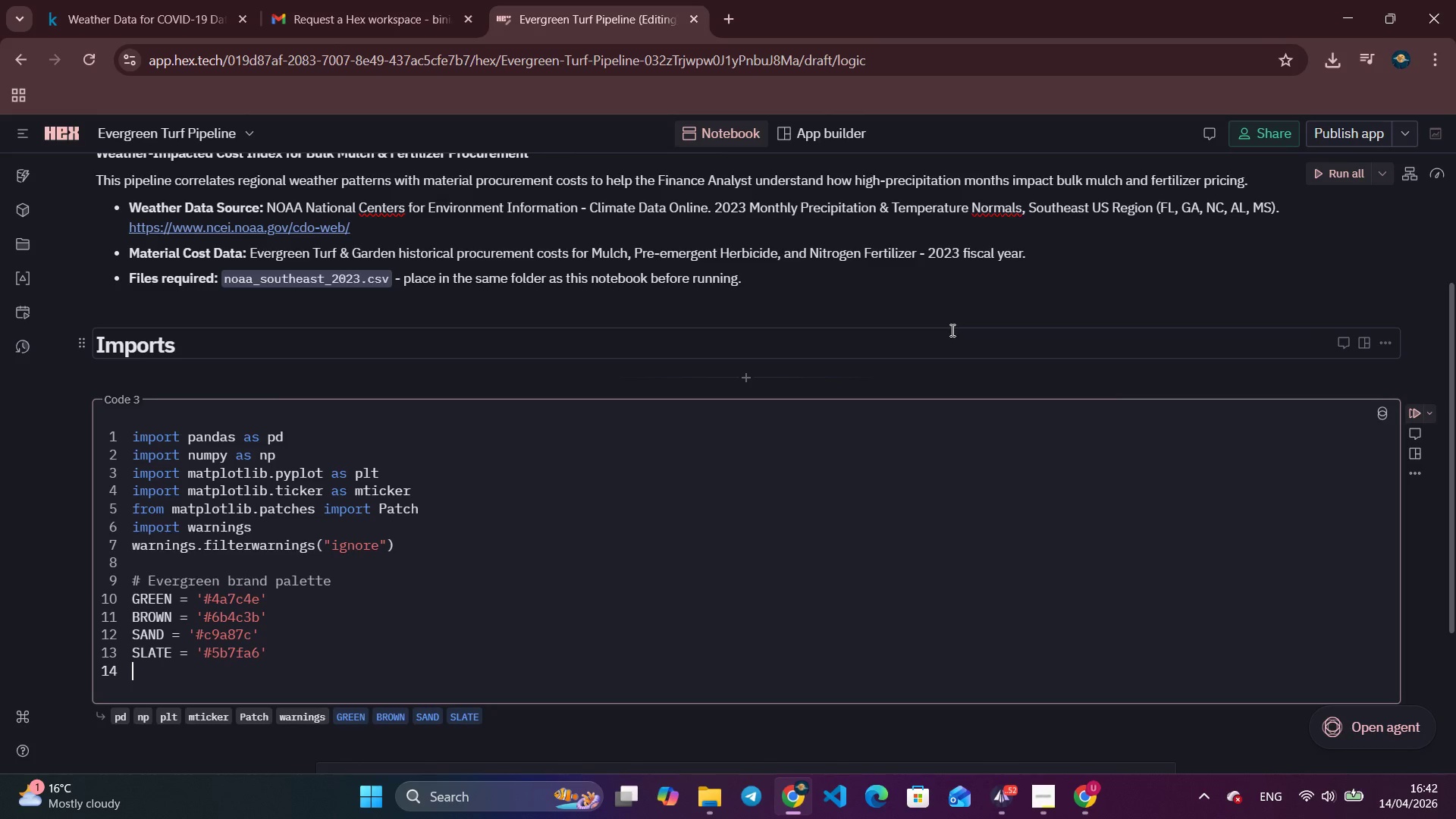 
key(Shift+Enter)
 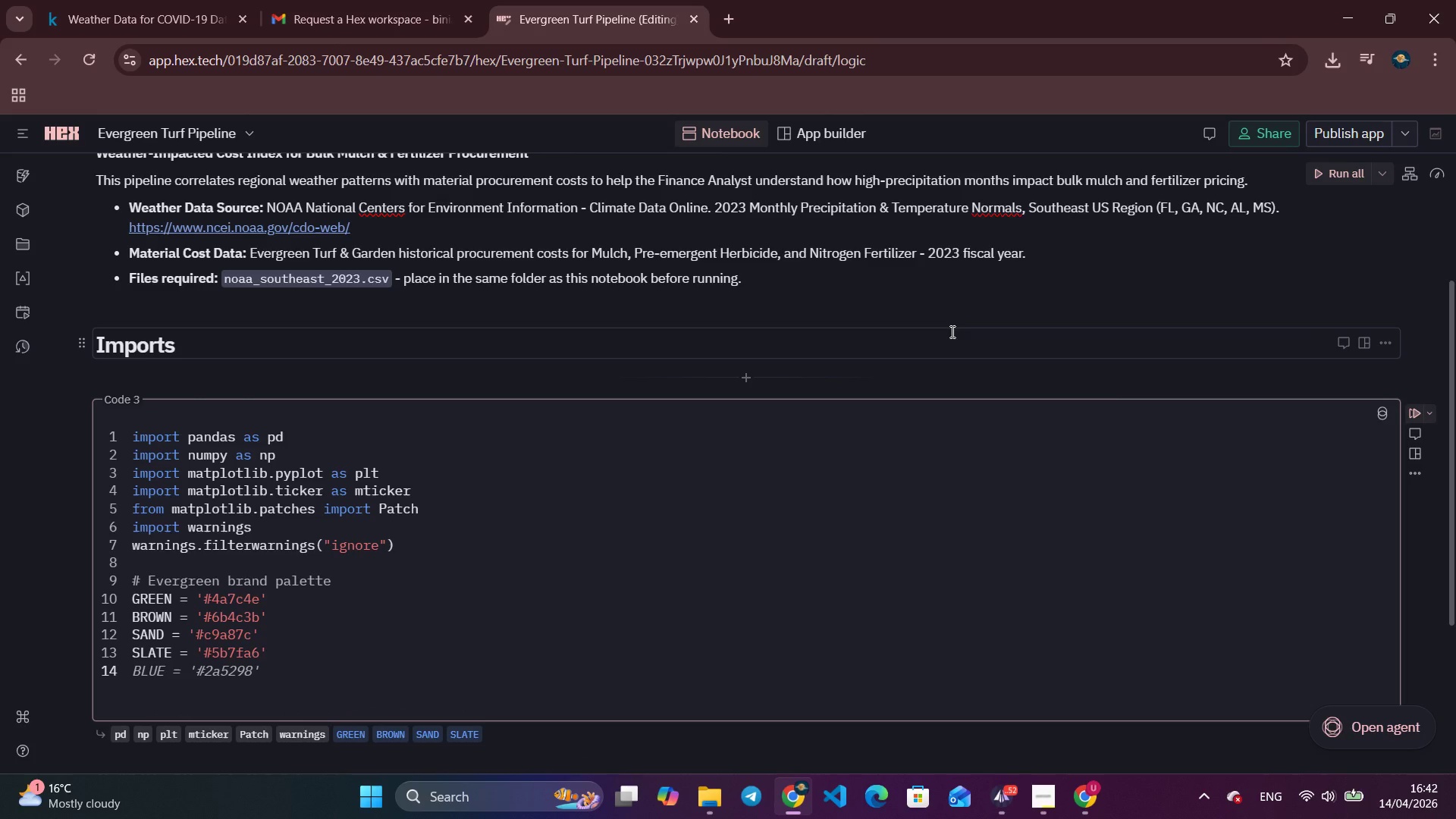 
key(Shift+R)
 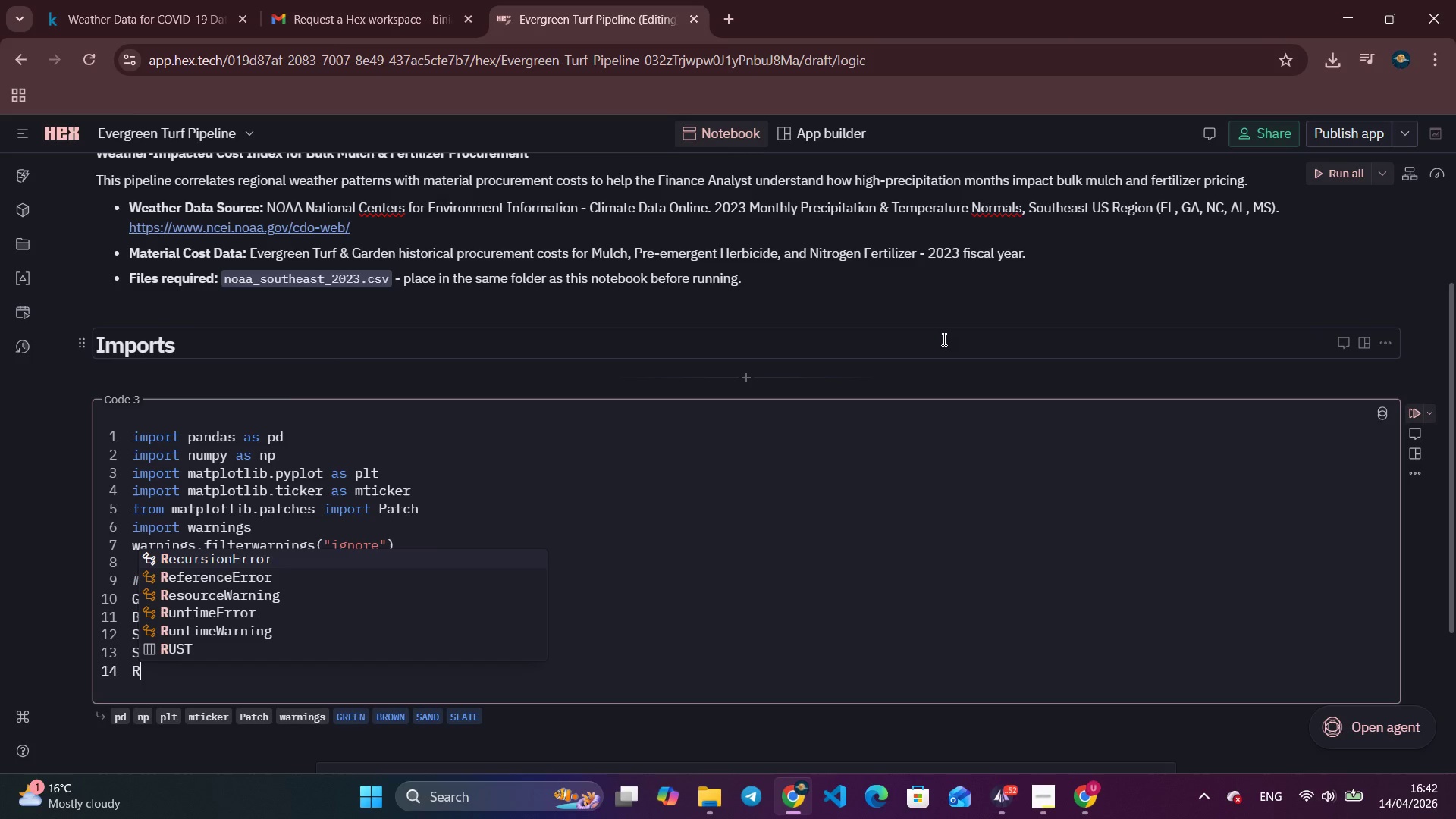 
type(UST)
 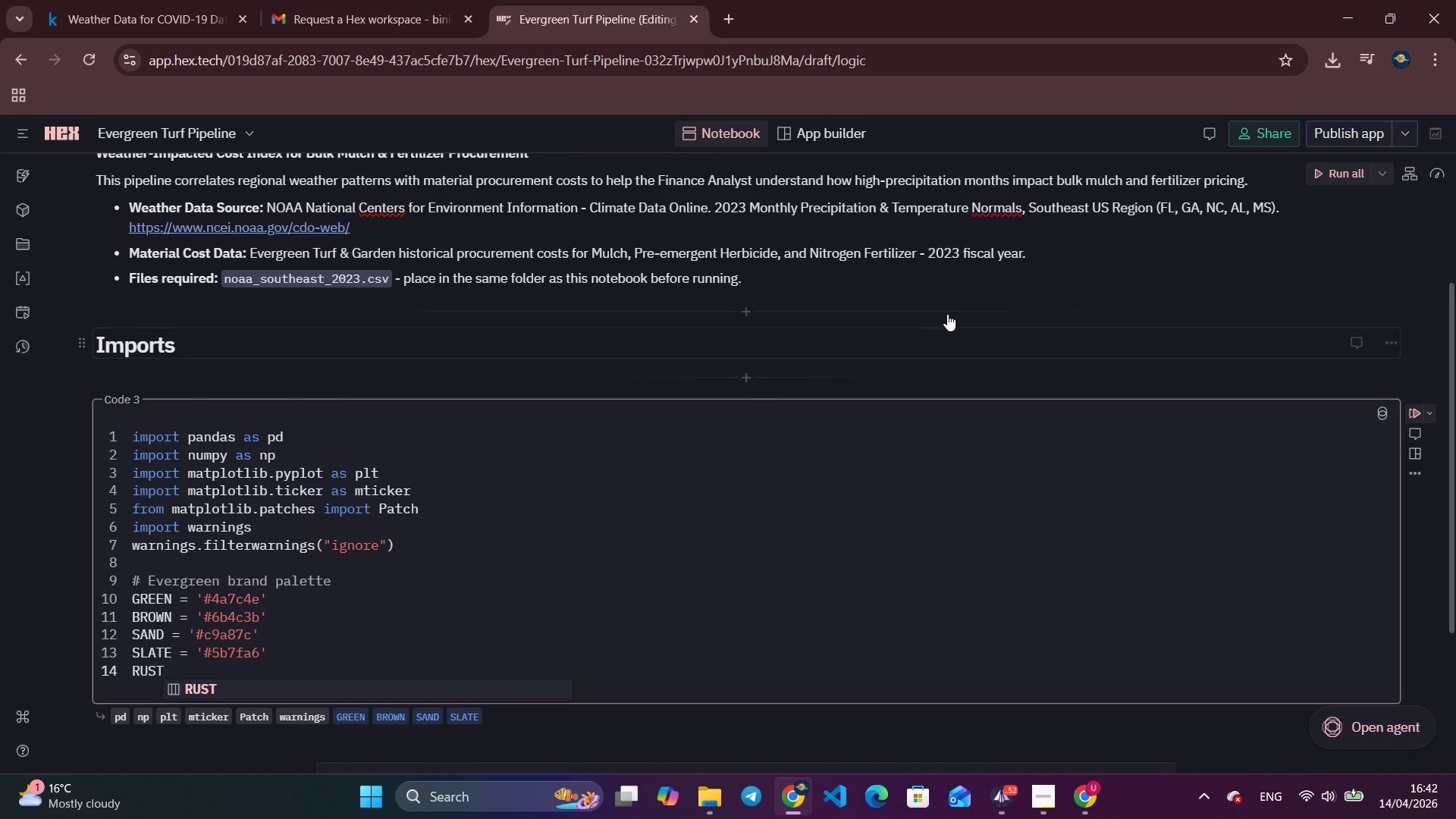 
key(Space)
 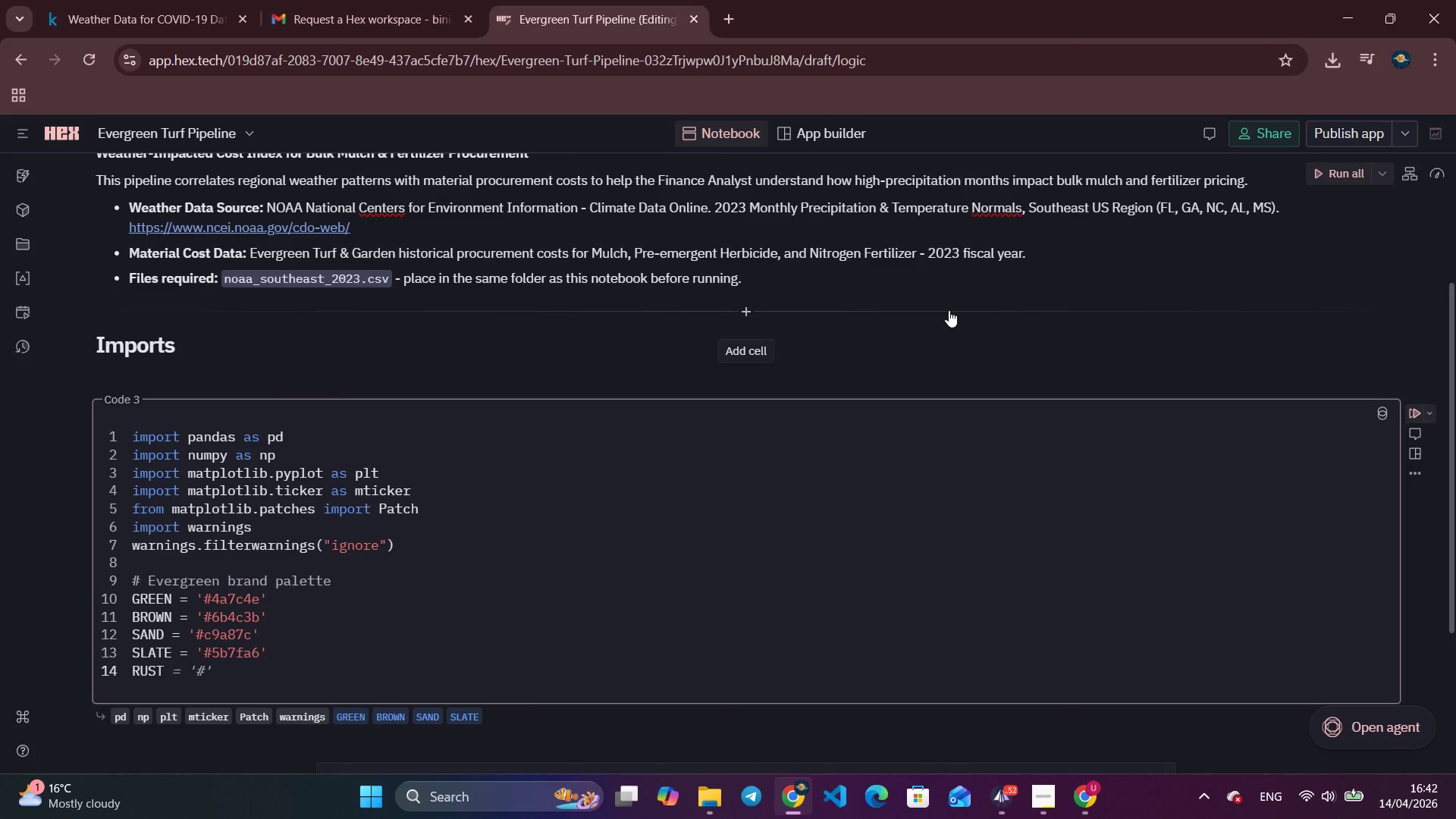 
key(Equal)
 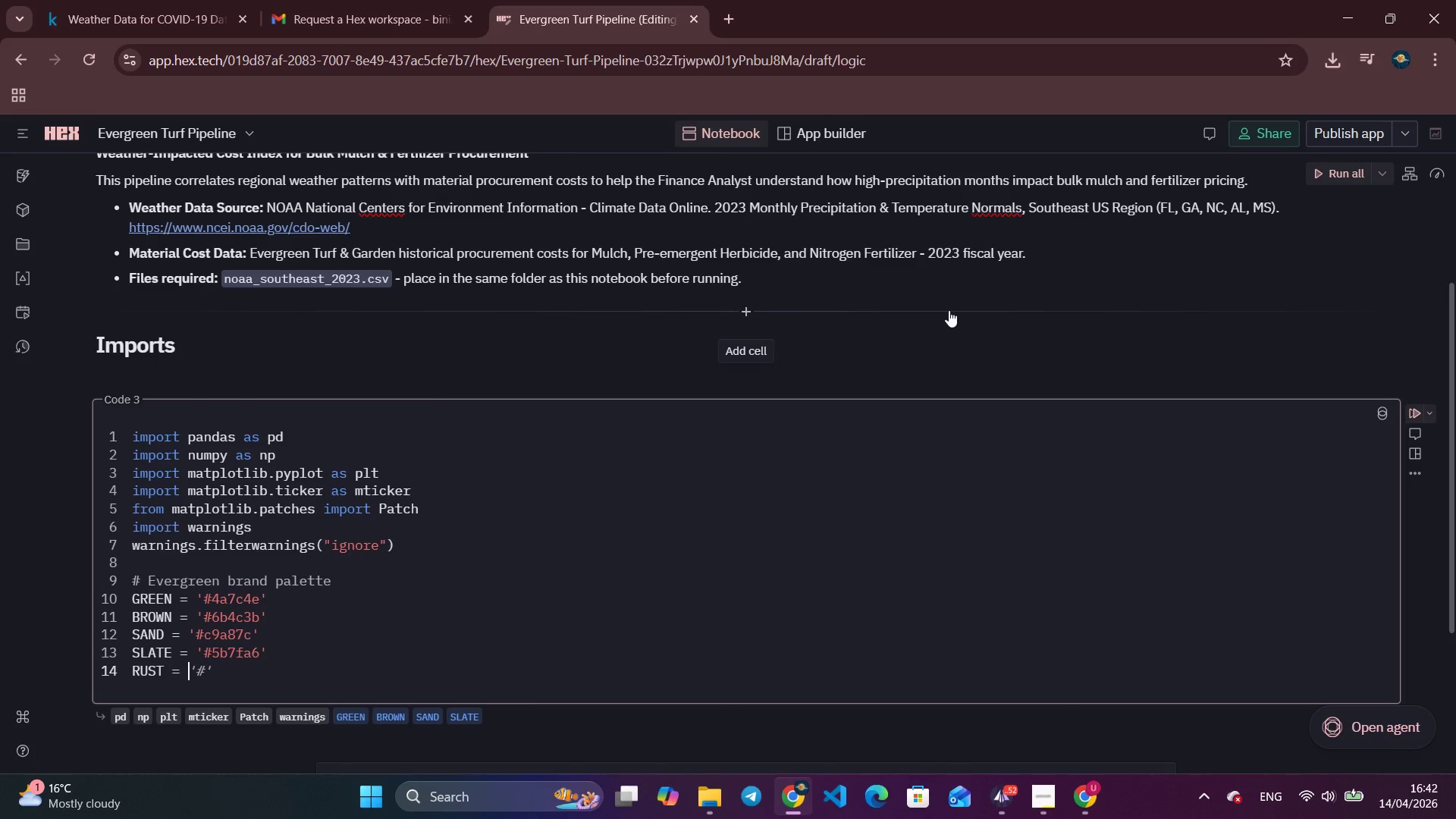 
key(Space)
 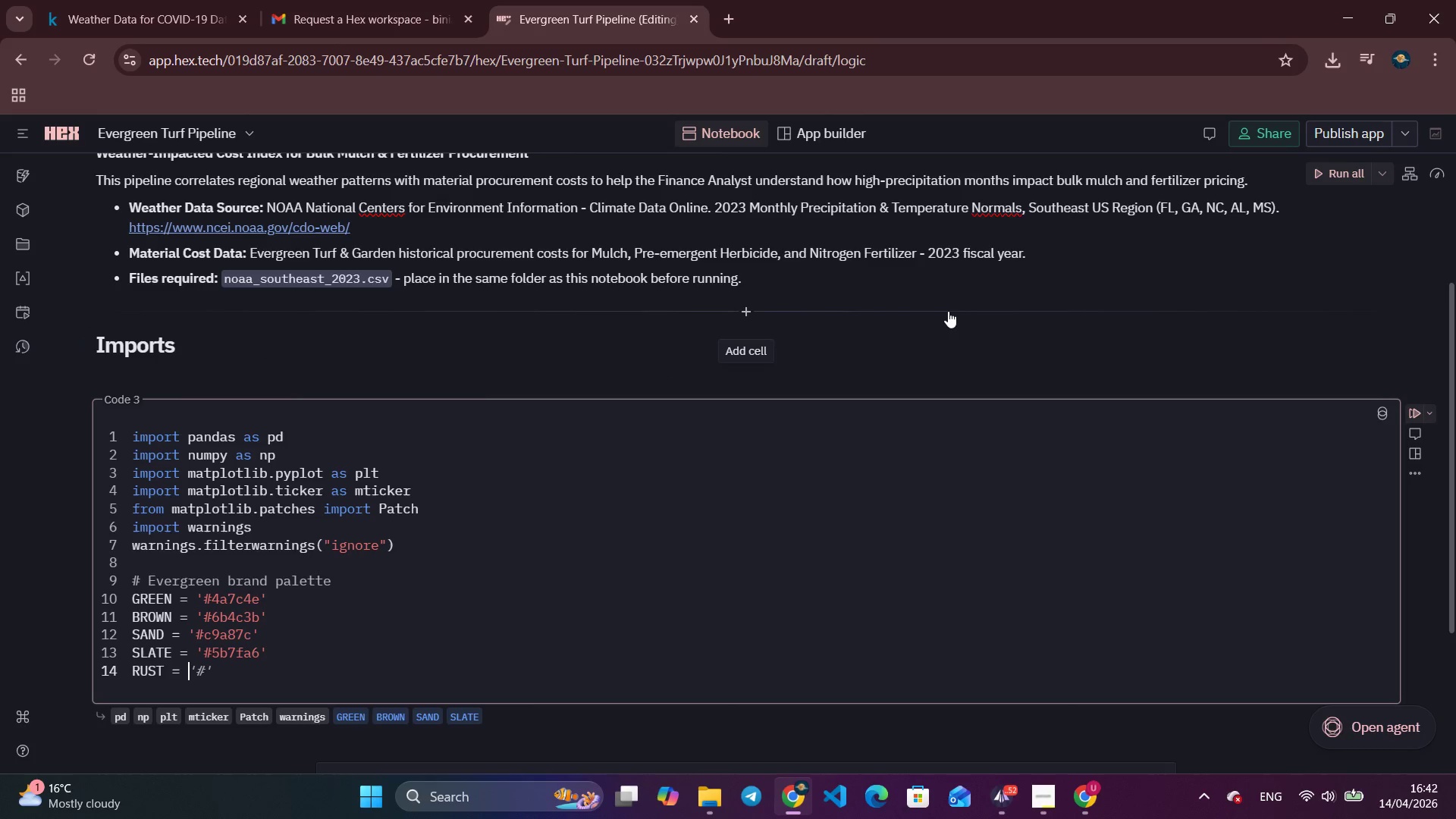 
key(Quote)
 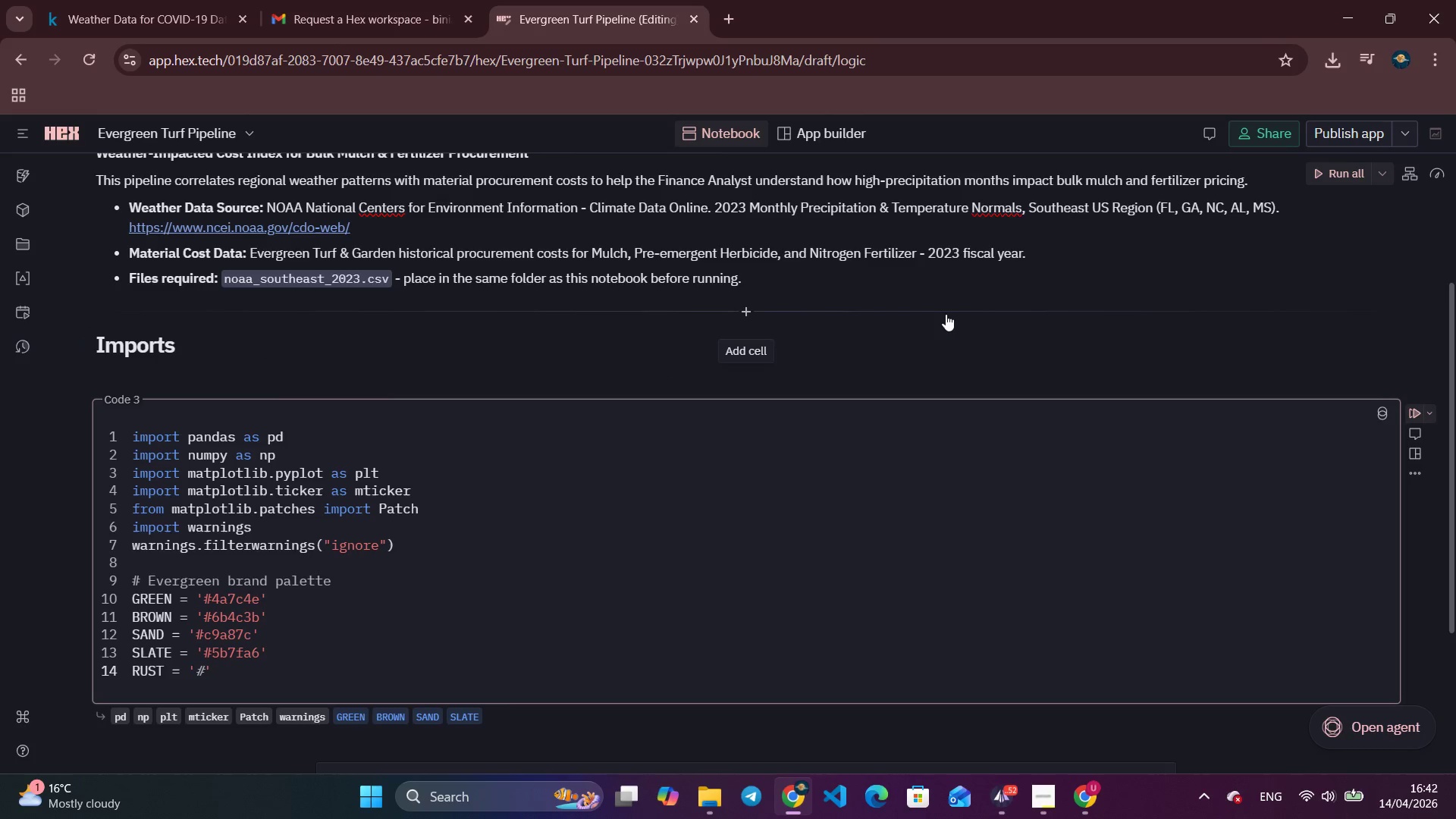 
key(Shift+3)
 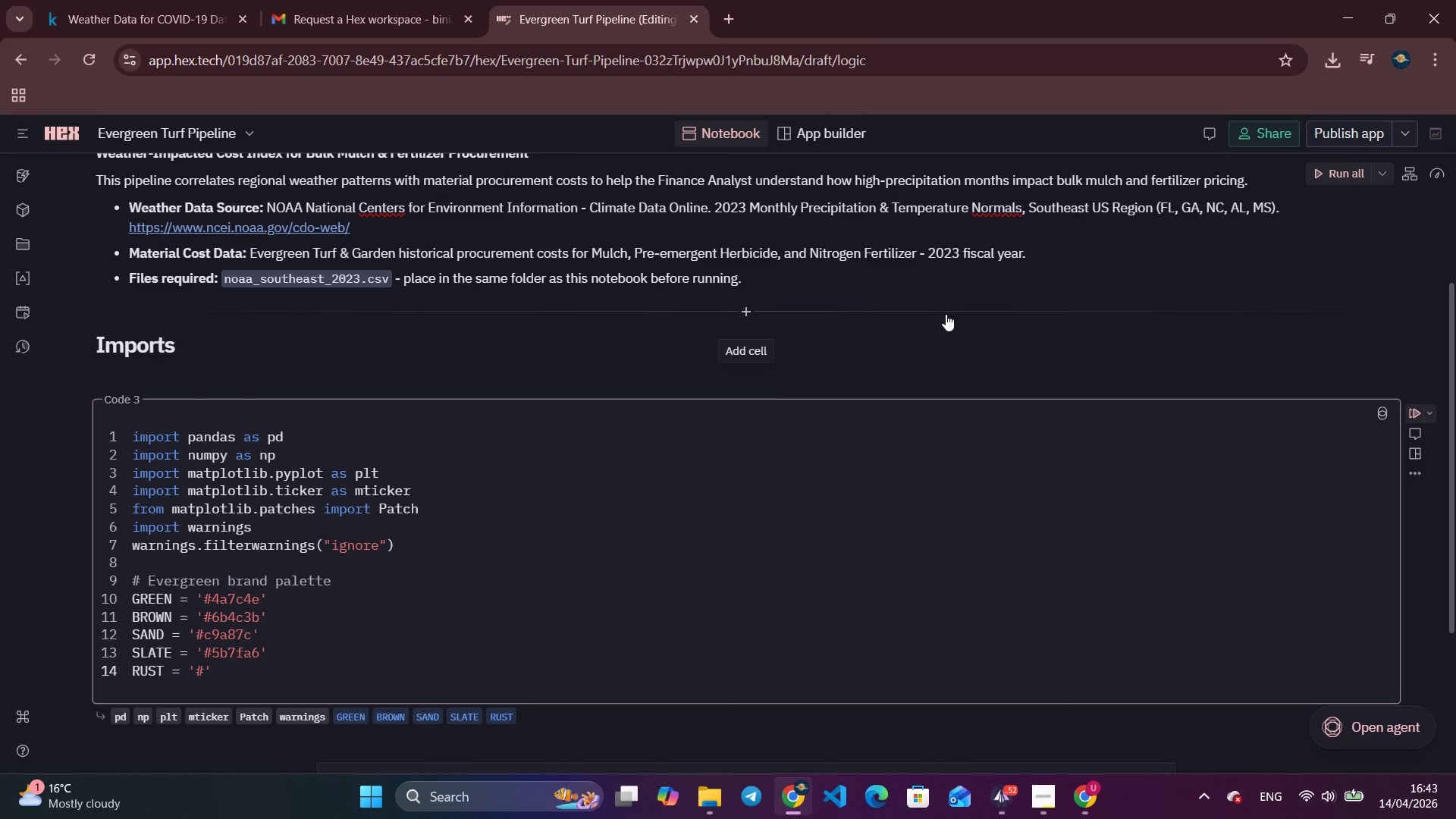 
key(B)
 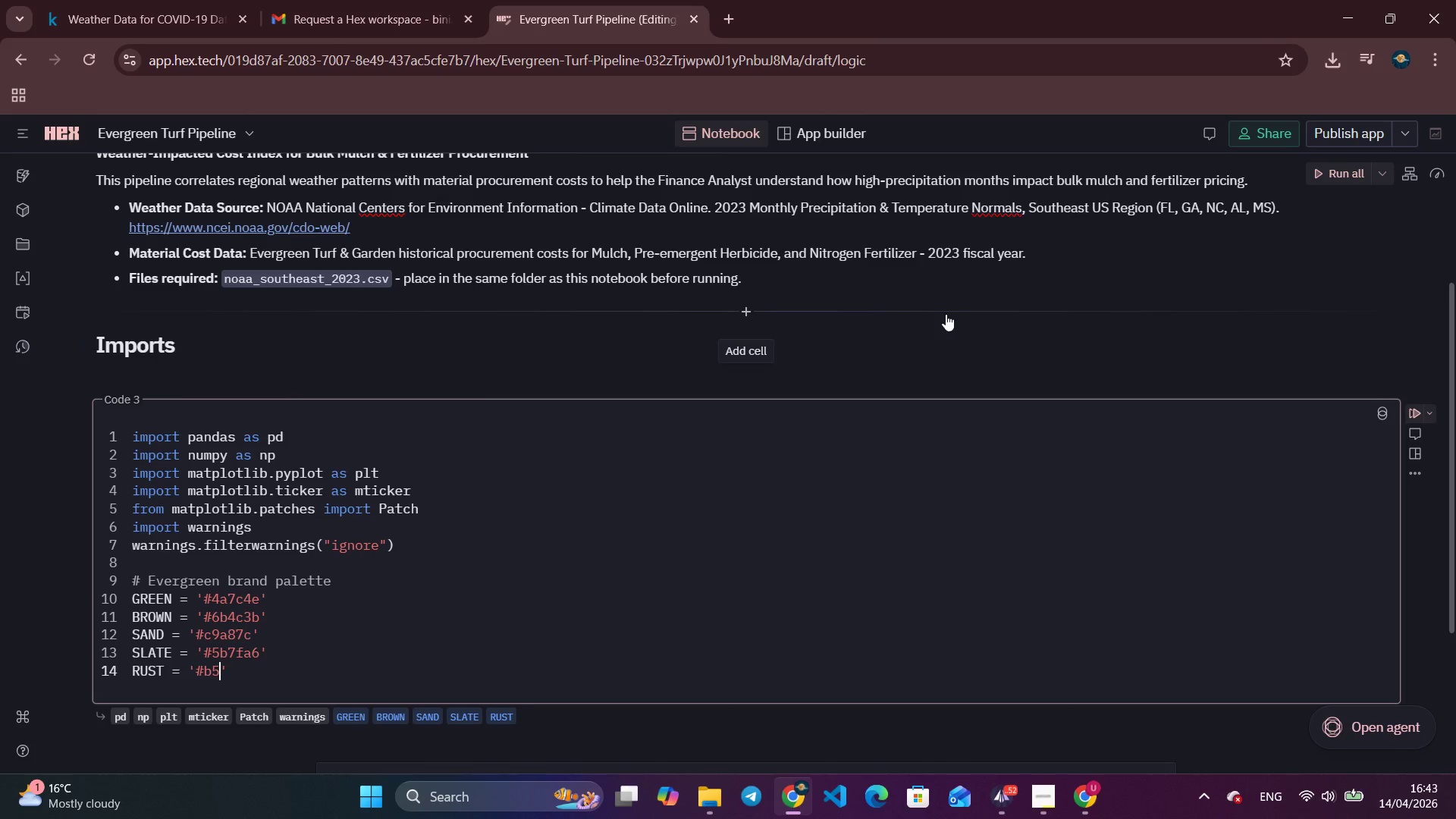 
key(Numpad5)
 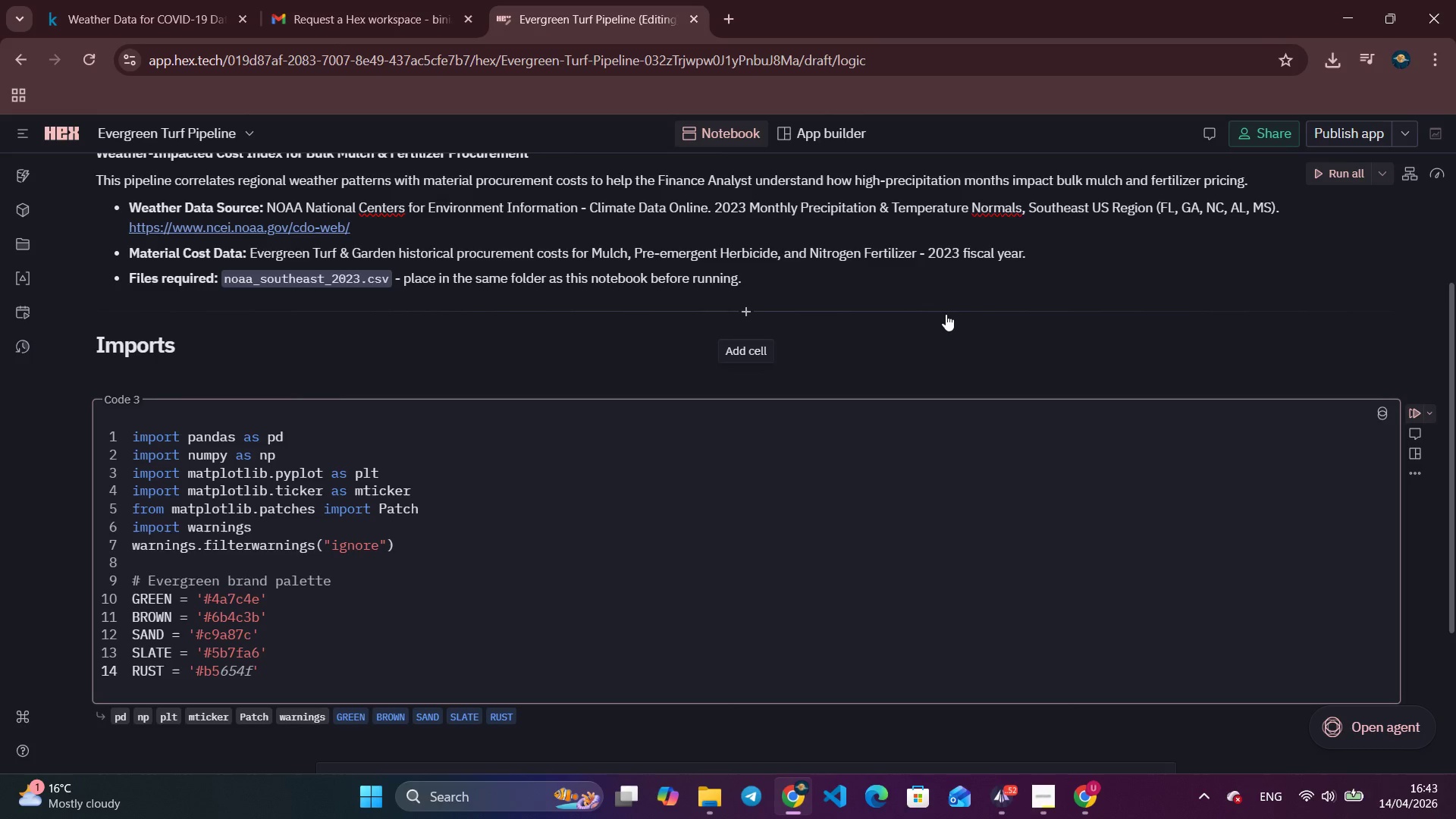 
key(Numpad7)
 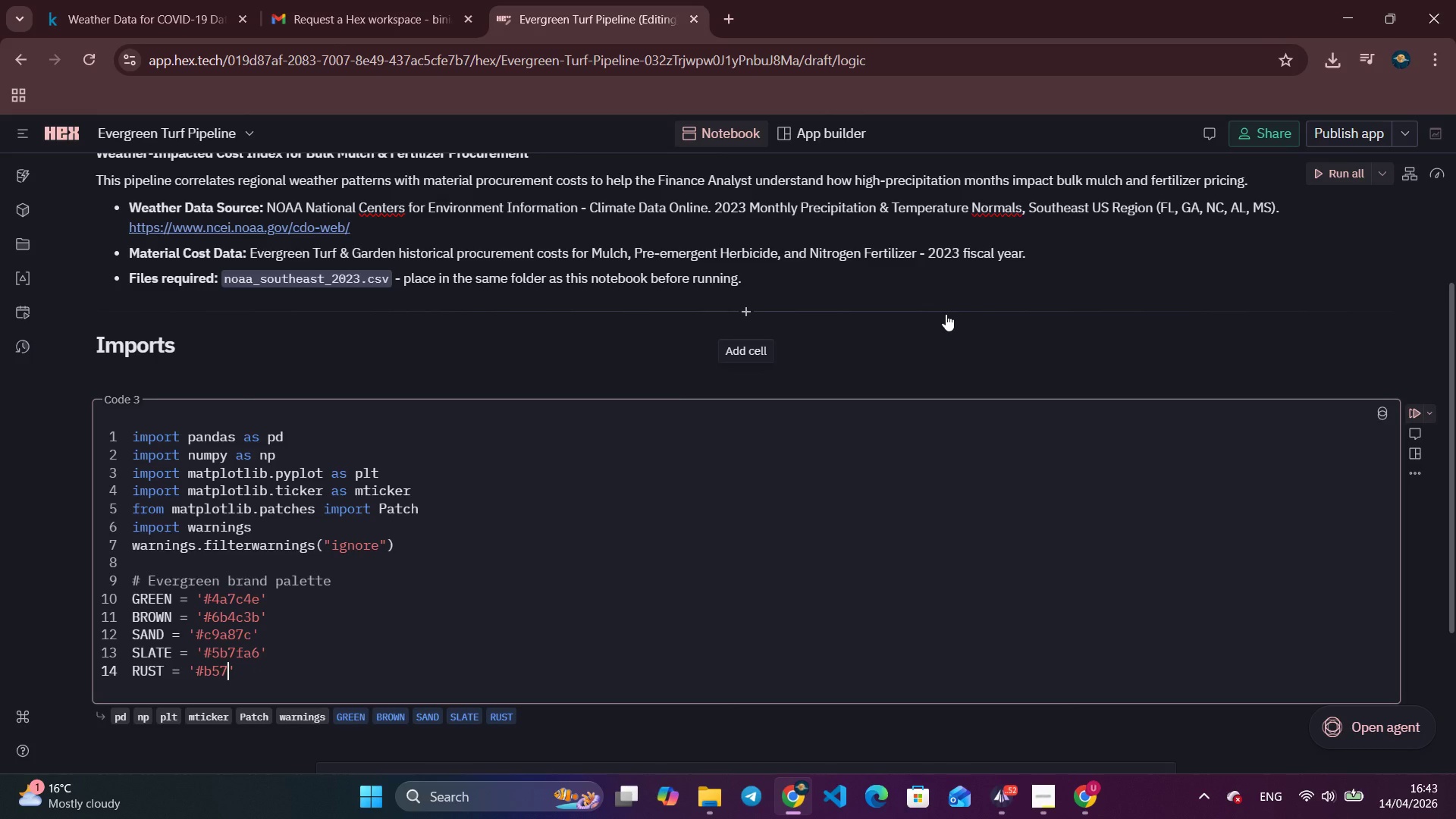 
key(Numpad3)
 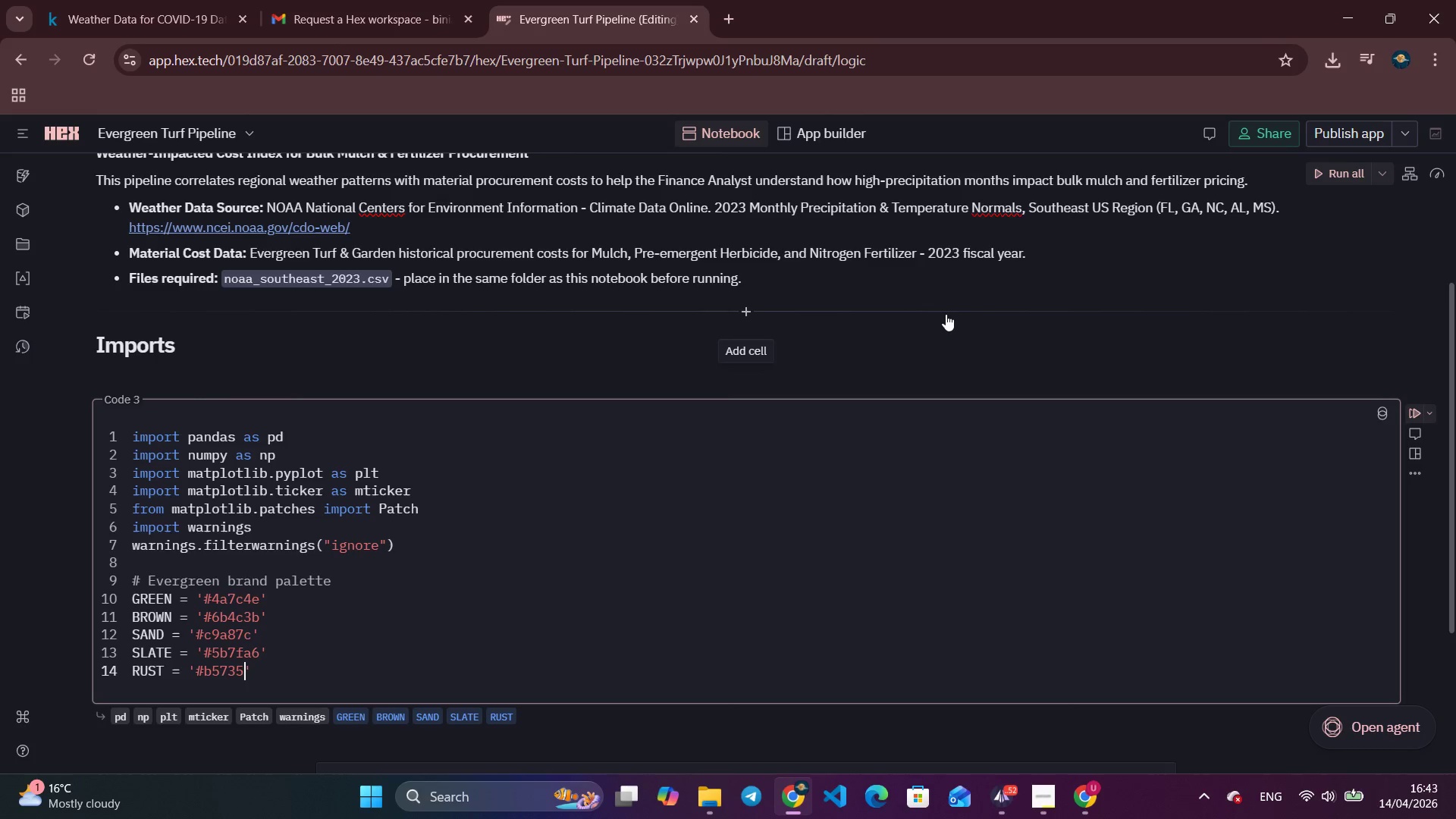 
key(Numpad5)
 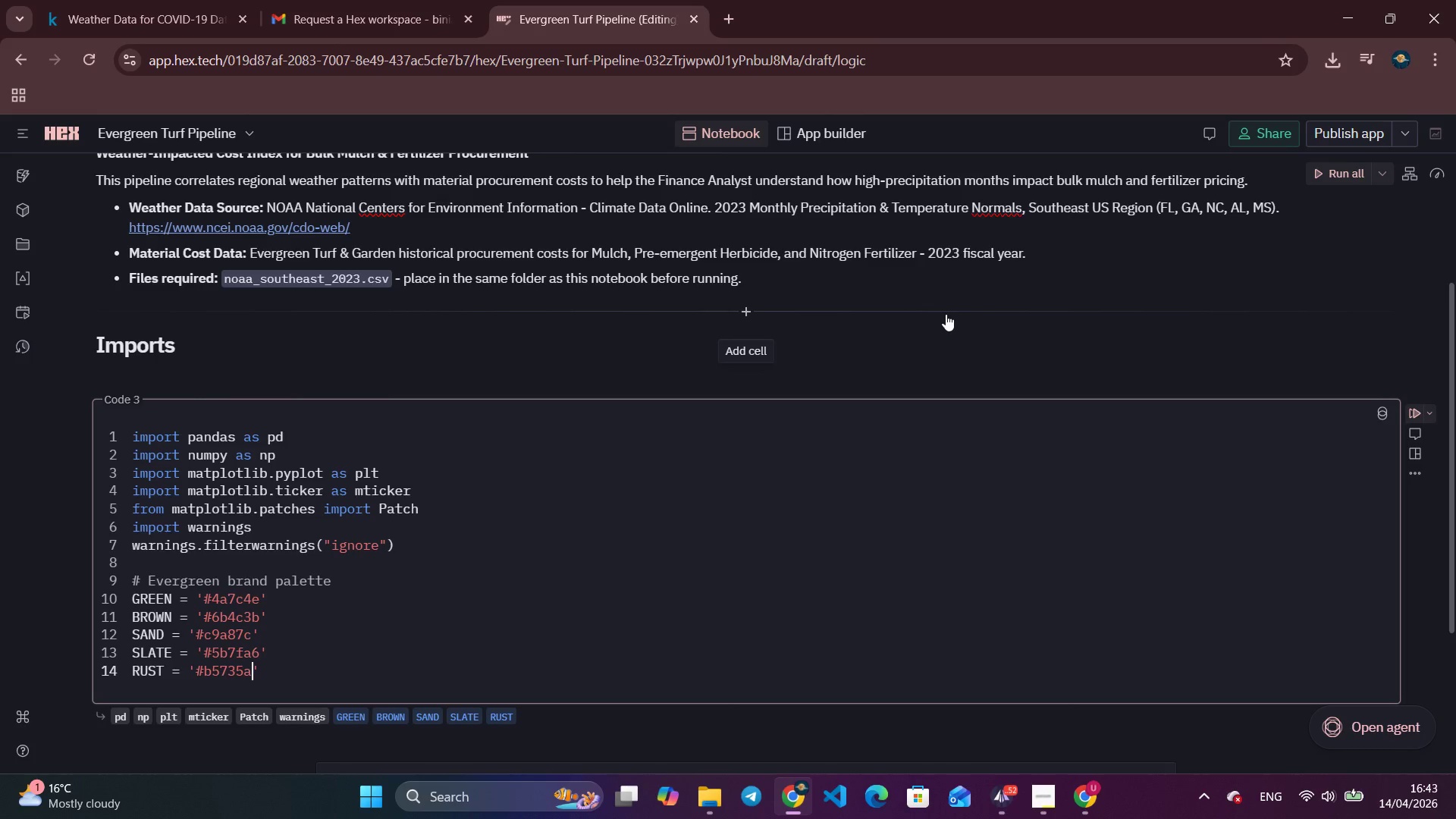 
key(A)
 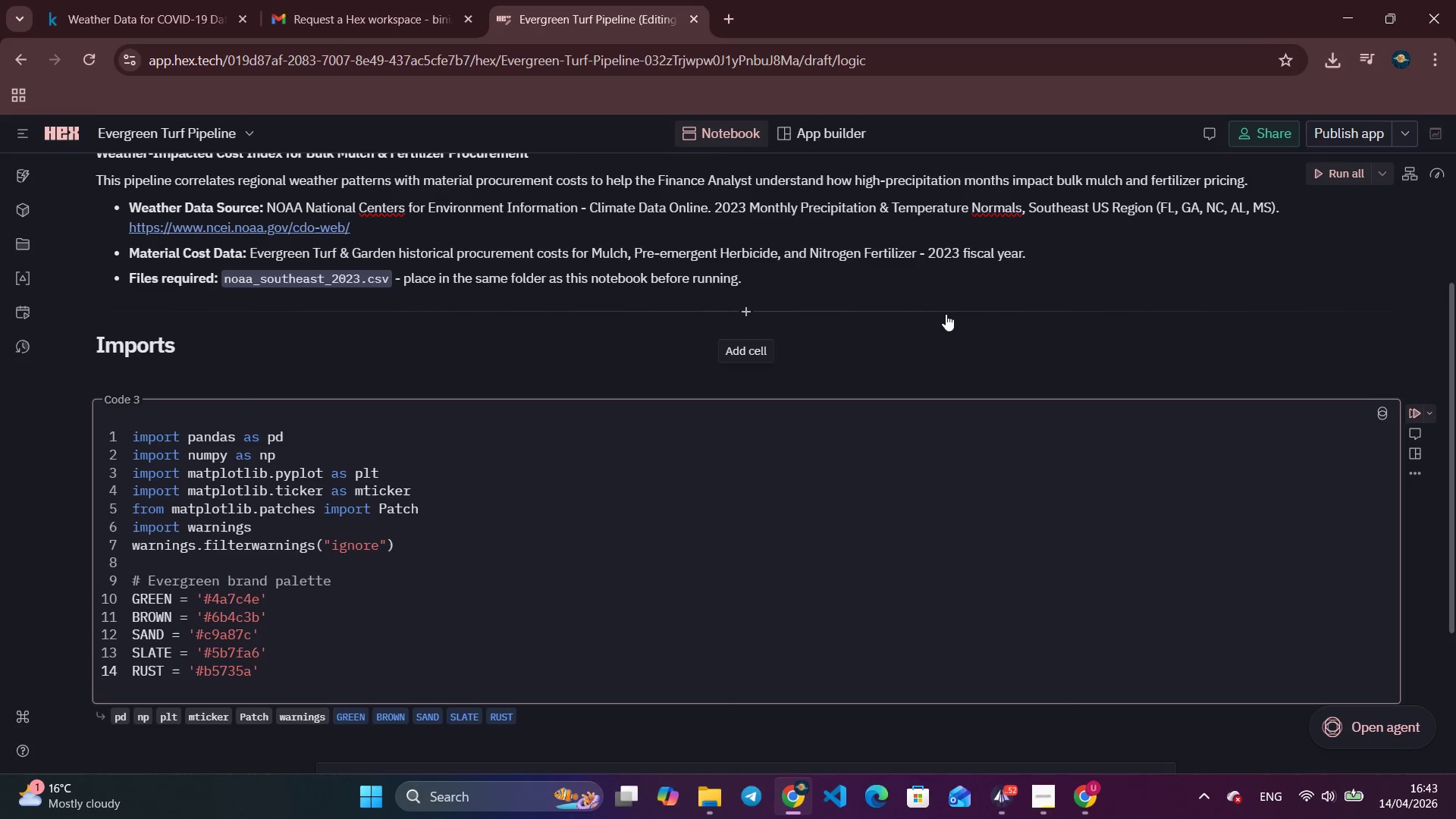 
key(ArrowRight)
 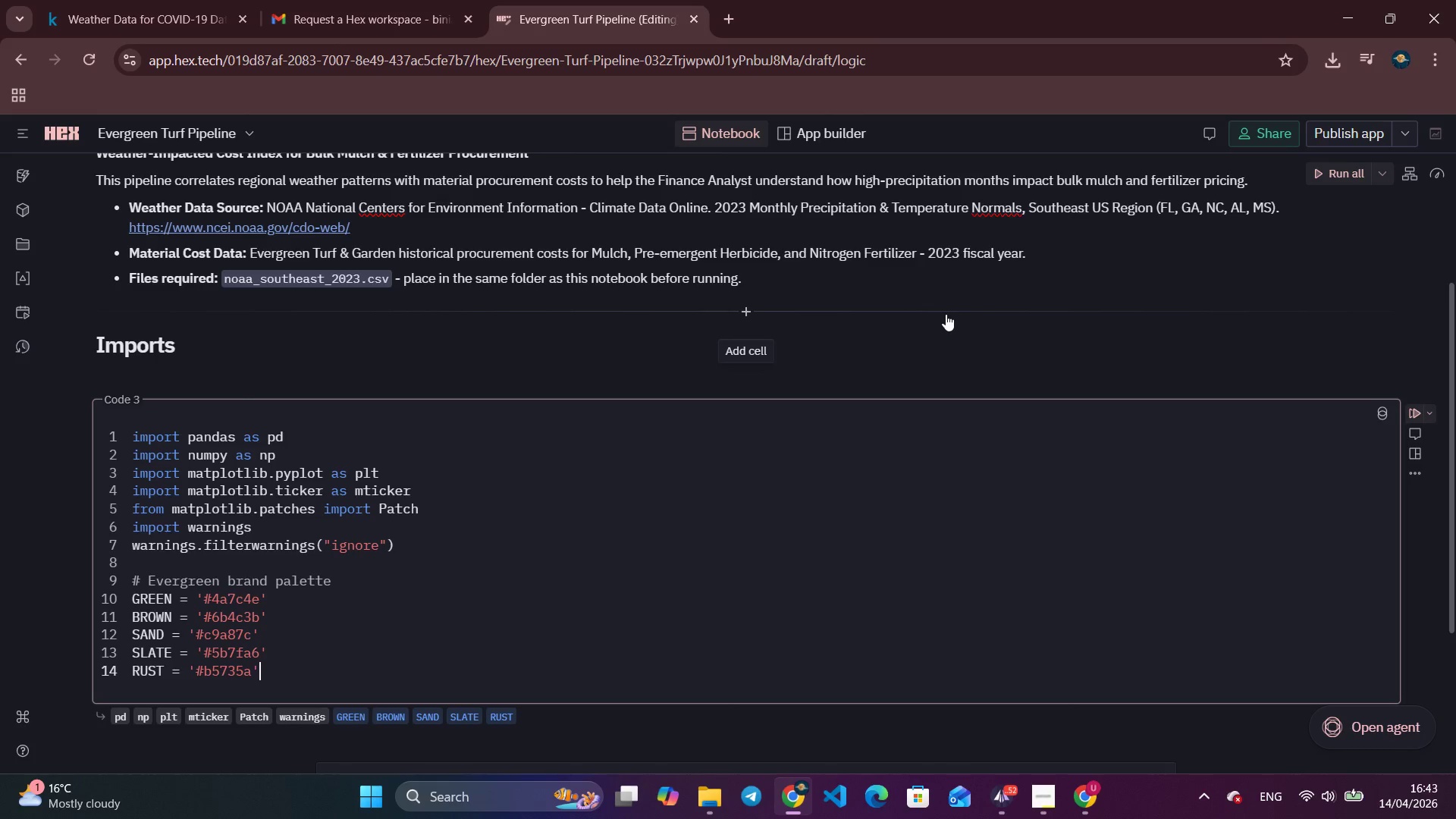 
key(Enter)
 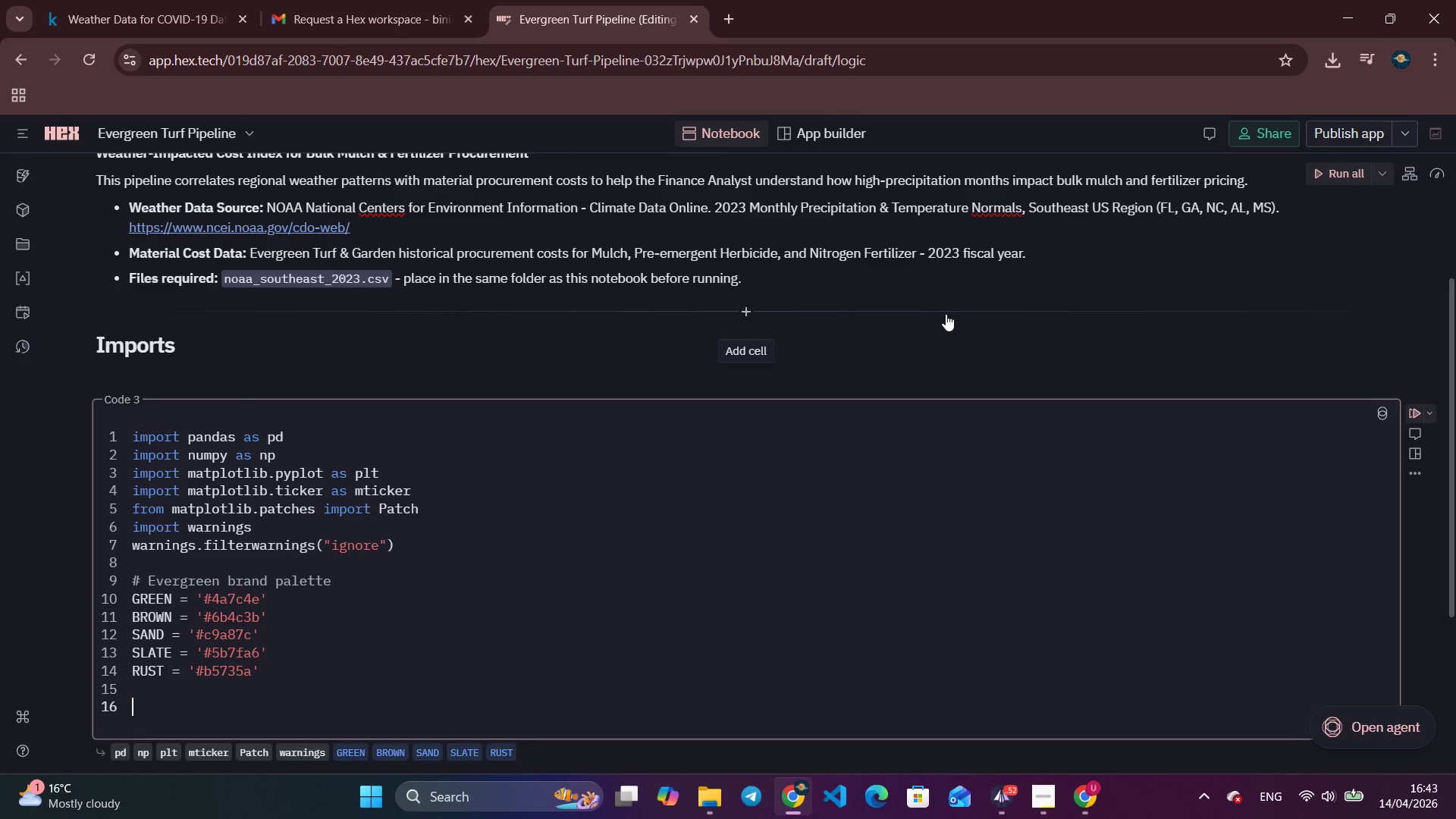 
key(Enter)
 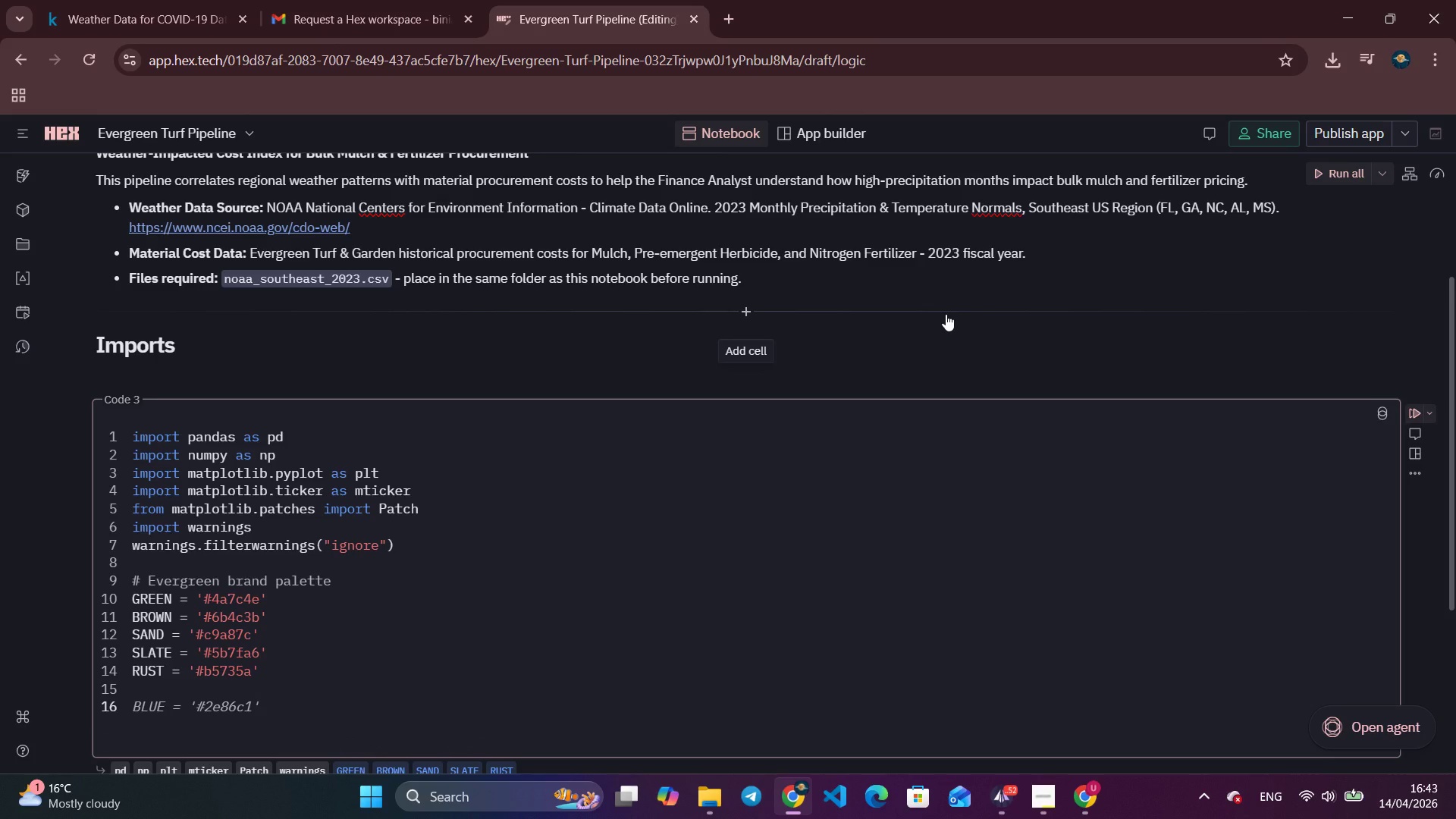 
type(print('Impro)
key(Backspace)
key(Backspace)
type(ort)
 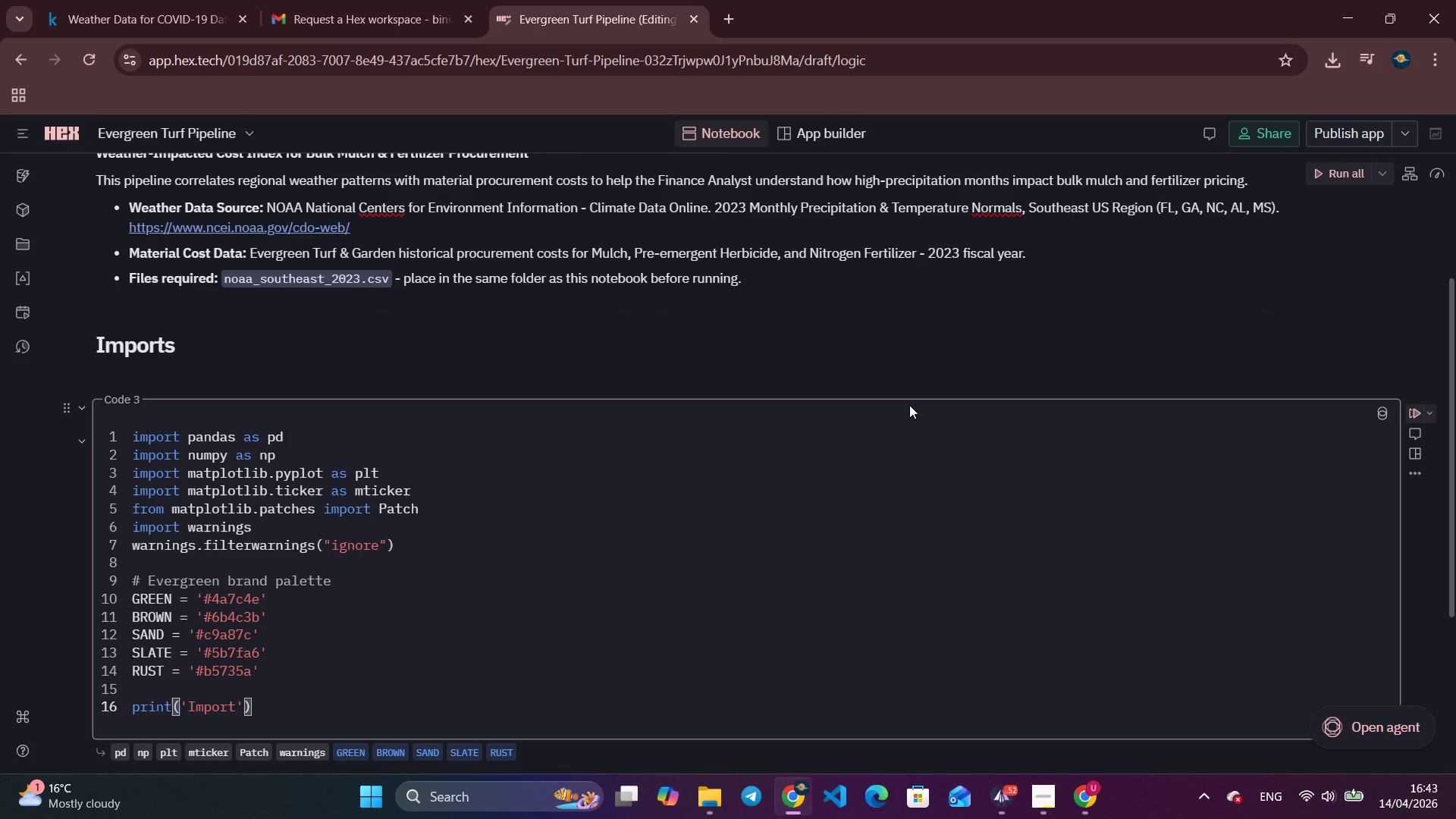 
type( done!)
 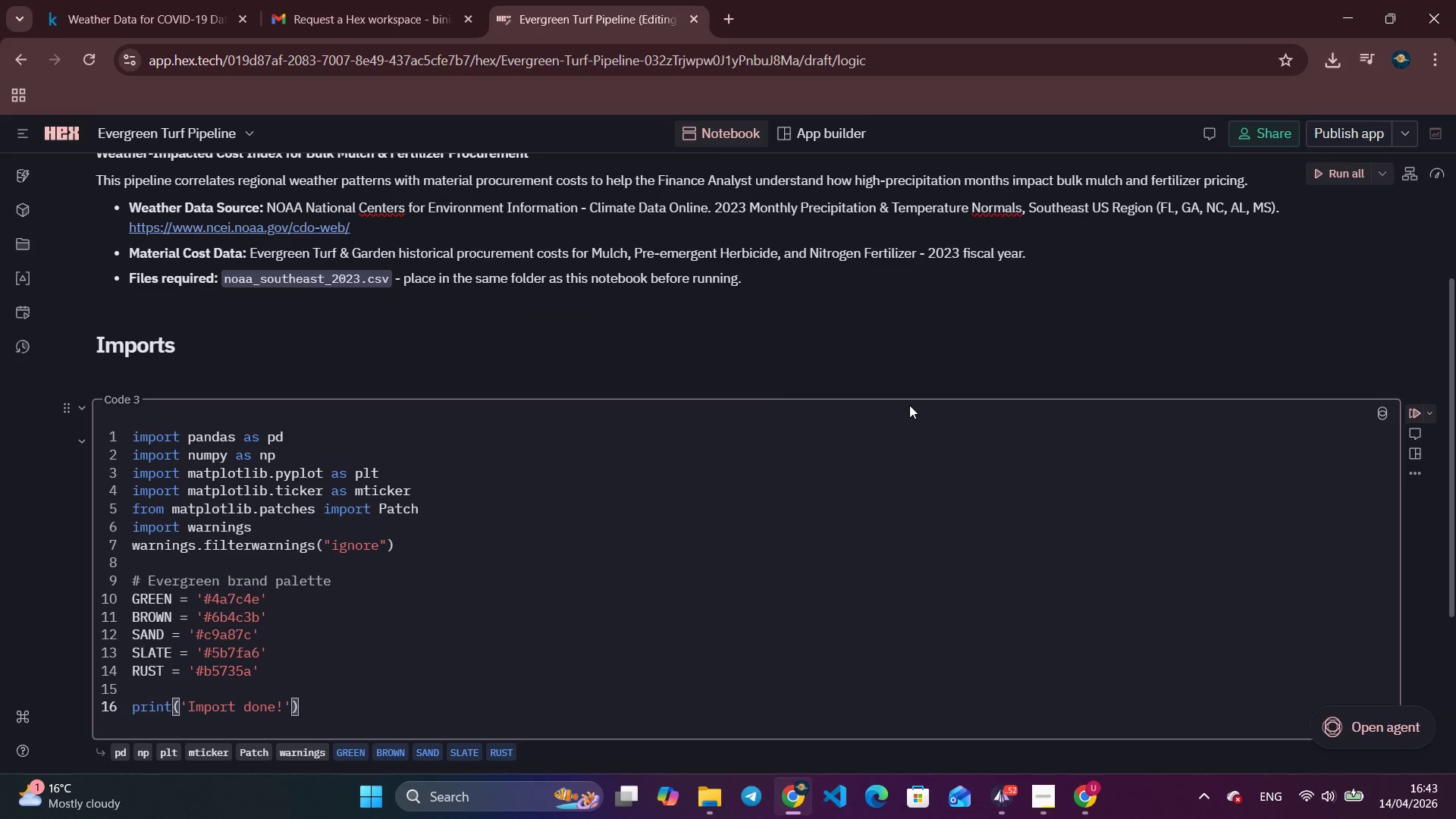 
scroll: coordinate [782, 477], scroll_direction: down, amount: 3.0
 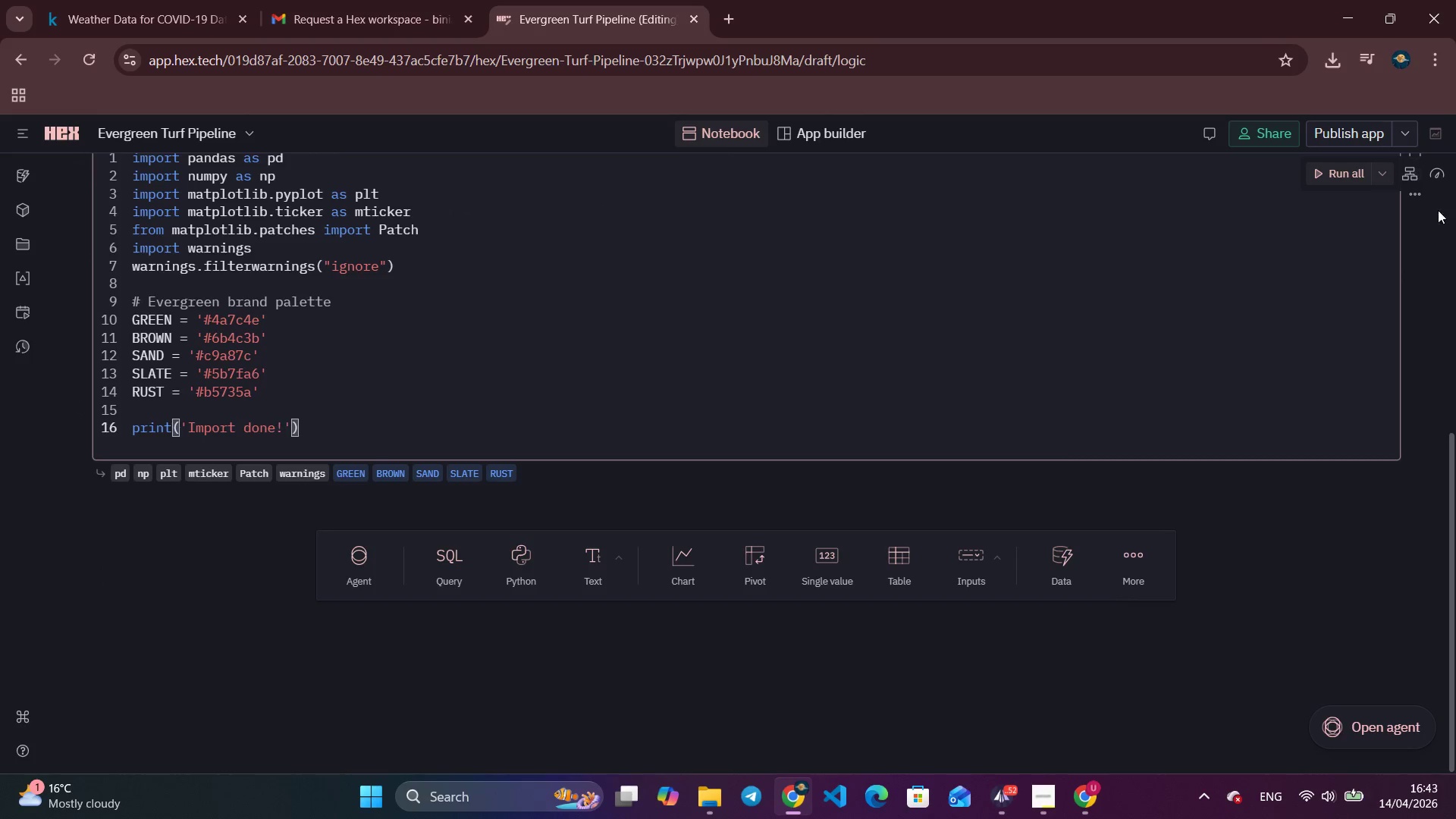 
scroll: coordinate [1284, 389], scroll_direction: up, amount: 2.0
 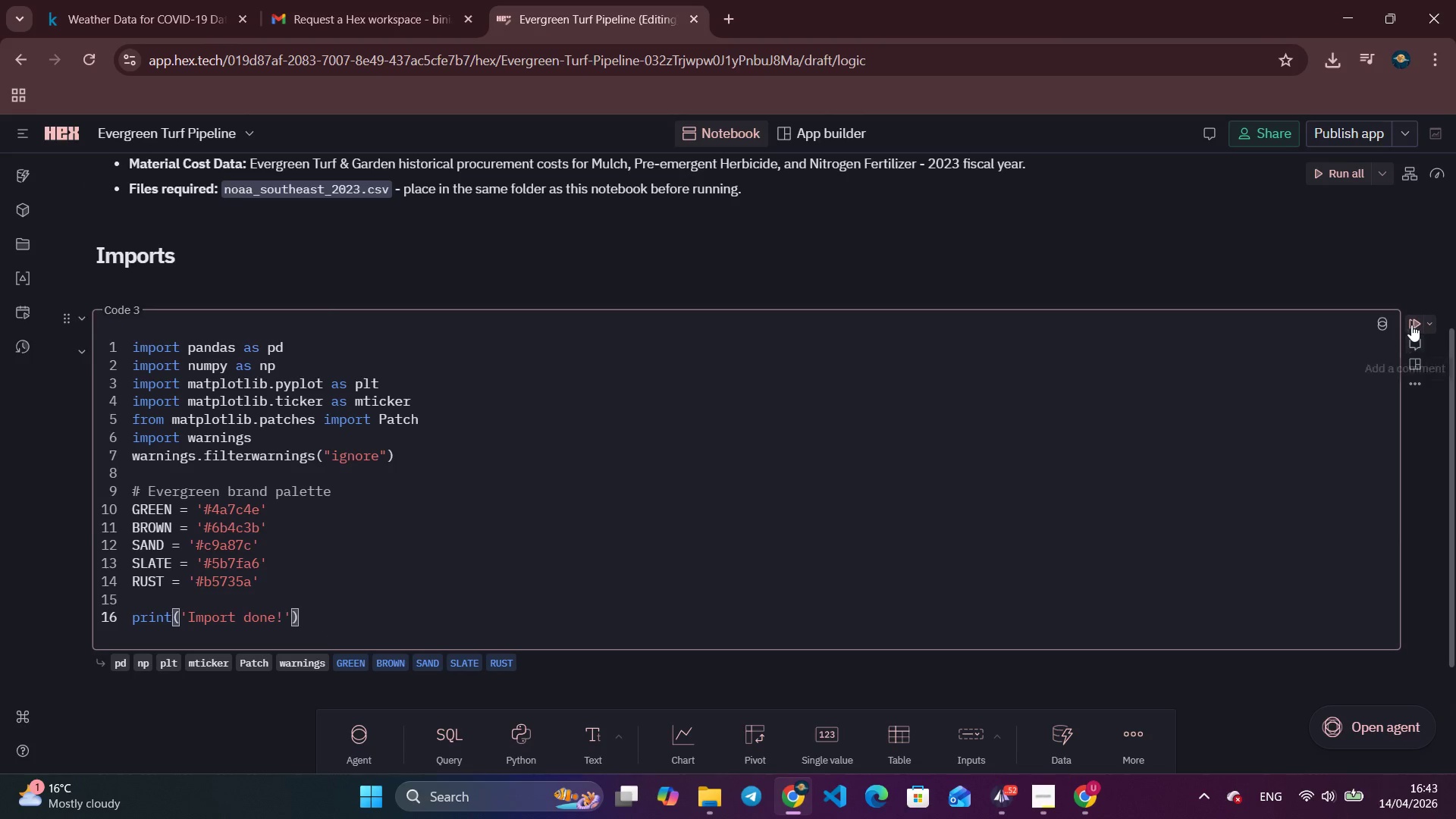 
left_click([1410, 322])
 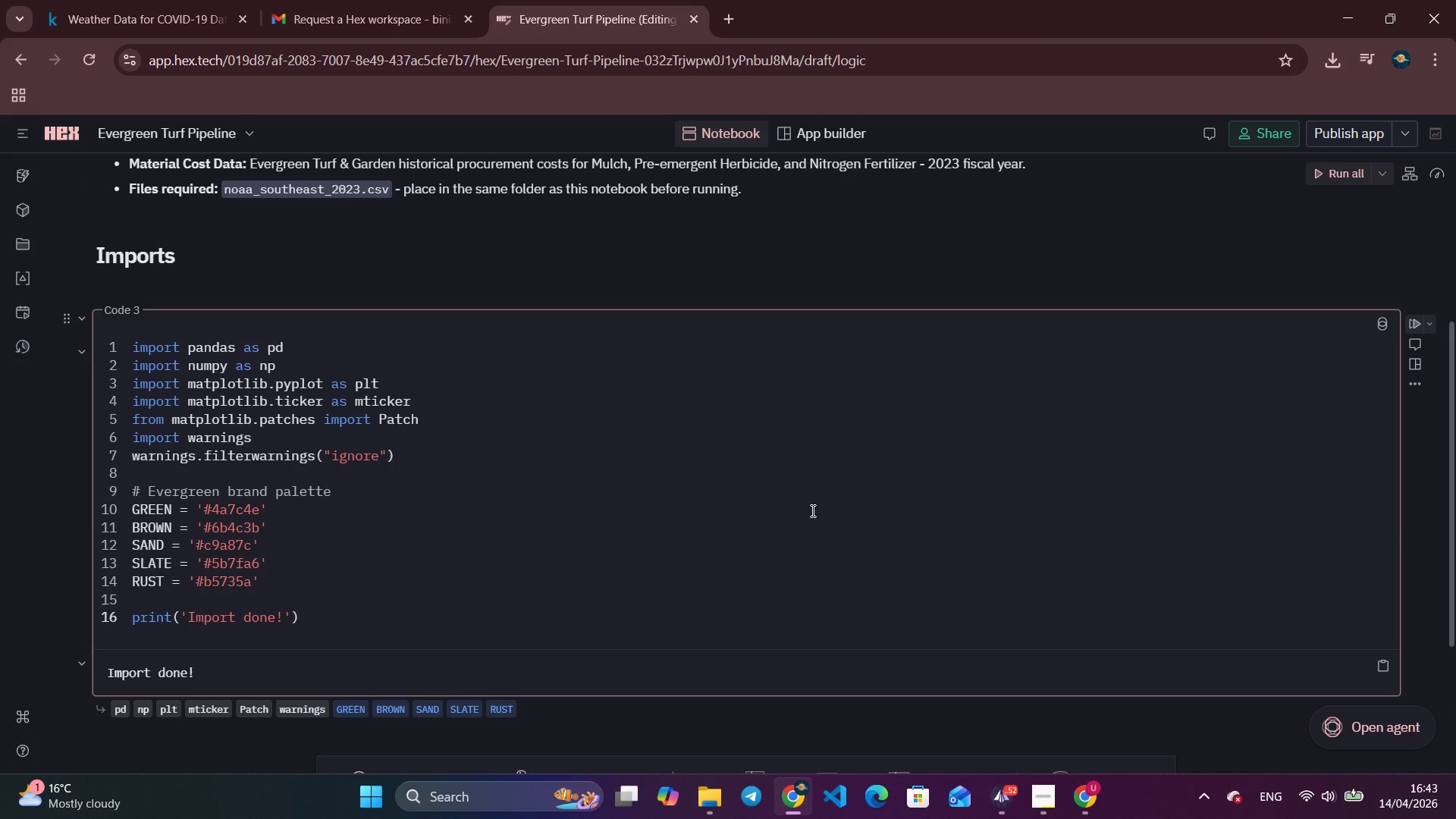 
wait(13.19)
 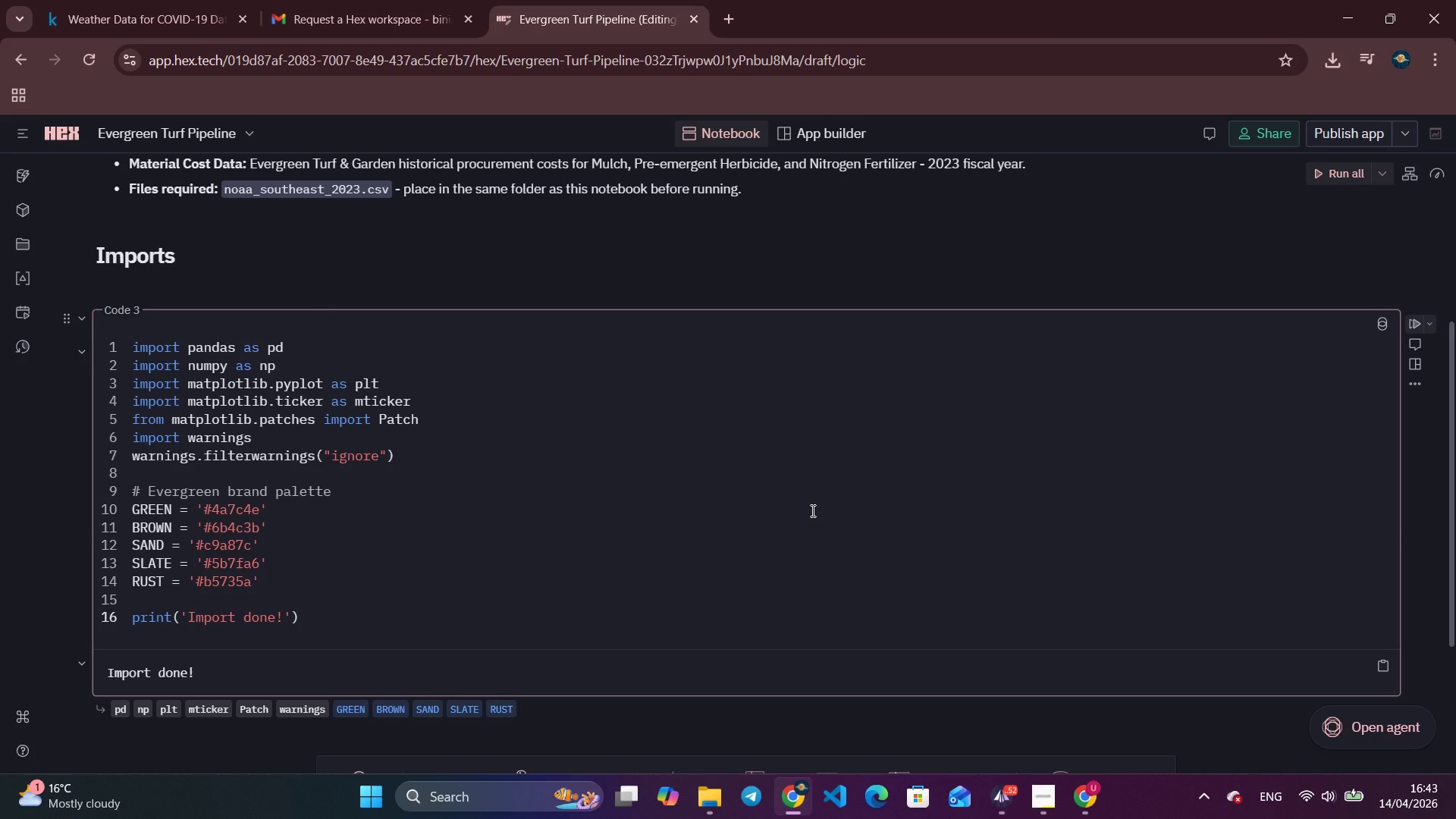 
scroll: coordinate [810, 510], scroll_direction: down, amount: 11.0
 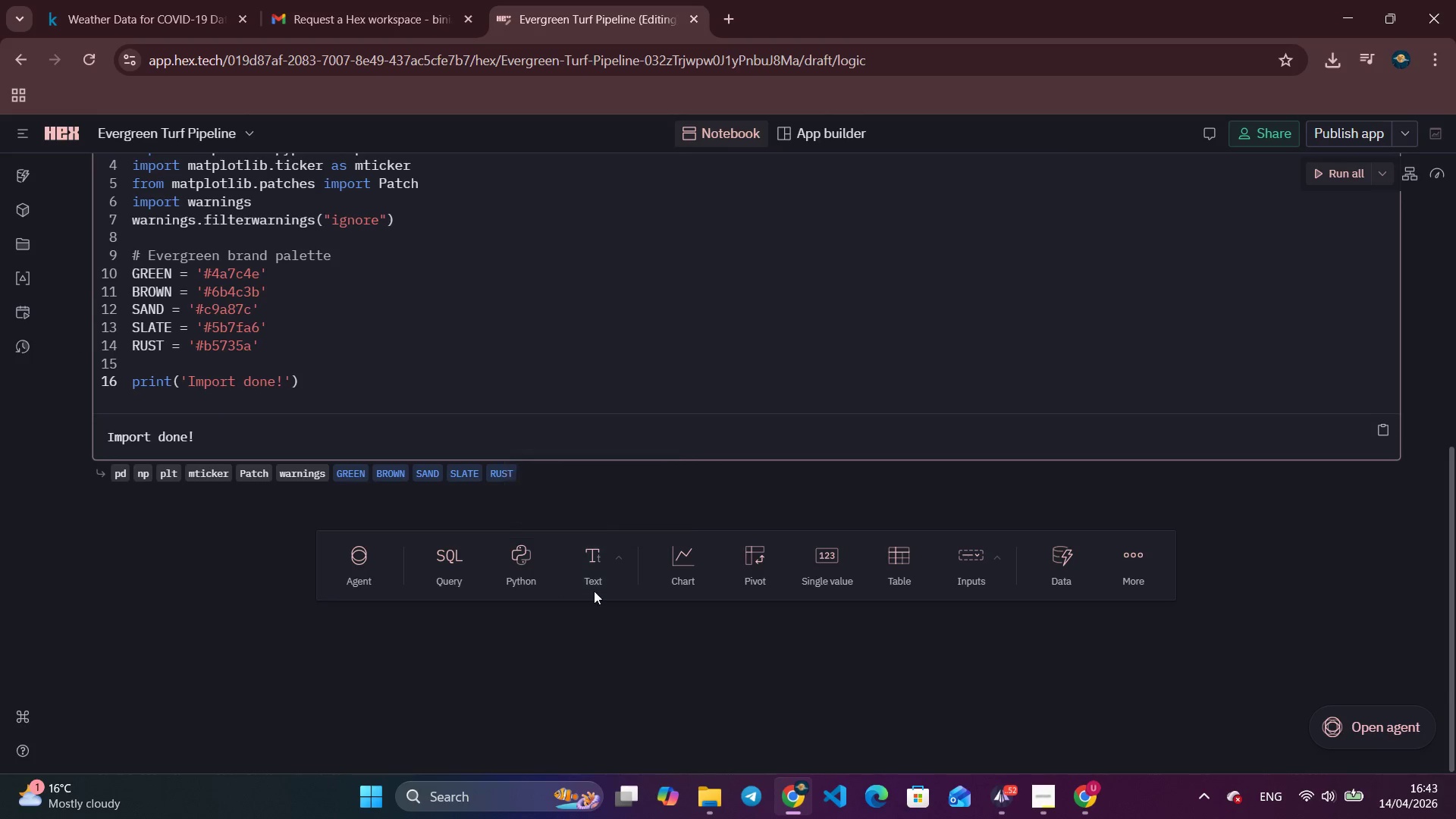 
double_click([596, 566])
 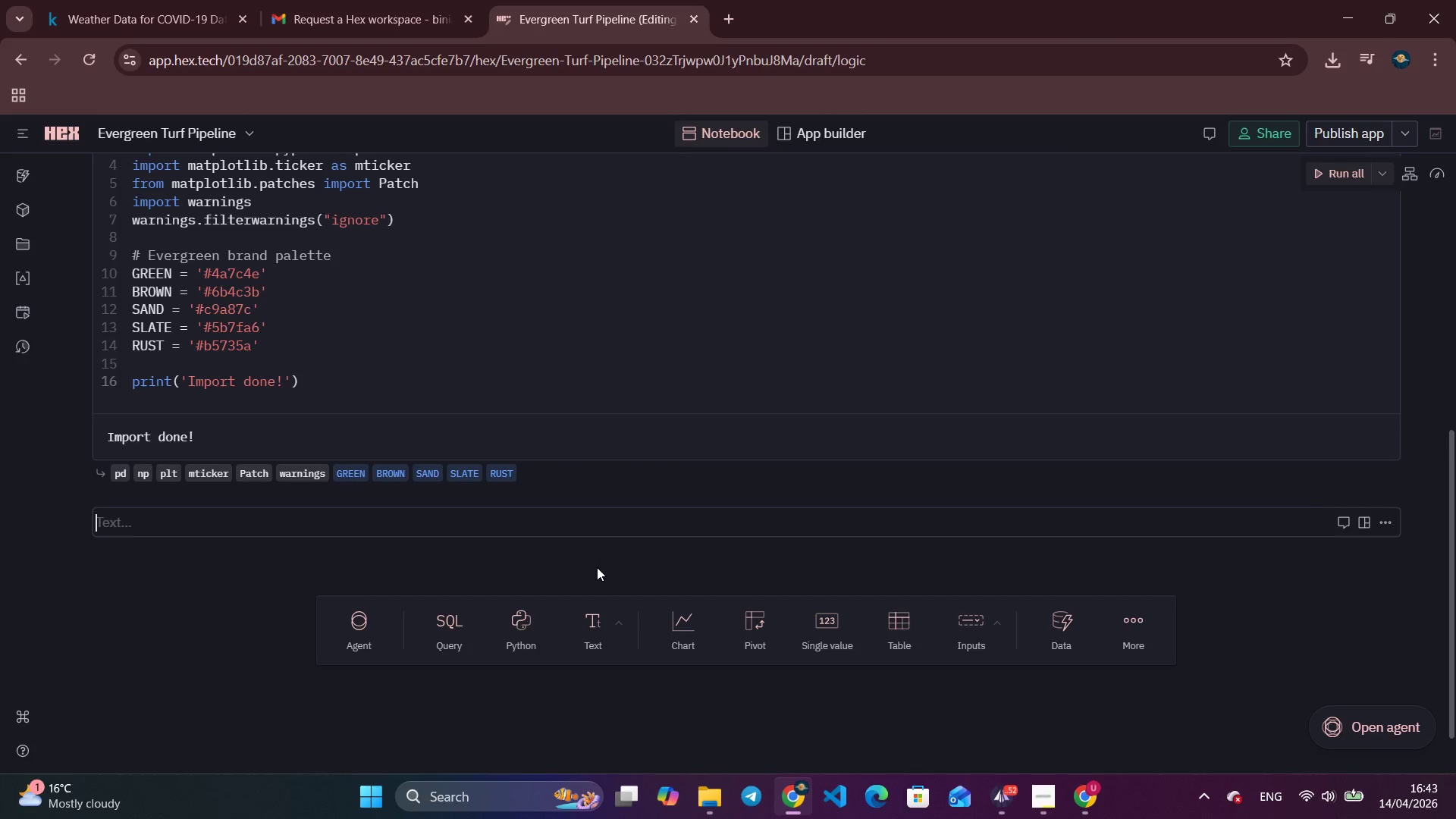 
type(### 2. Load Weather DAt)
key(Backspace)
key(Backspace)
type(ata)
 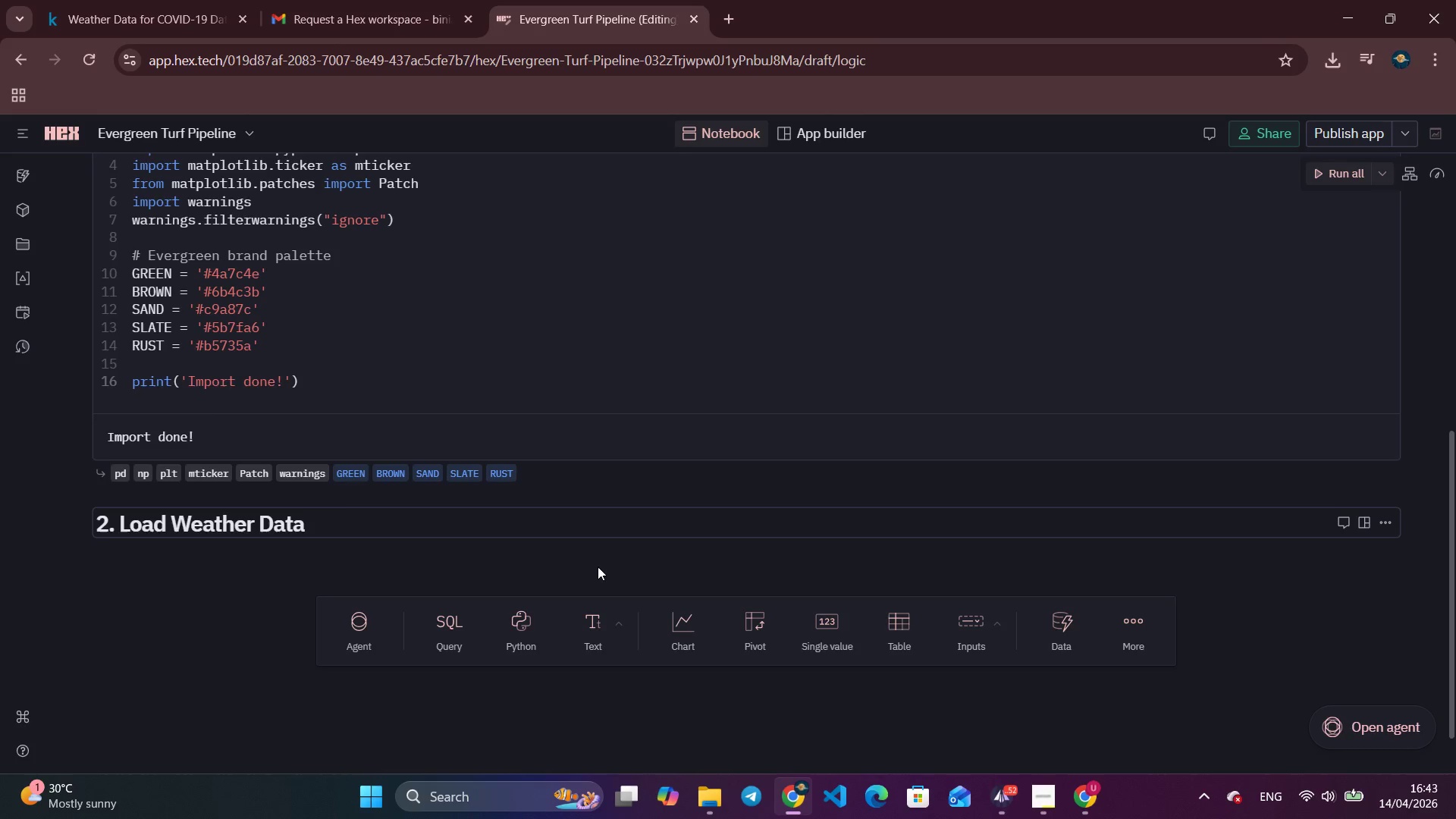 
key(Enter)
 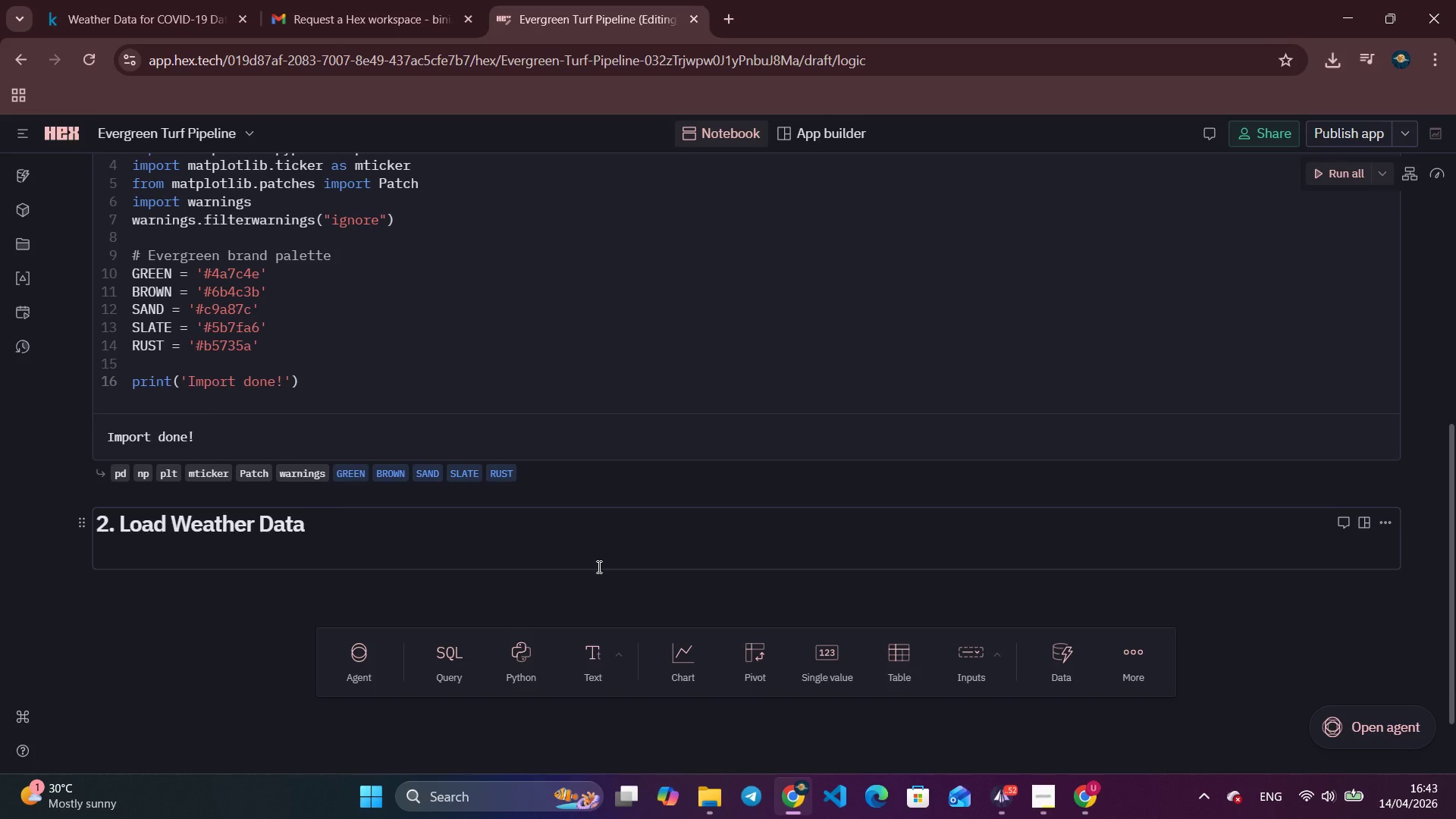 
type(Monthly precipitation and temperation)
 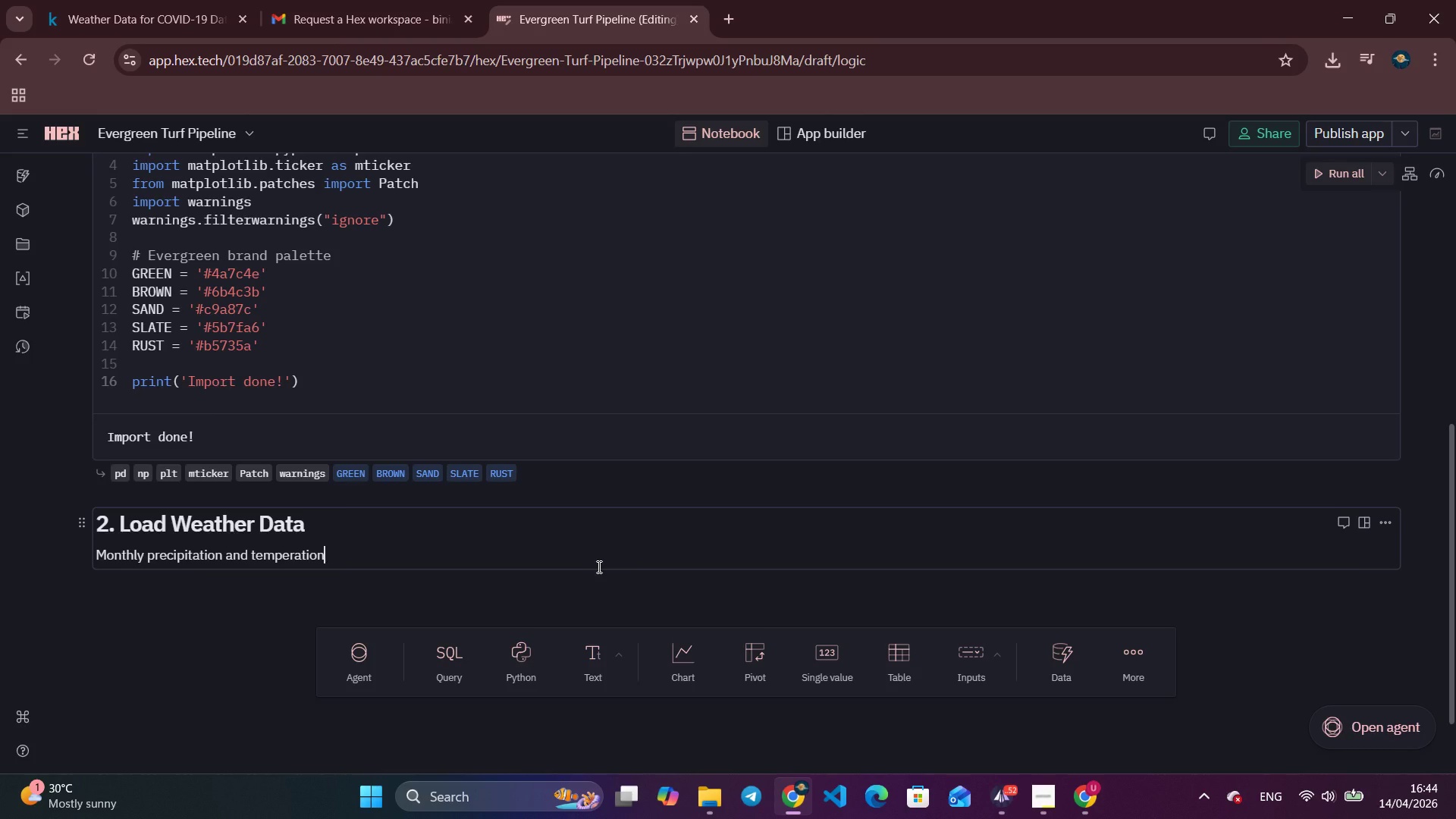 
type( data for the Southeast Us)
key(Backspace)
type(S)
 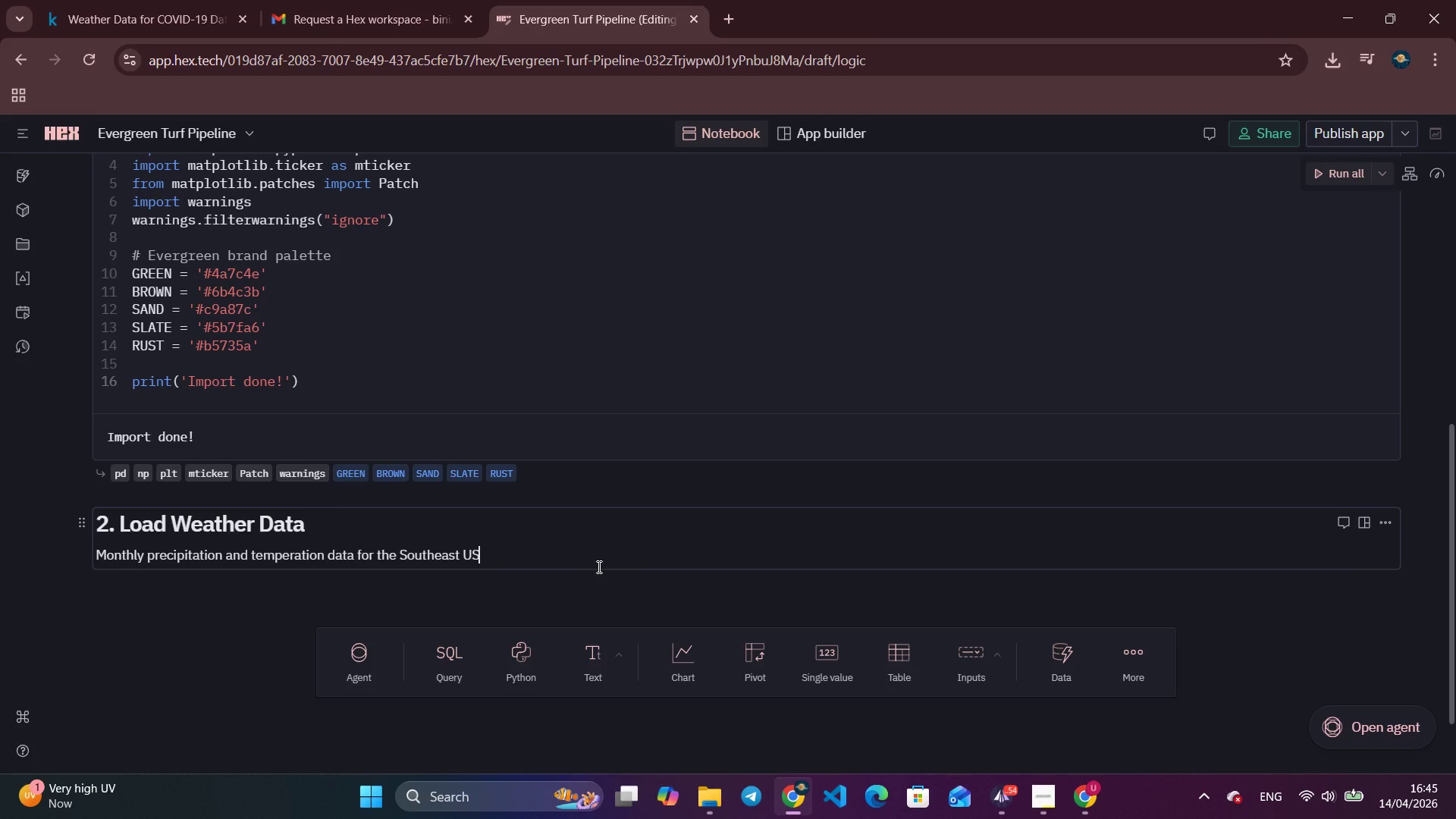 
wait(101.75)
 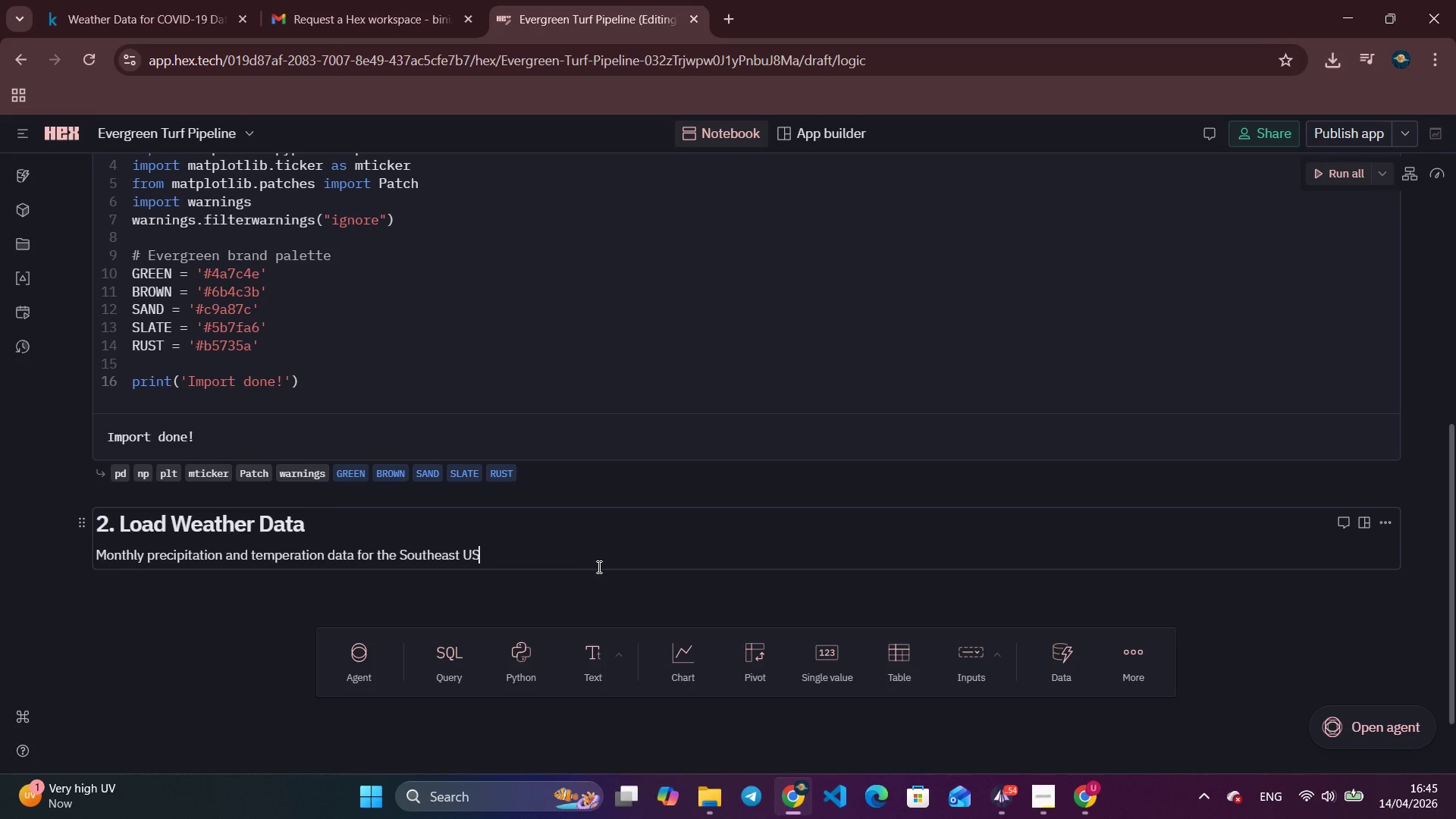 
key(Alt+Tab)
 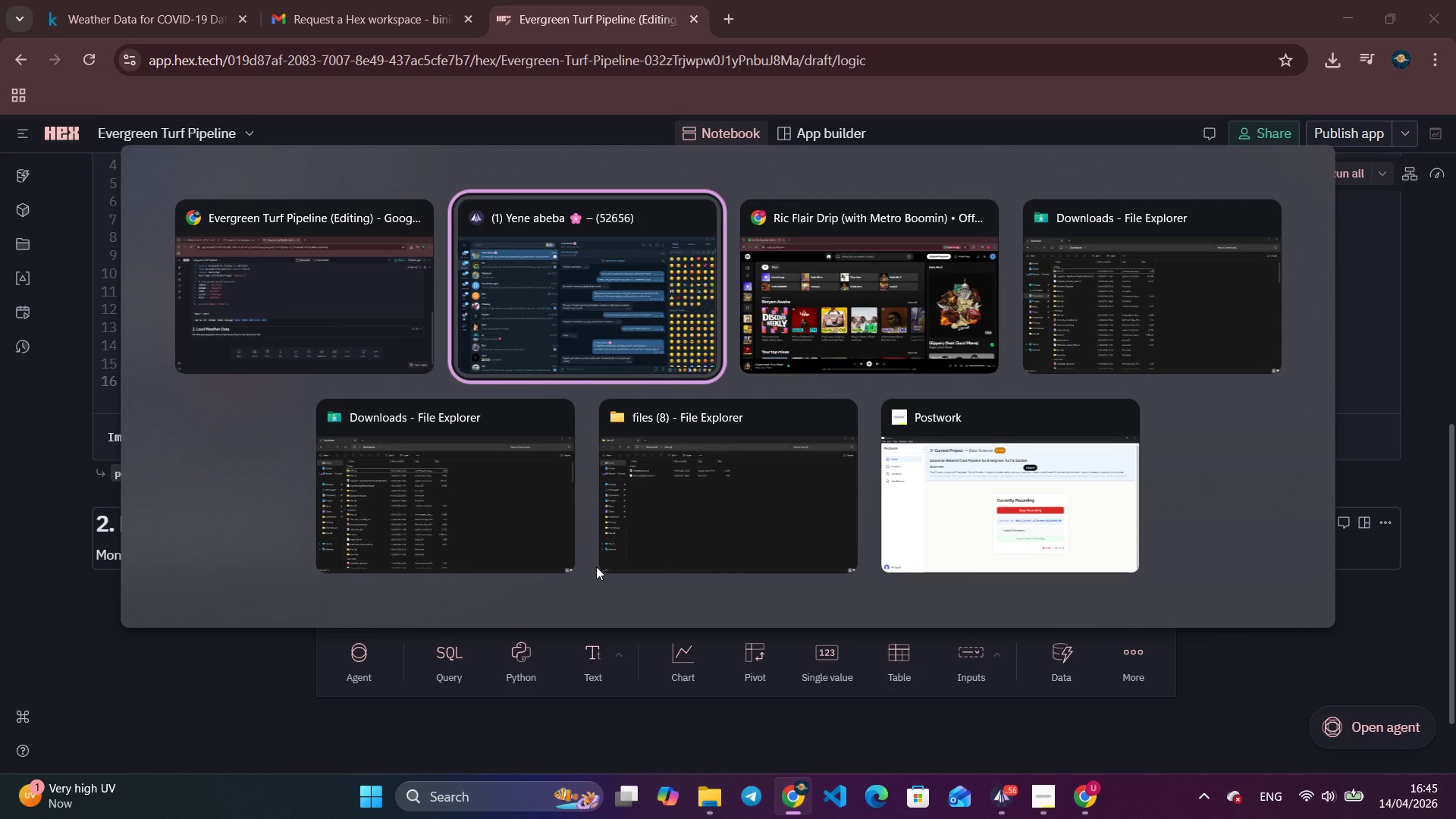 
key(Alt+Tab)
 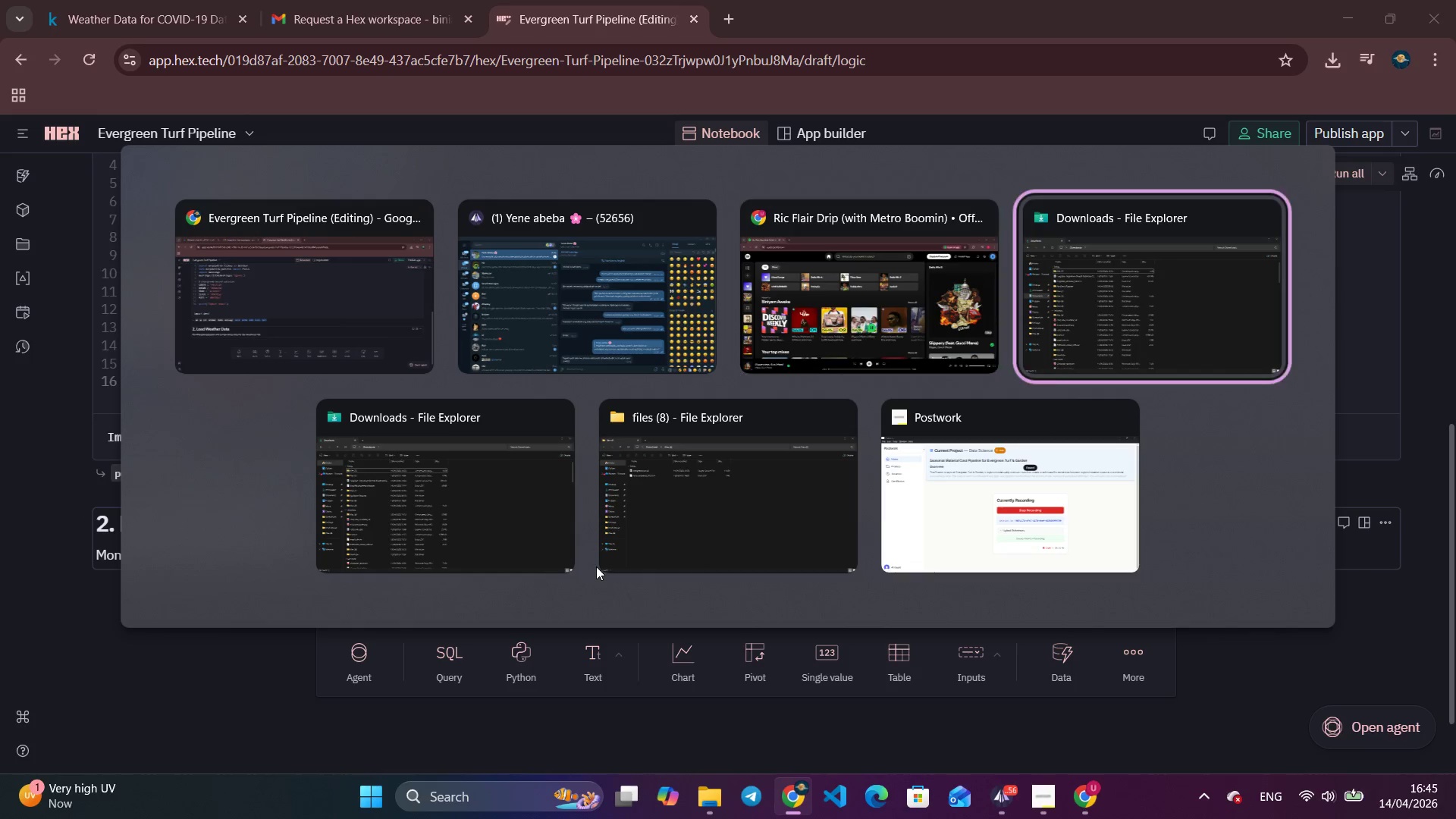 
key(Alt+Tab)
 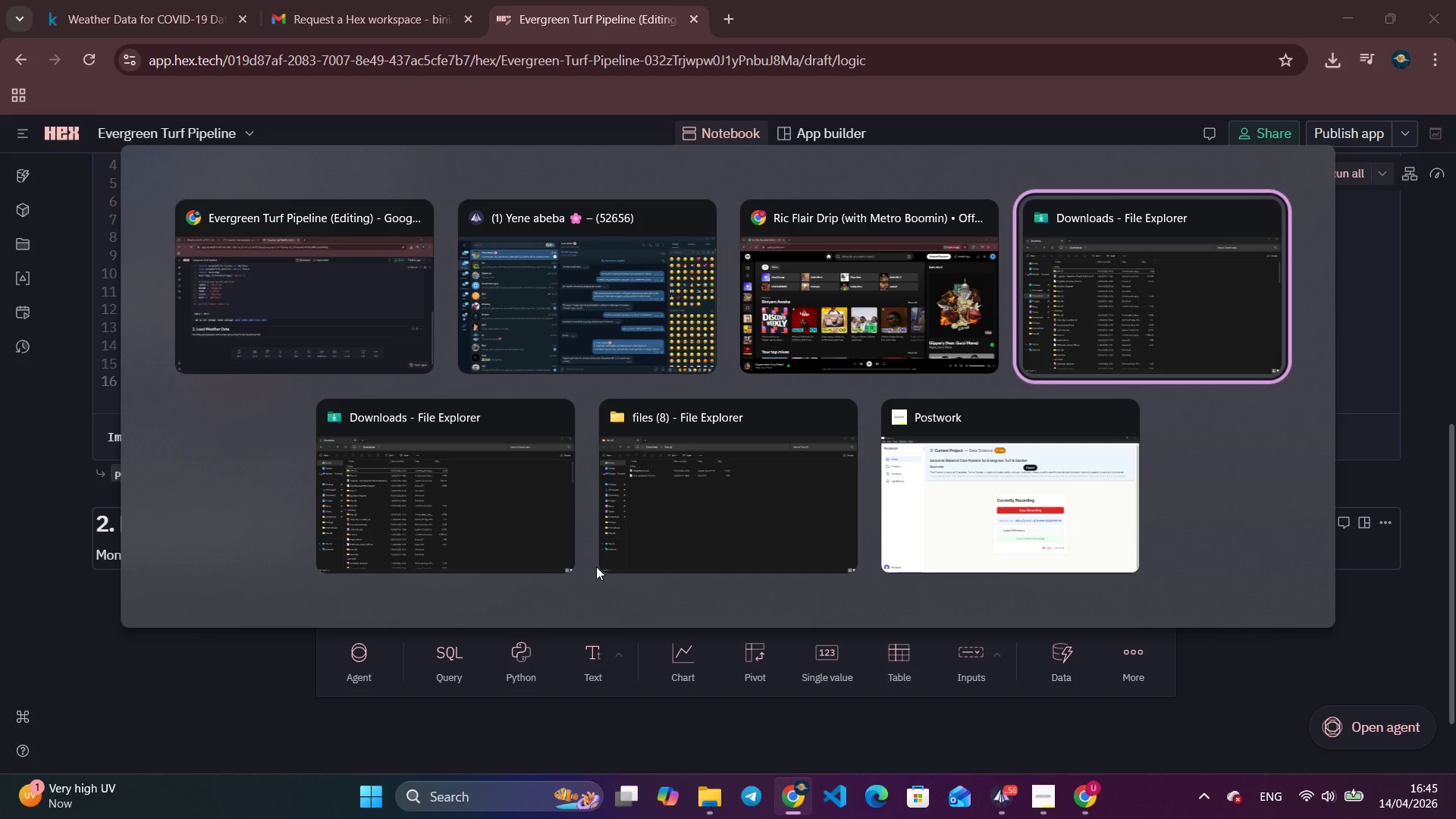 
key(Alt+Tab)
 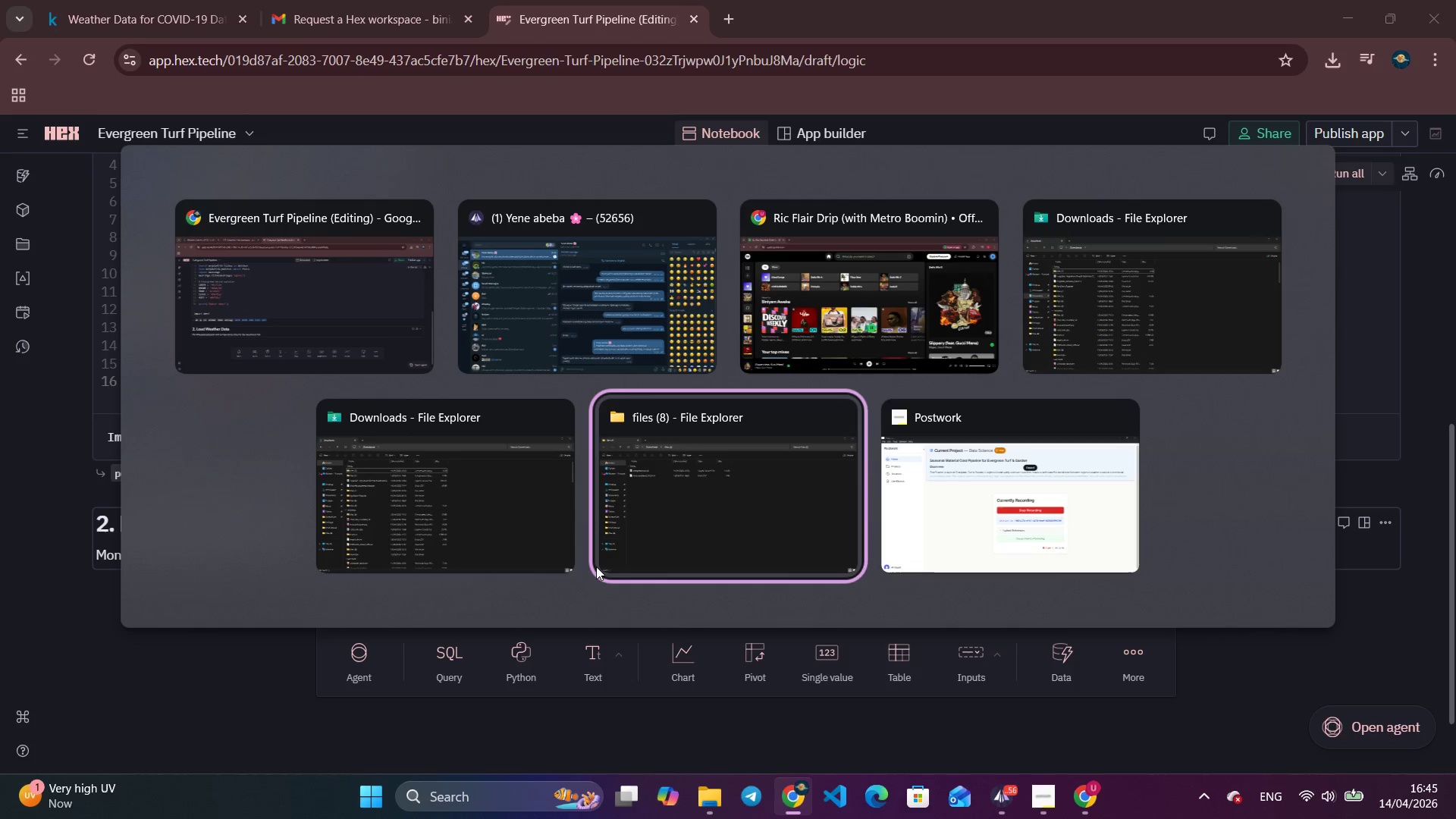 
key(Alt+Tab)
 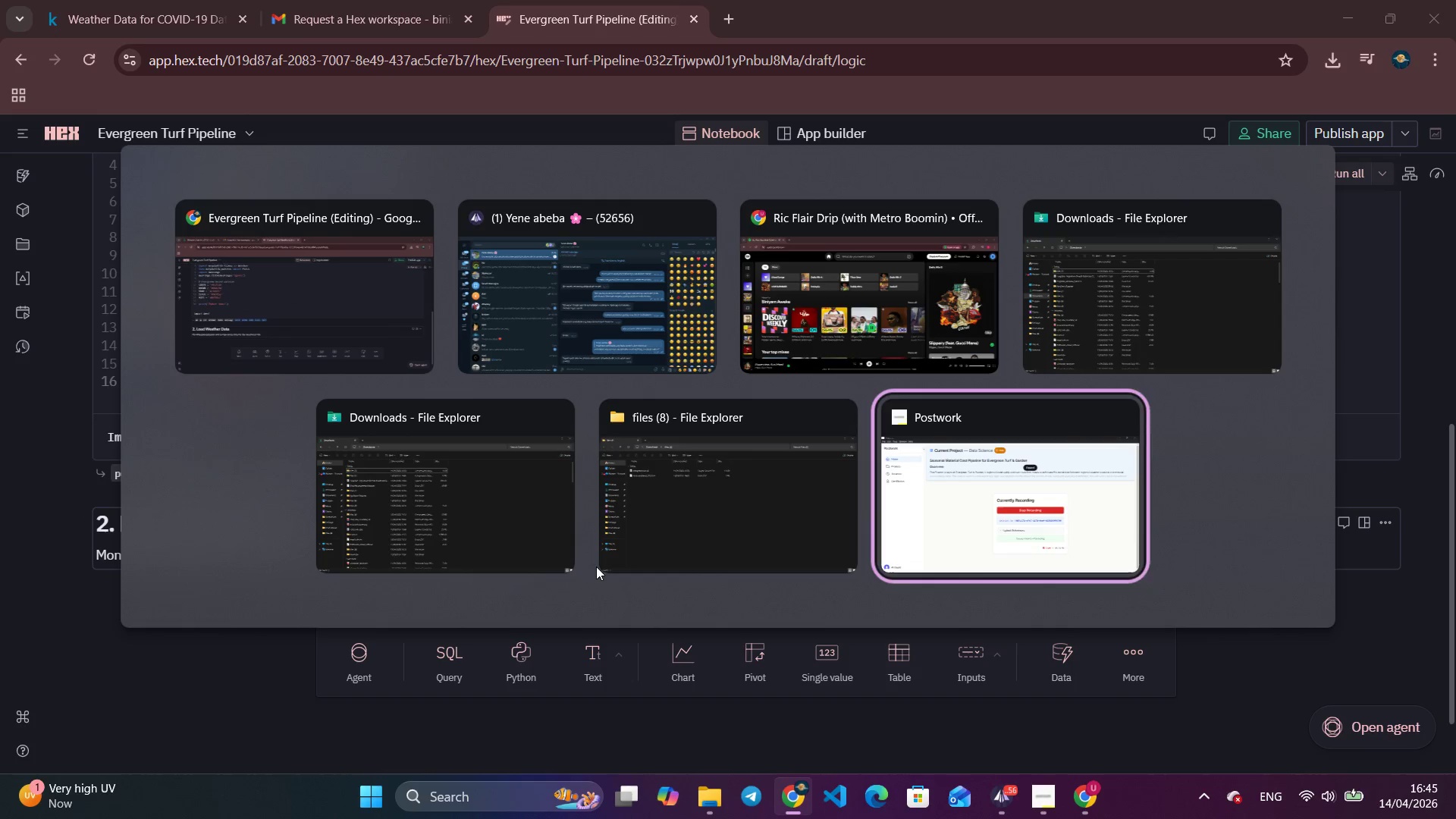 
key(Alt+Tab)
 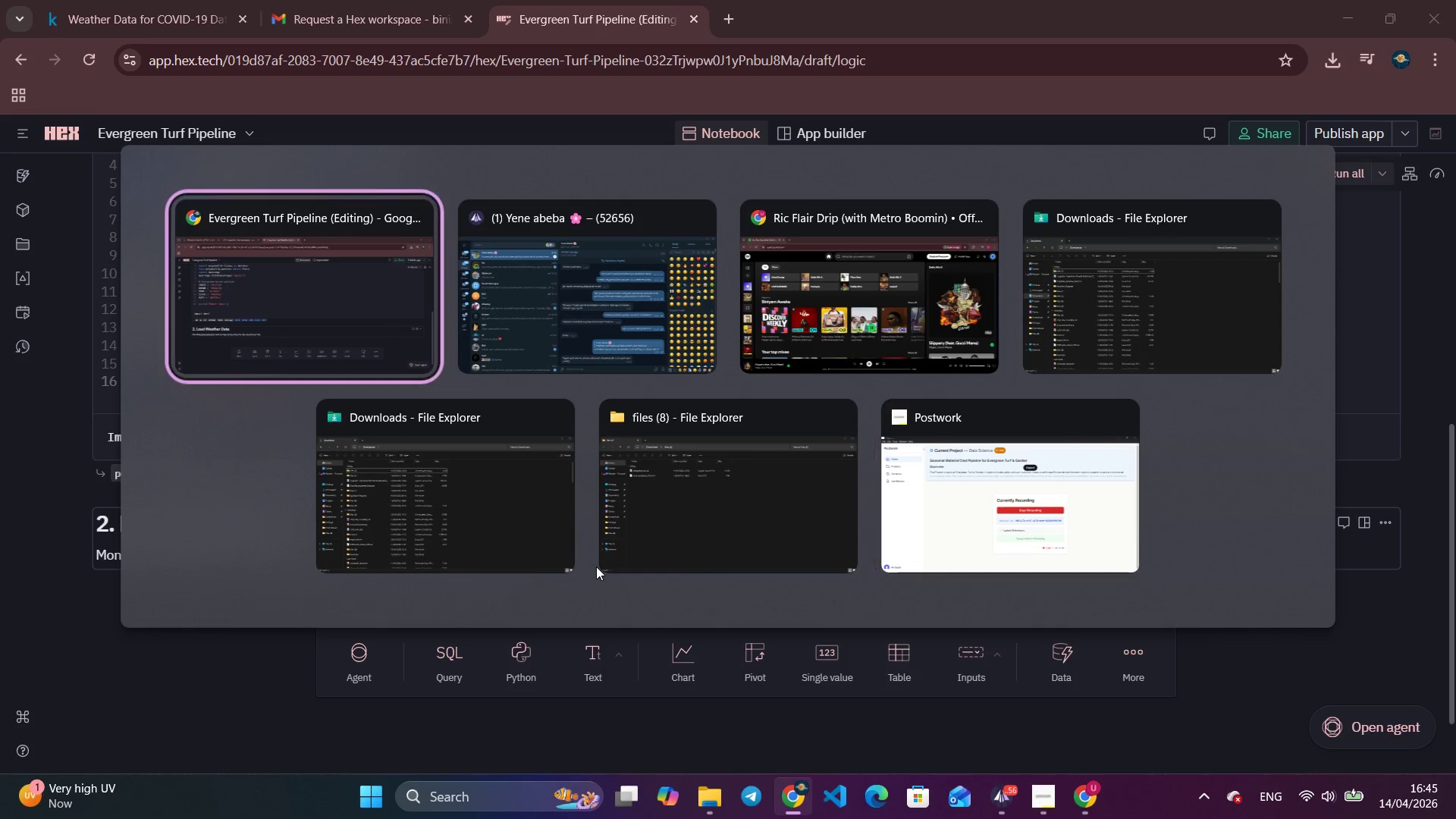 
key(Alt+Tab)
 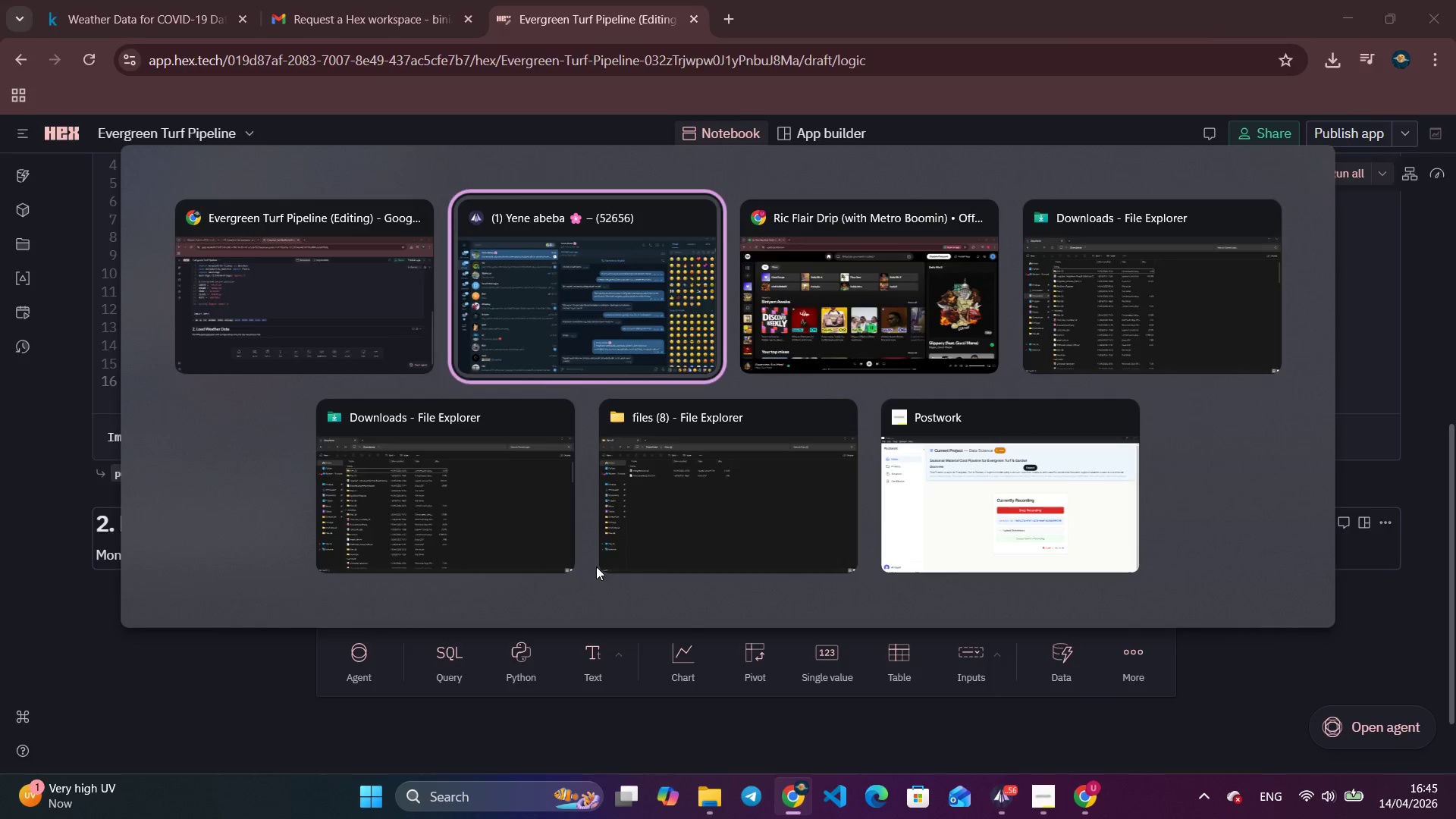 
key(Alt+Tab)
 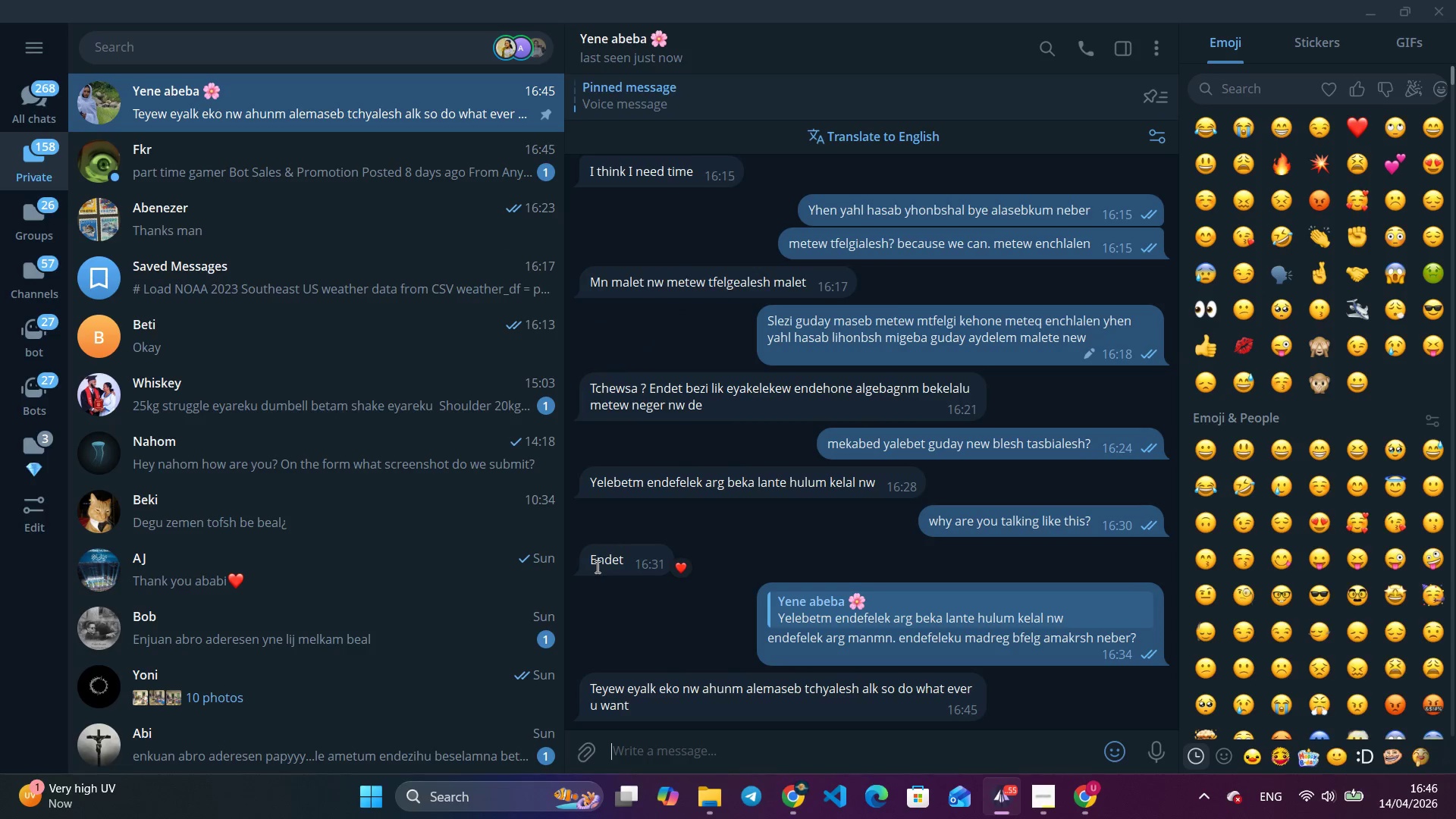 
wait(6.38)
 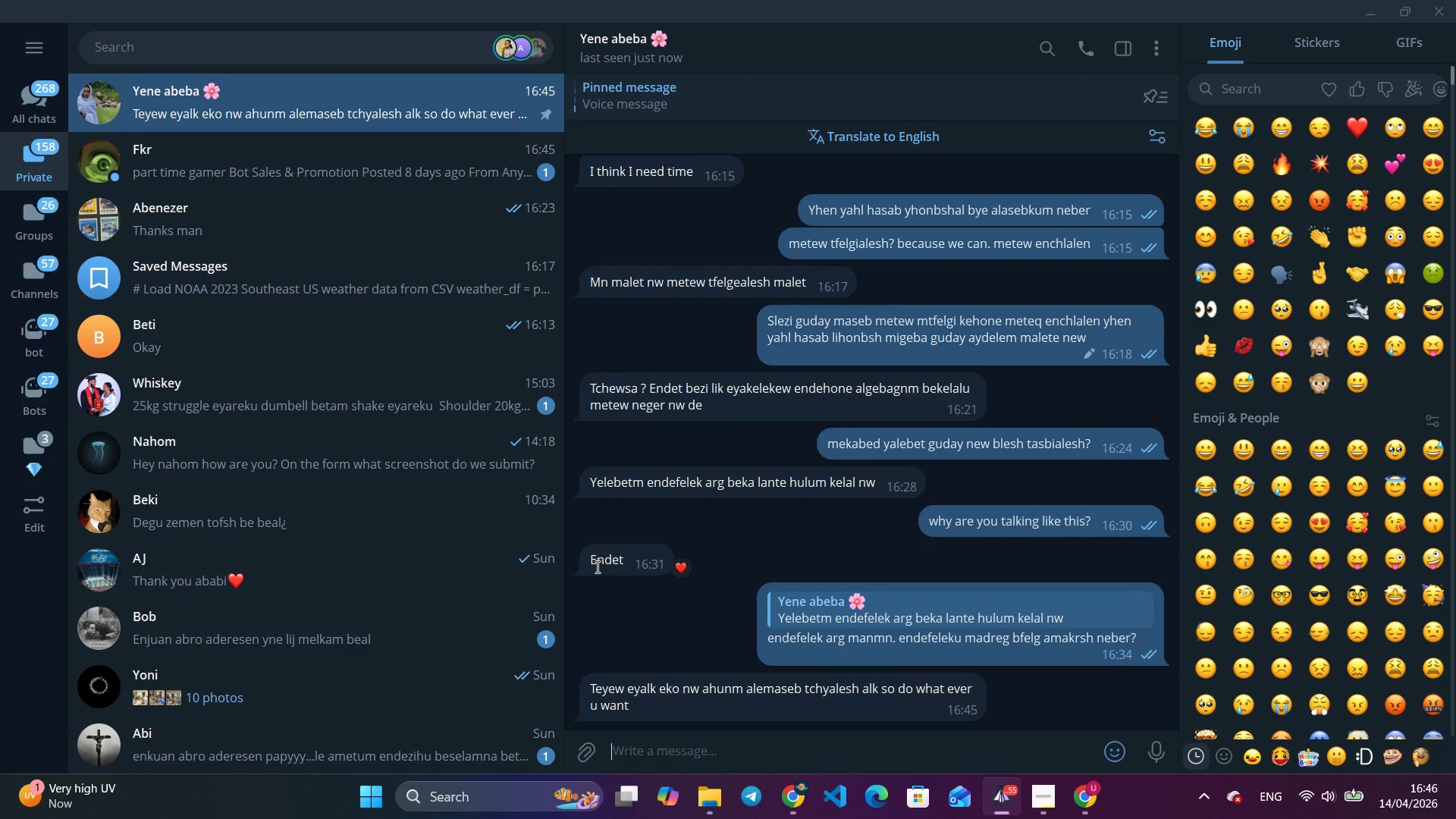 
right_click([713, 688])
 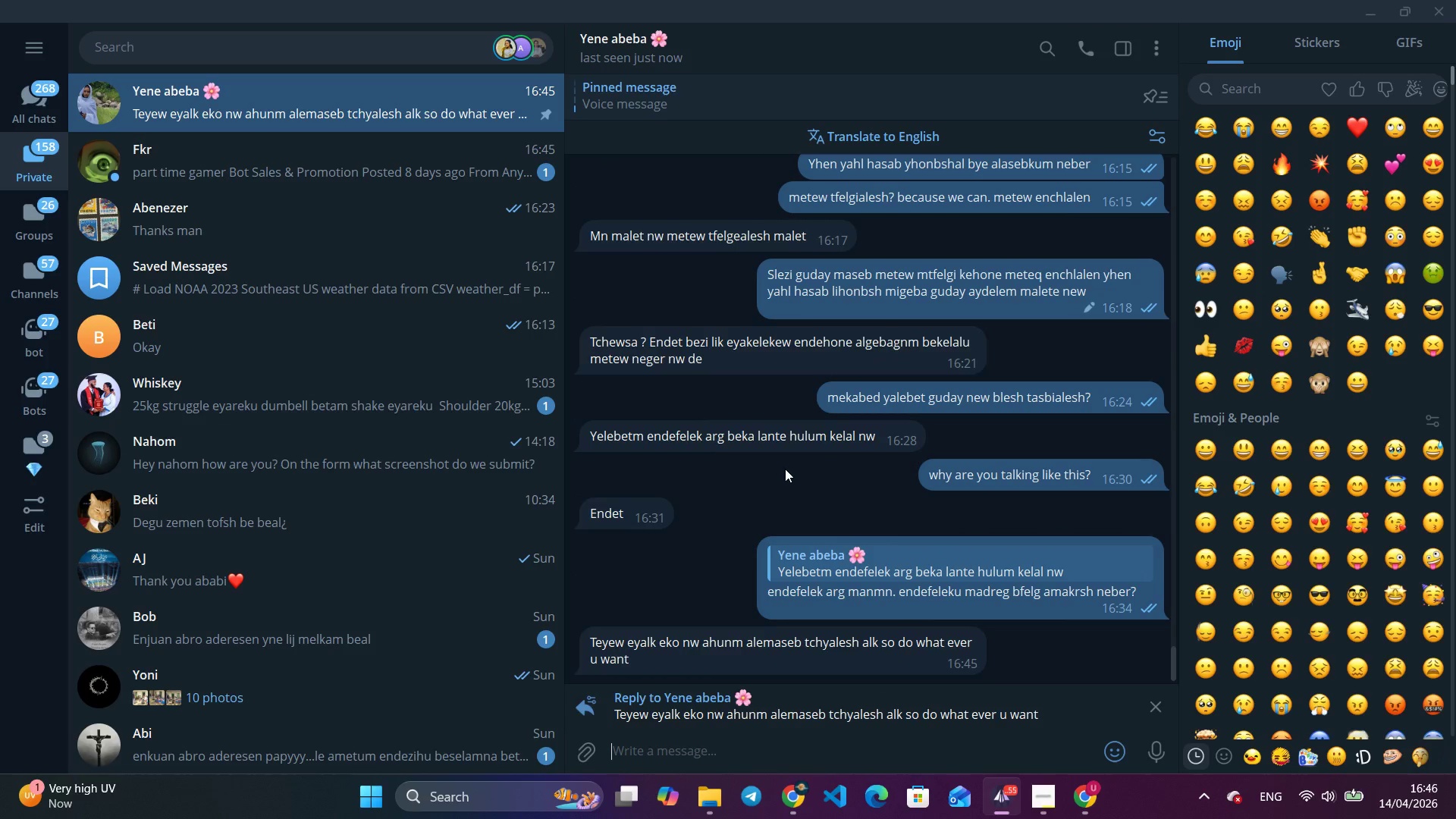 
type(ene yaschenekesh sleme)
 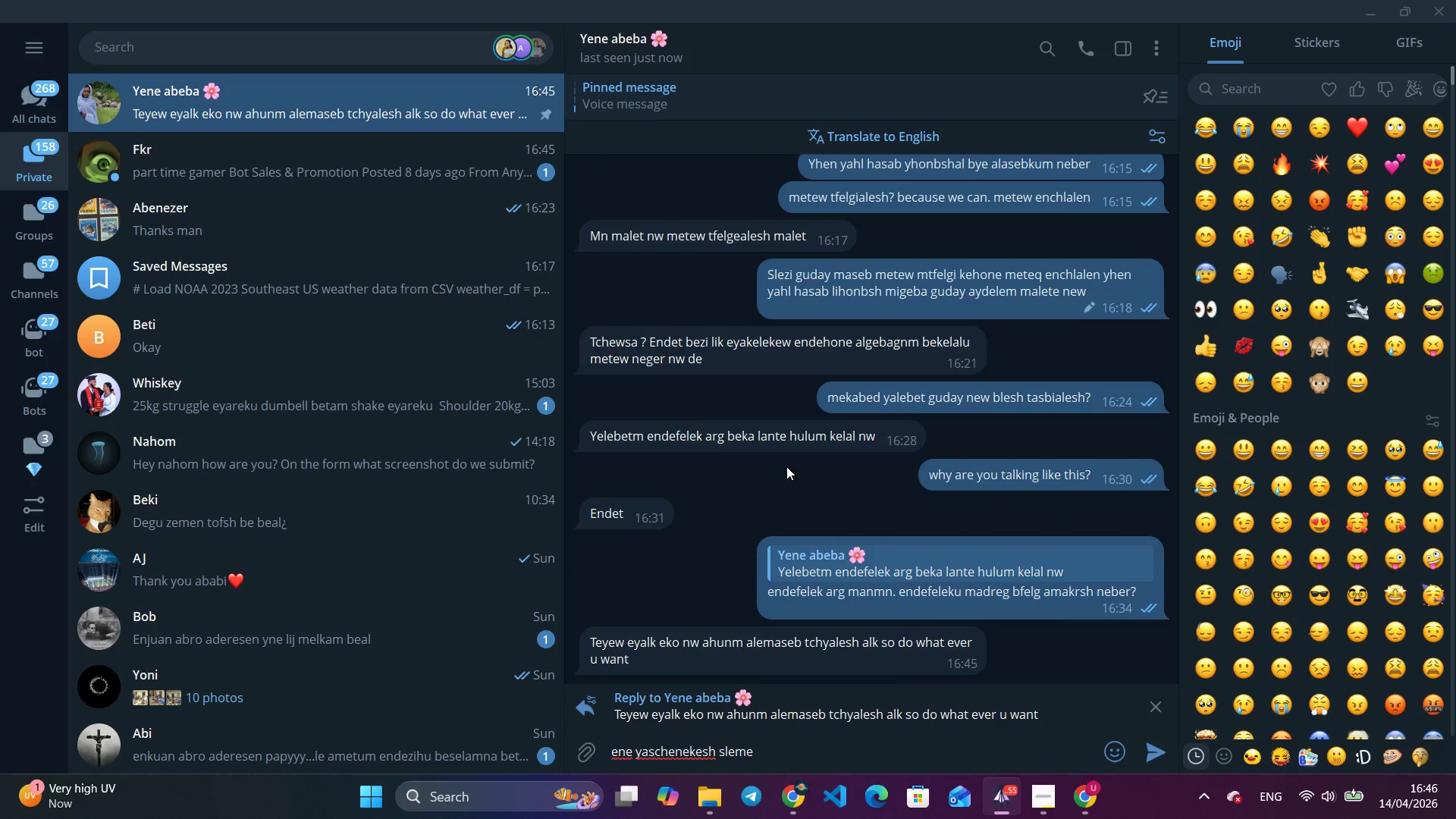 
type(selegn )
 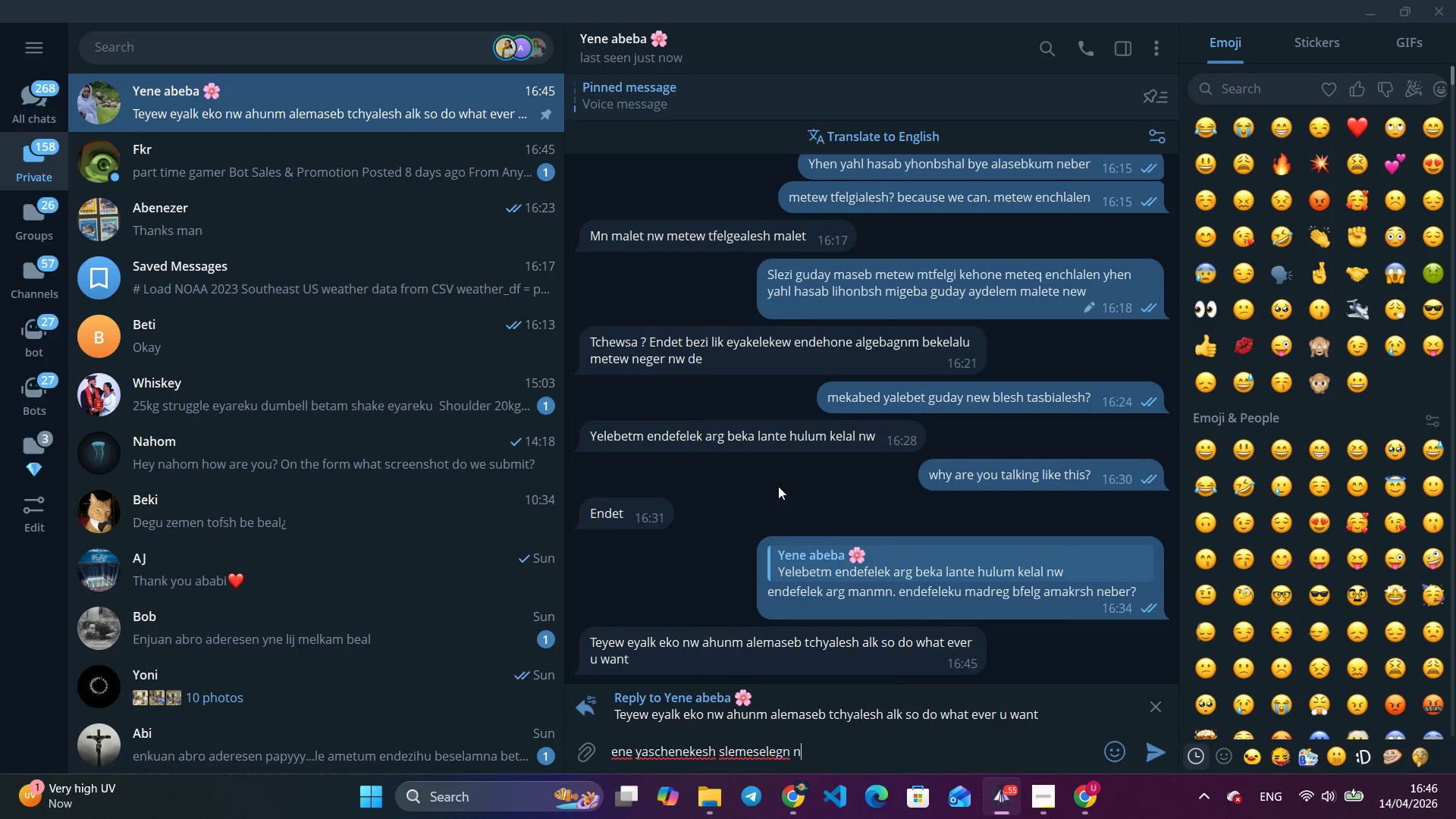 
type(ne.)
key(Backspace)
type(w. asbibet )
key(Backspace)
key(Backspace)
key(Backspace)
key(Backspace)
key(Backspace)
key(Backspace)
key(Backspace)
key(Backspace)
type( ena endat)
 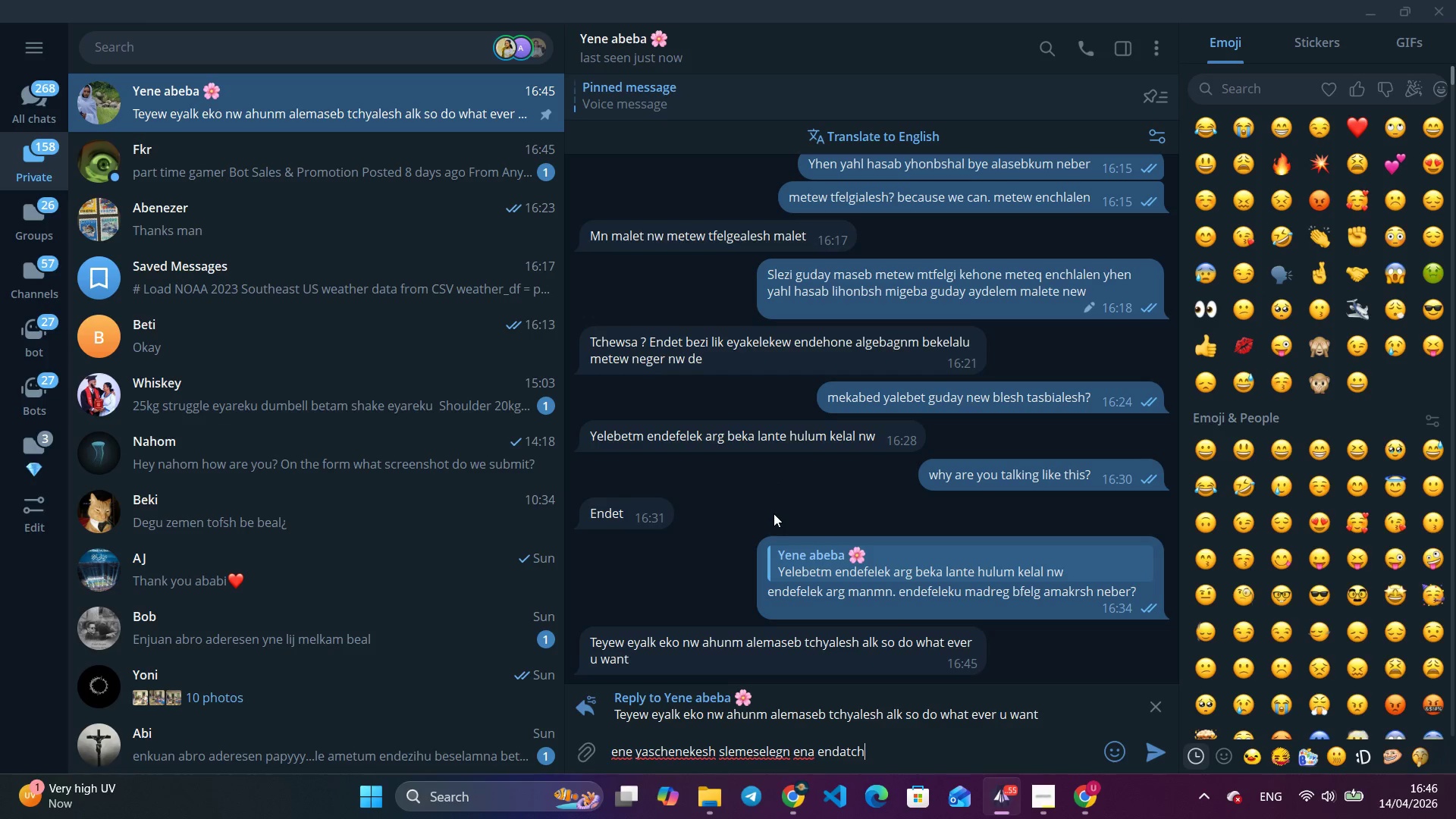 
type(cheneki slefeleku s)
key(Backspace)
type(ne.)
key(Backspace)
type(w. you can think for as long)
 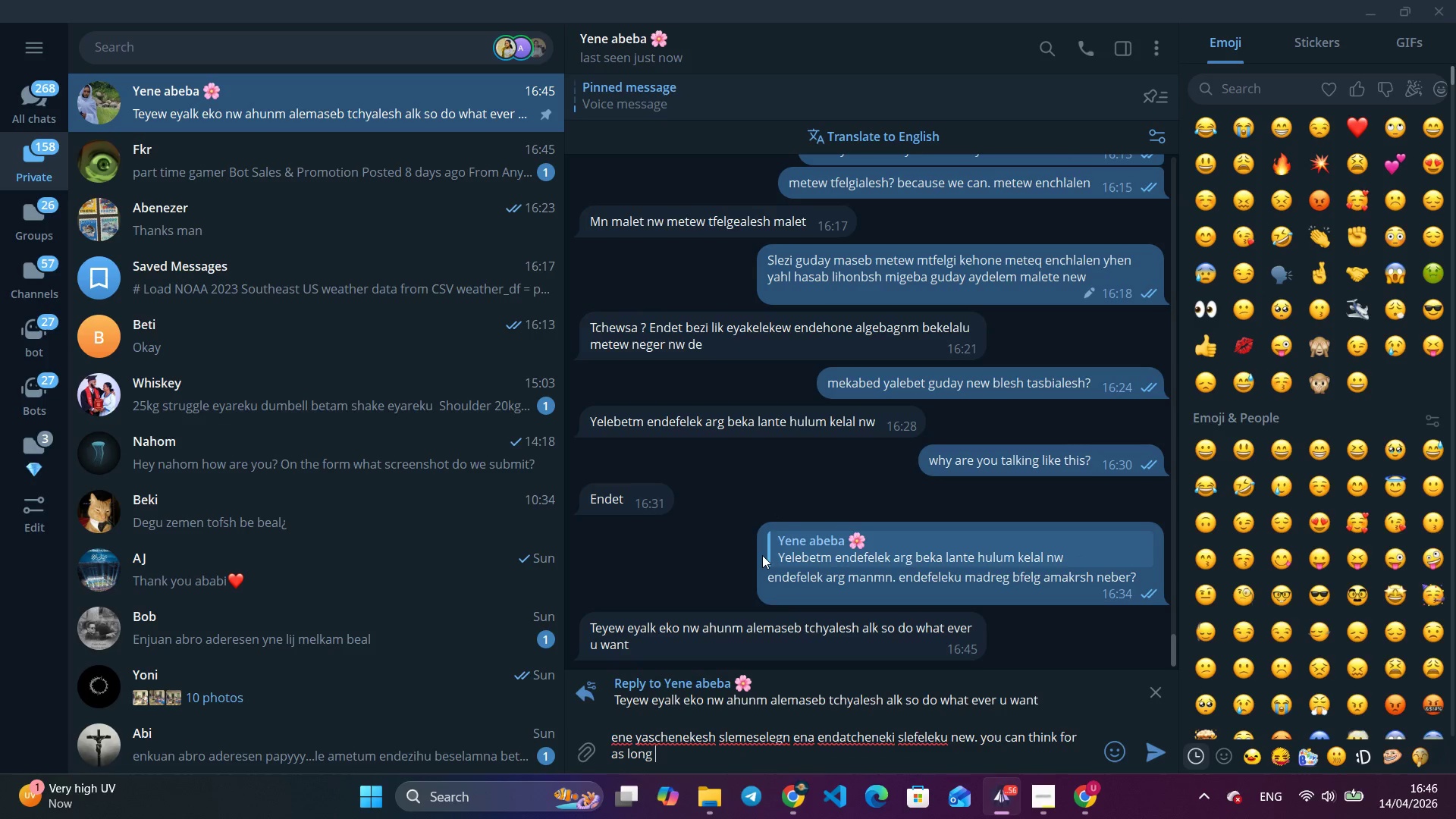 
type( as you want.)
 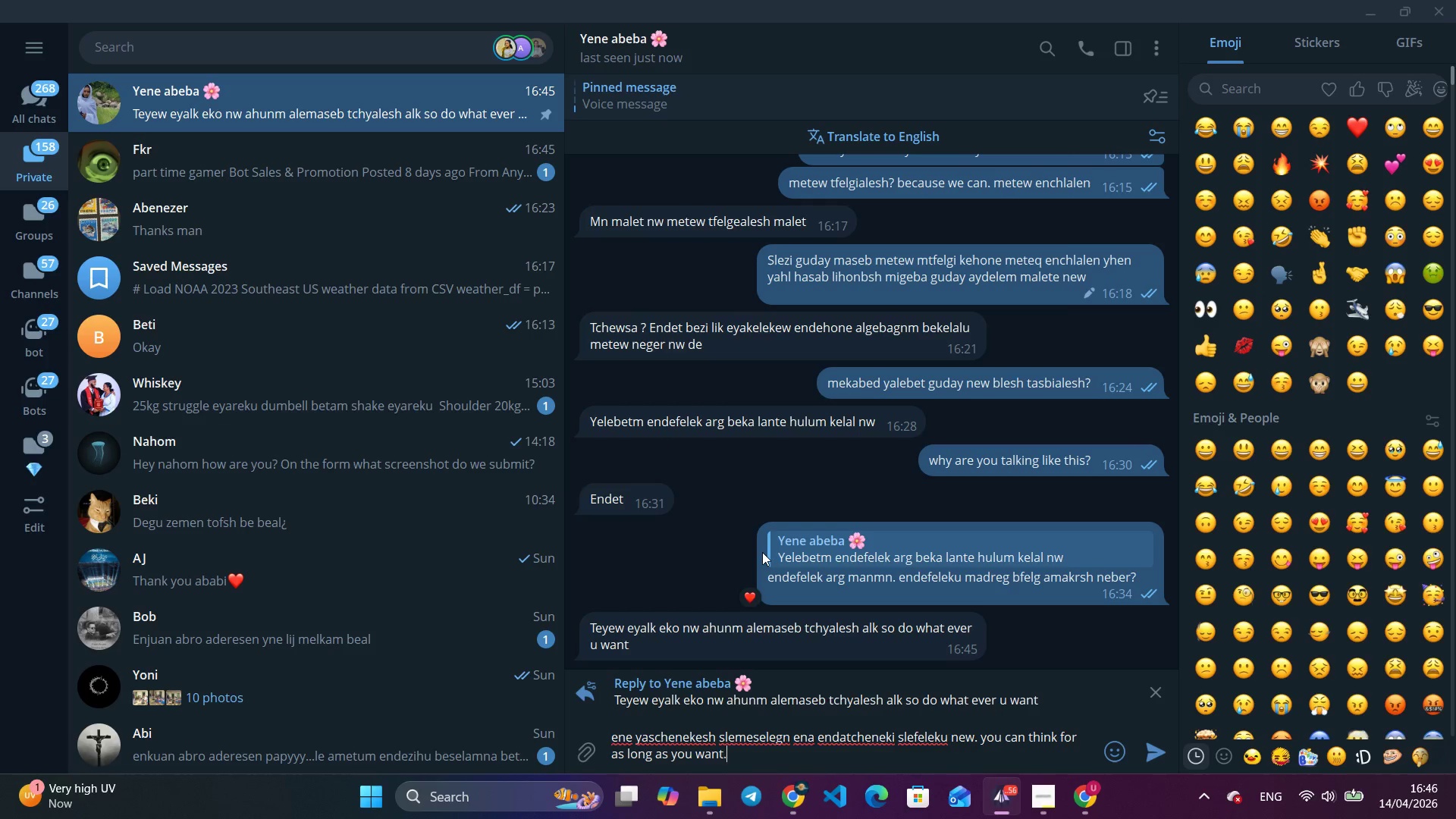 
wait(10.64)
 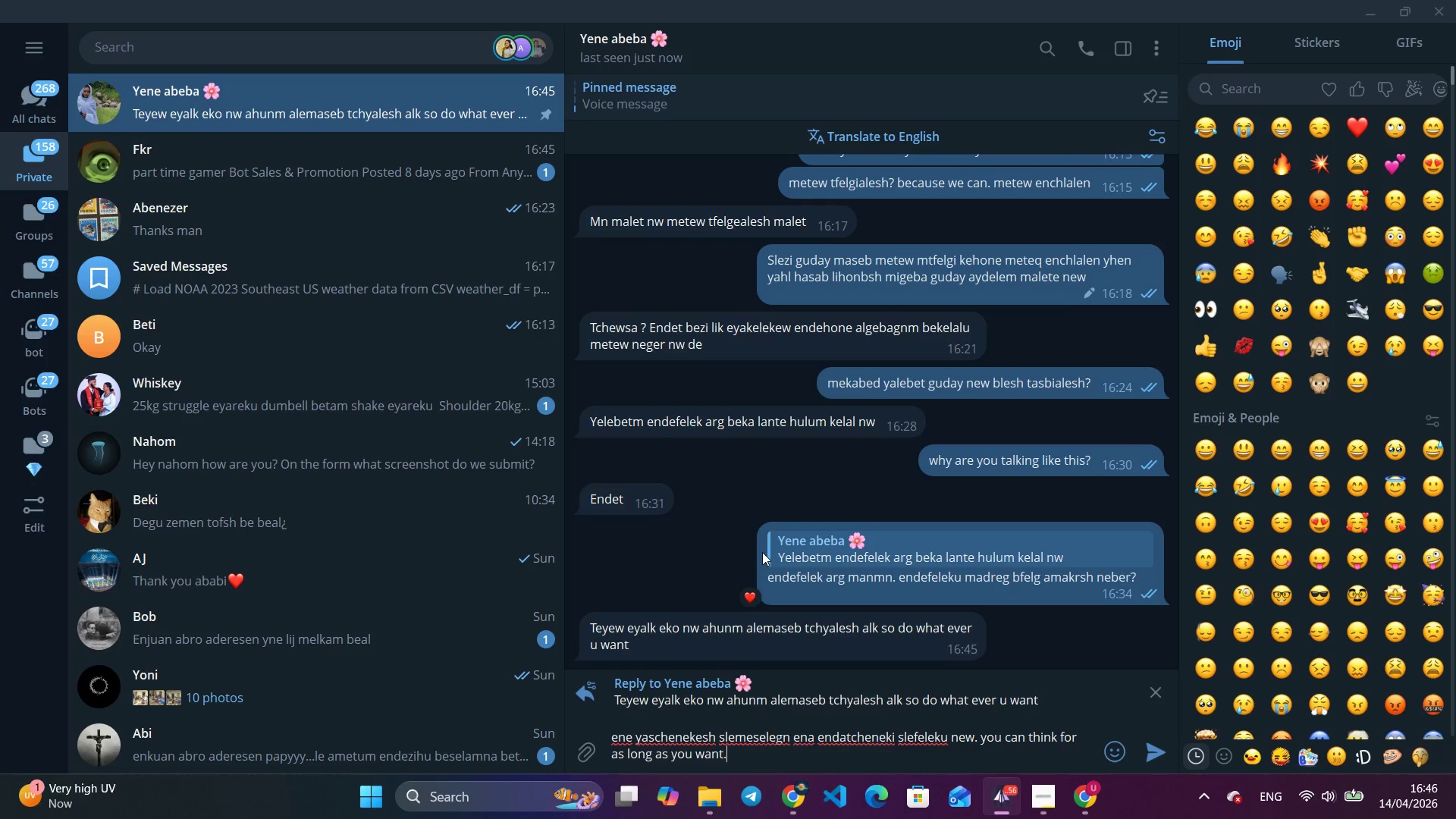 
key(Space)
 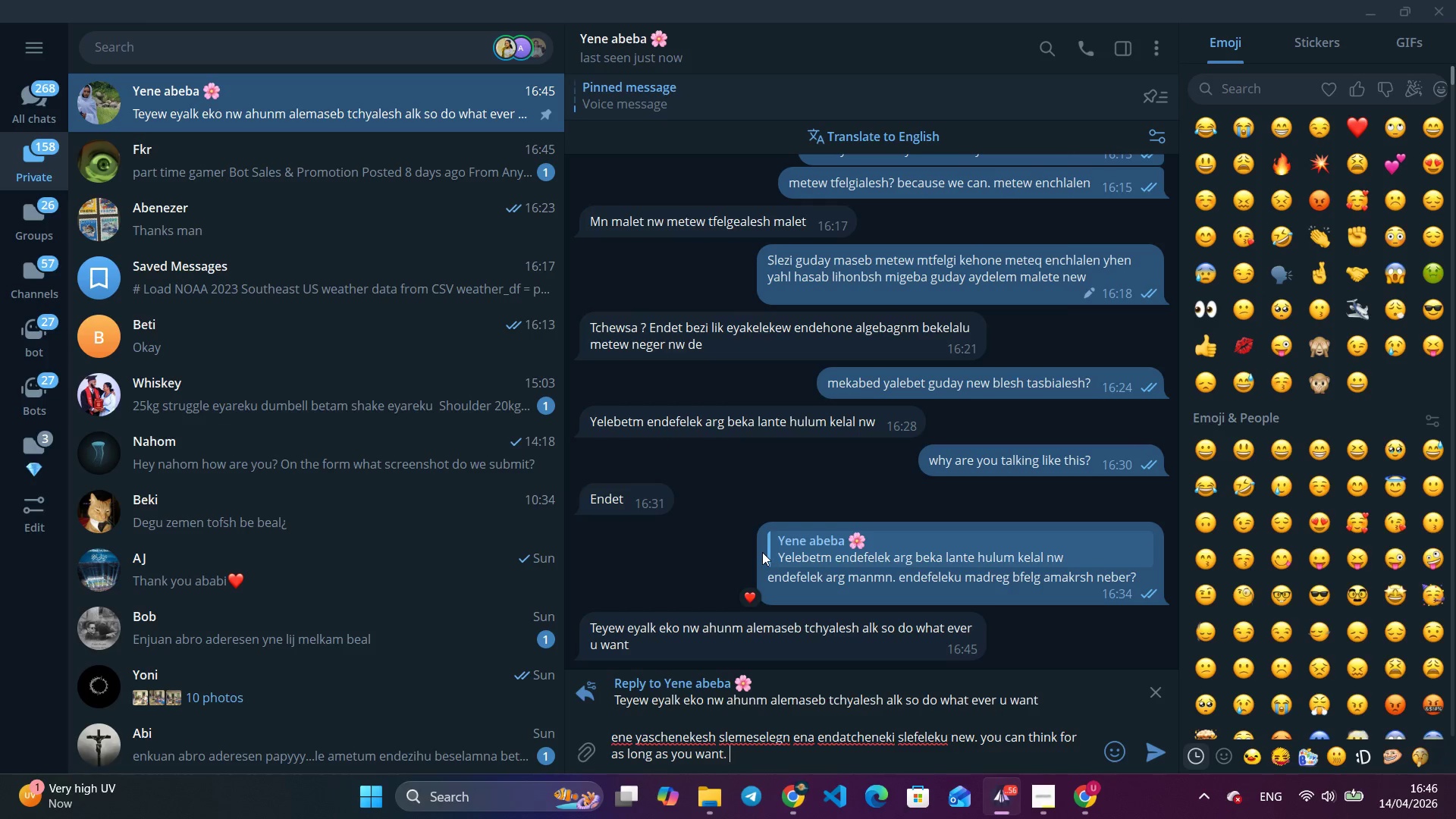 
hold_key(key=ShiftLeft, duration=0.7)
 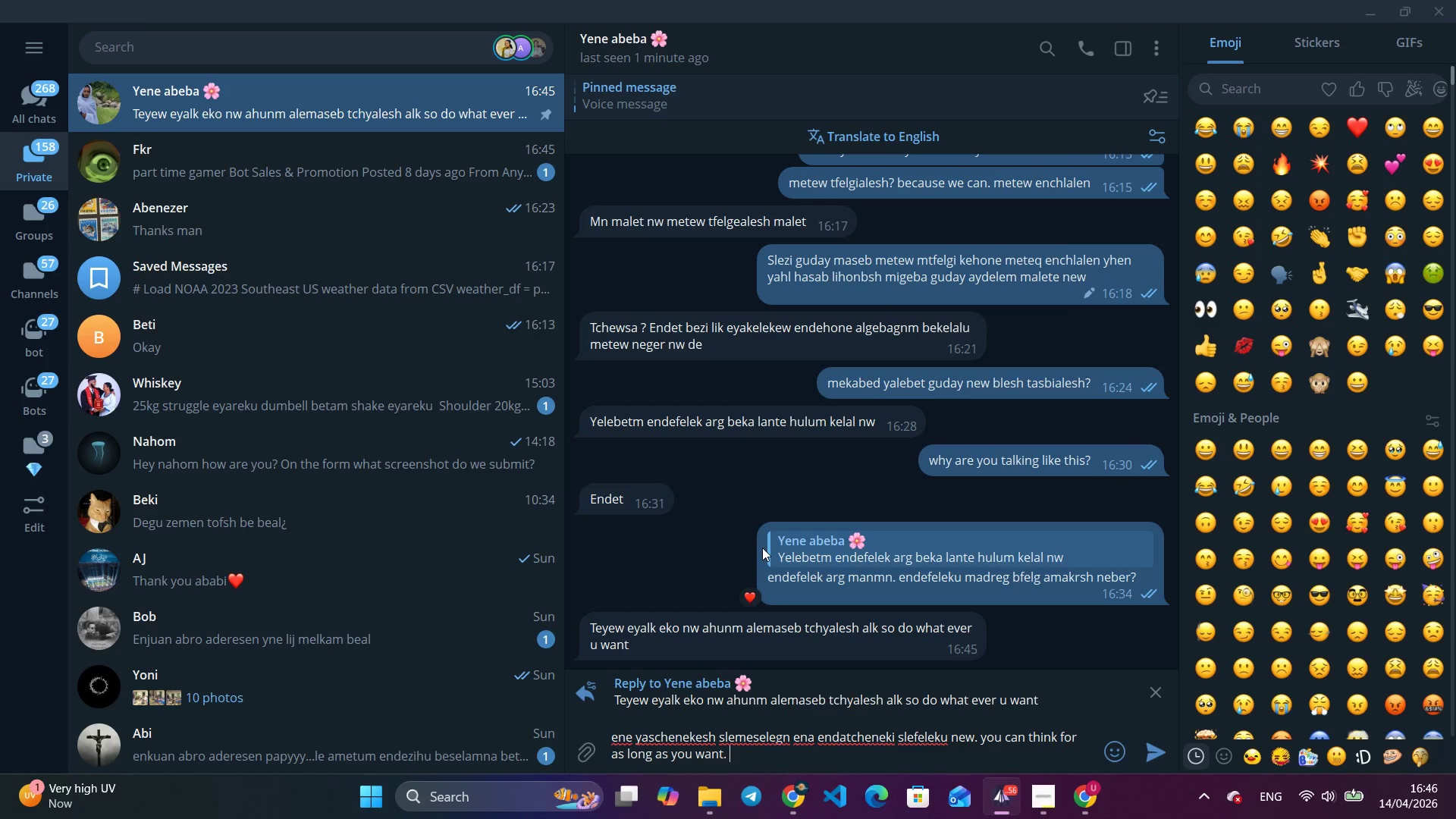 
key(Enter)
 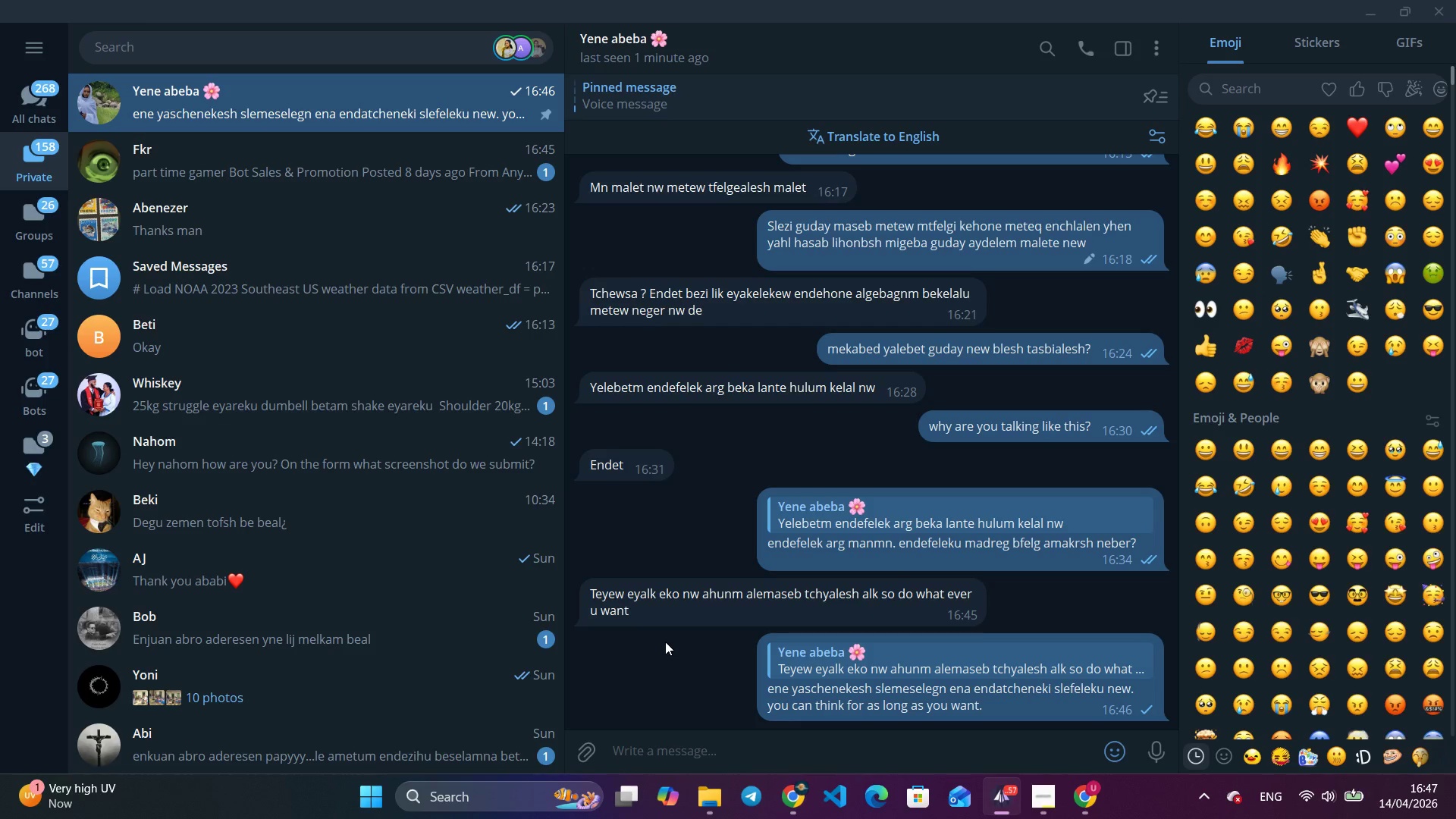 
wait(19.03)
 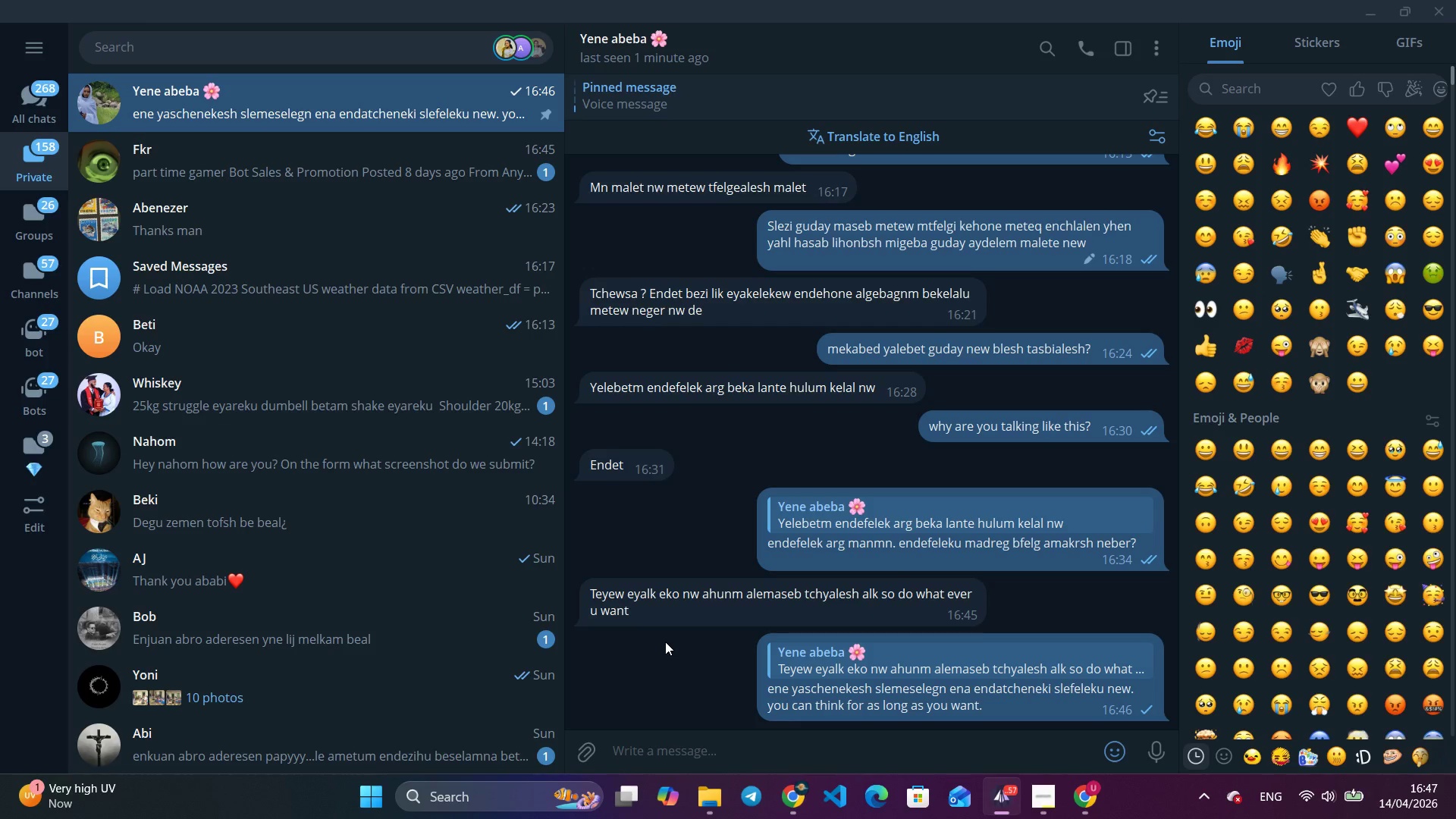 
key(Escape)
 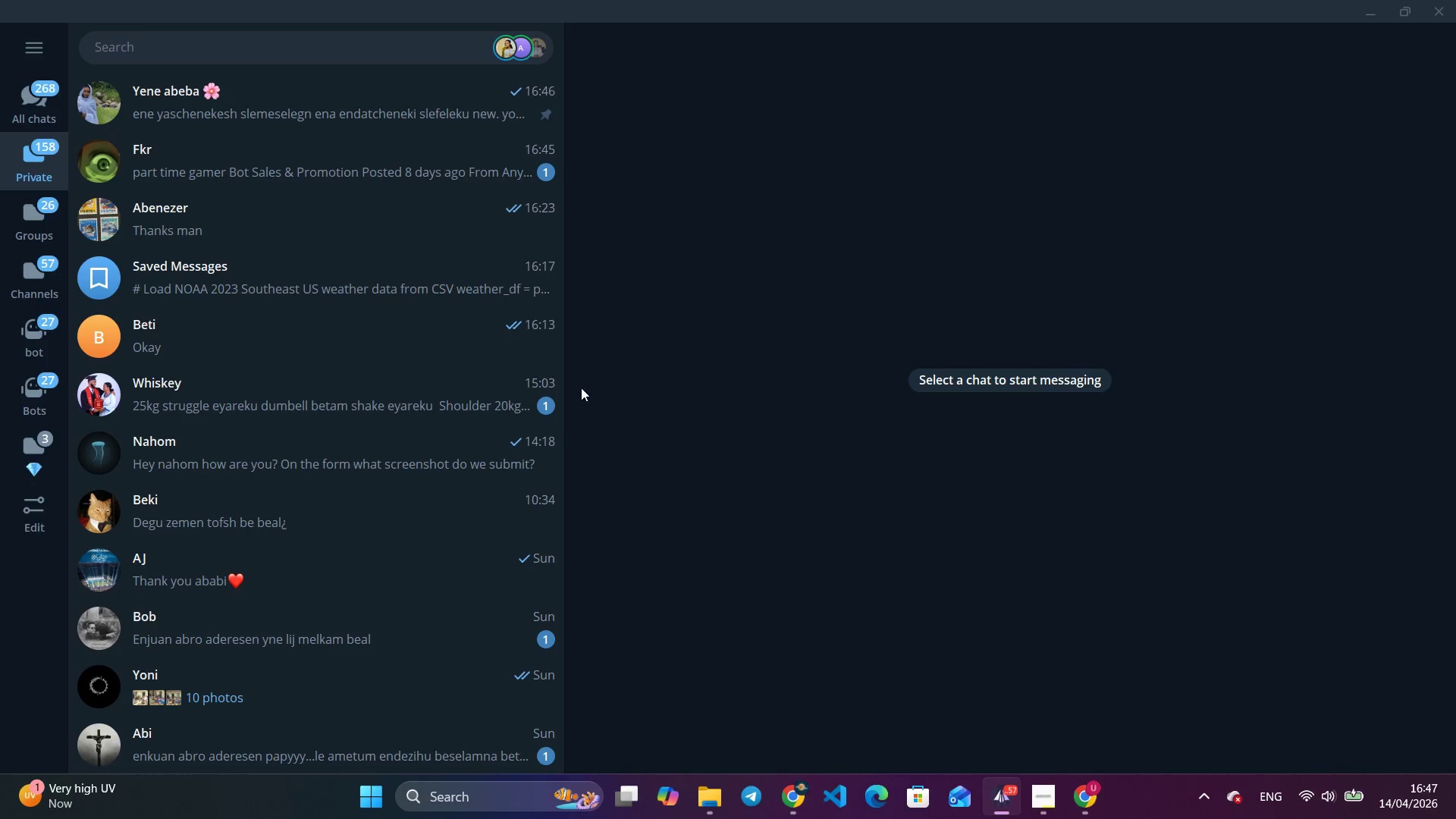 
left_click([498, 149])
 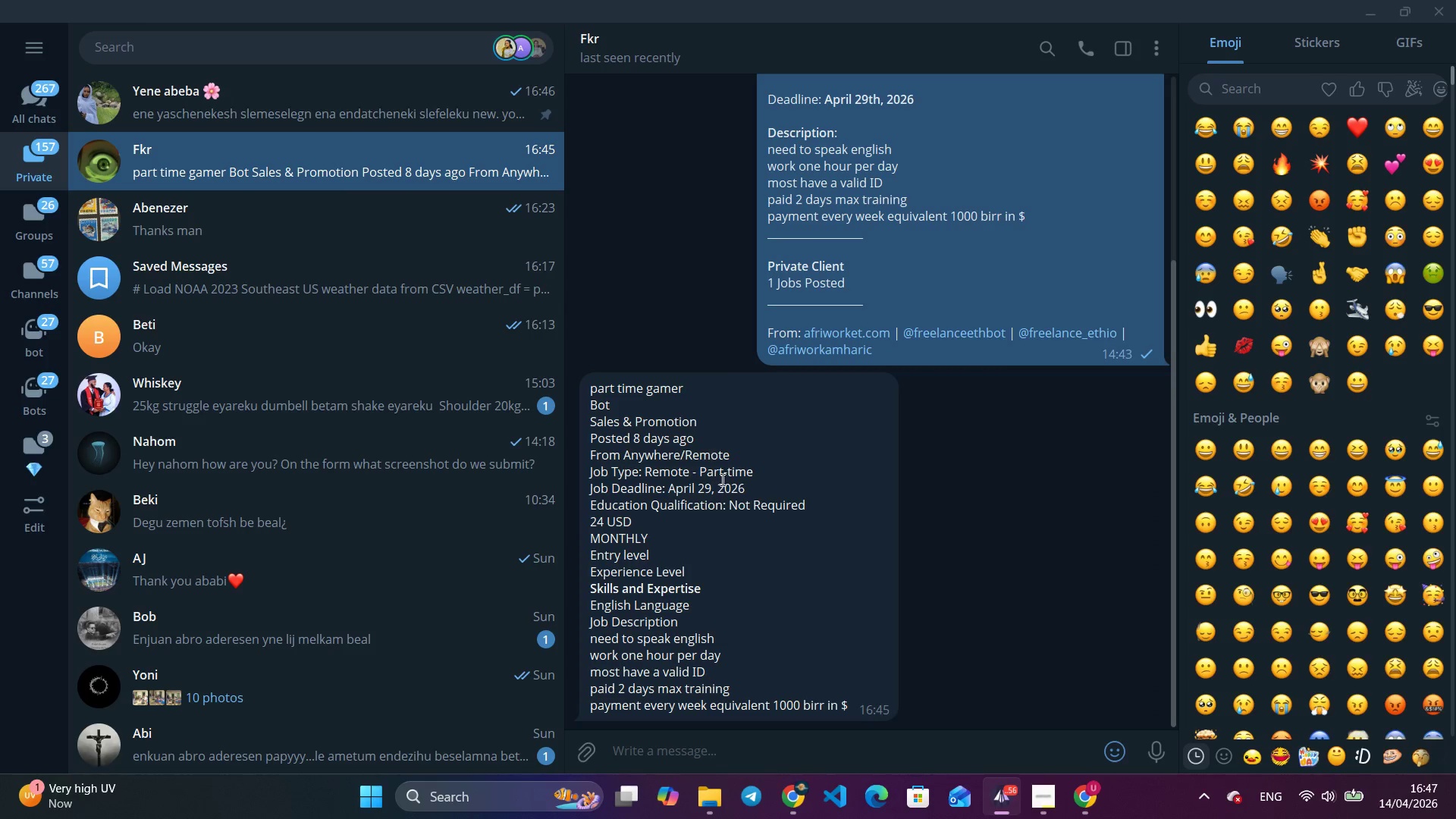 
right_click([721, 484])
 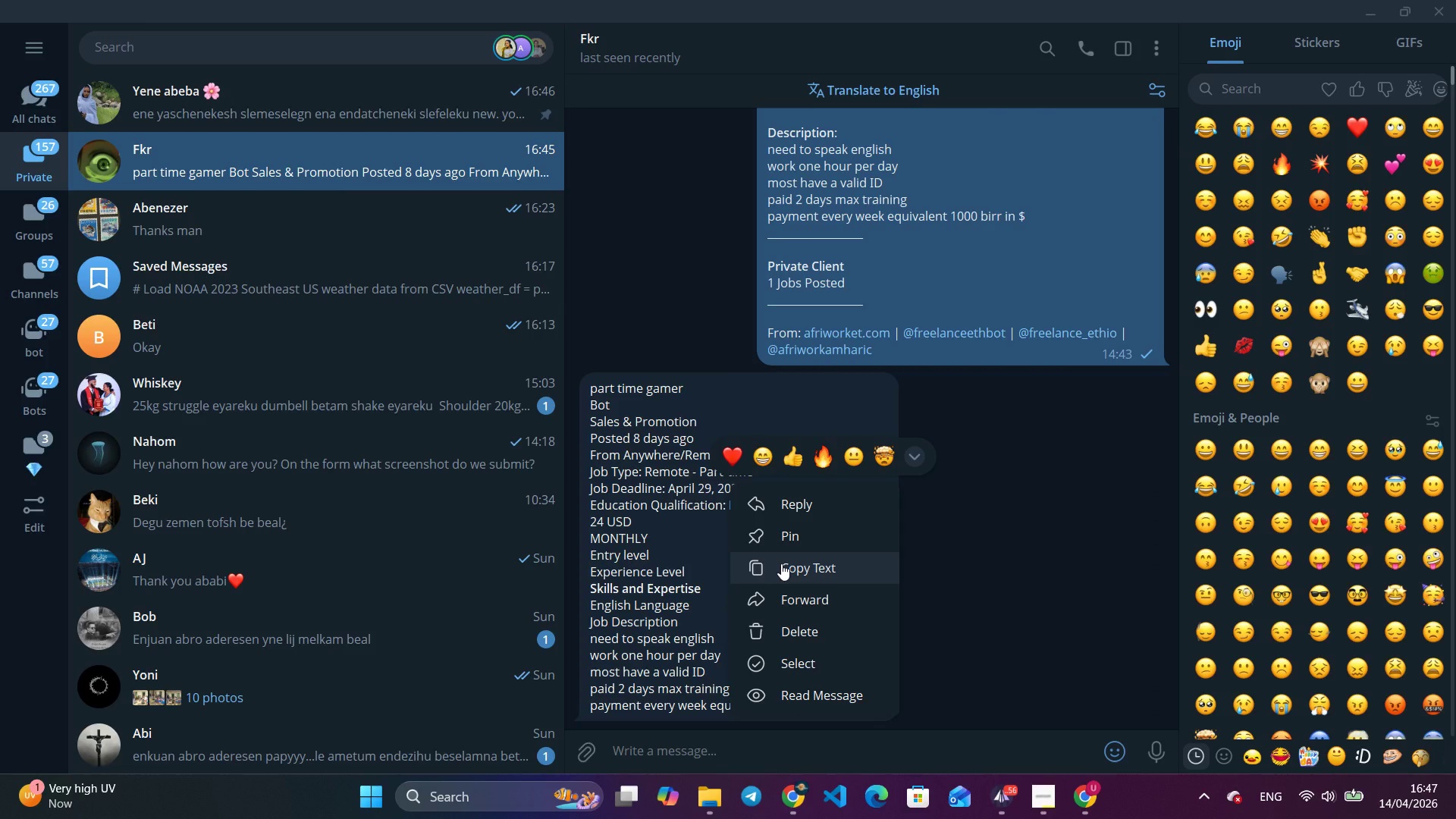 
left_click([1006, 519])
 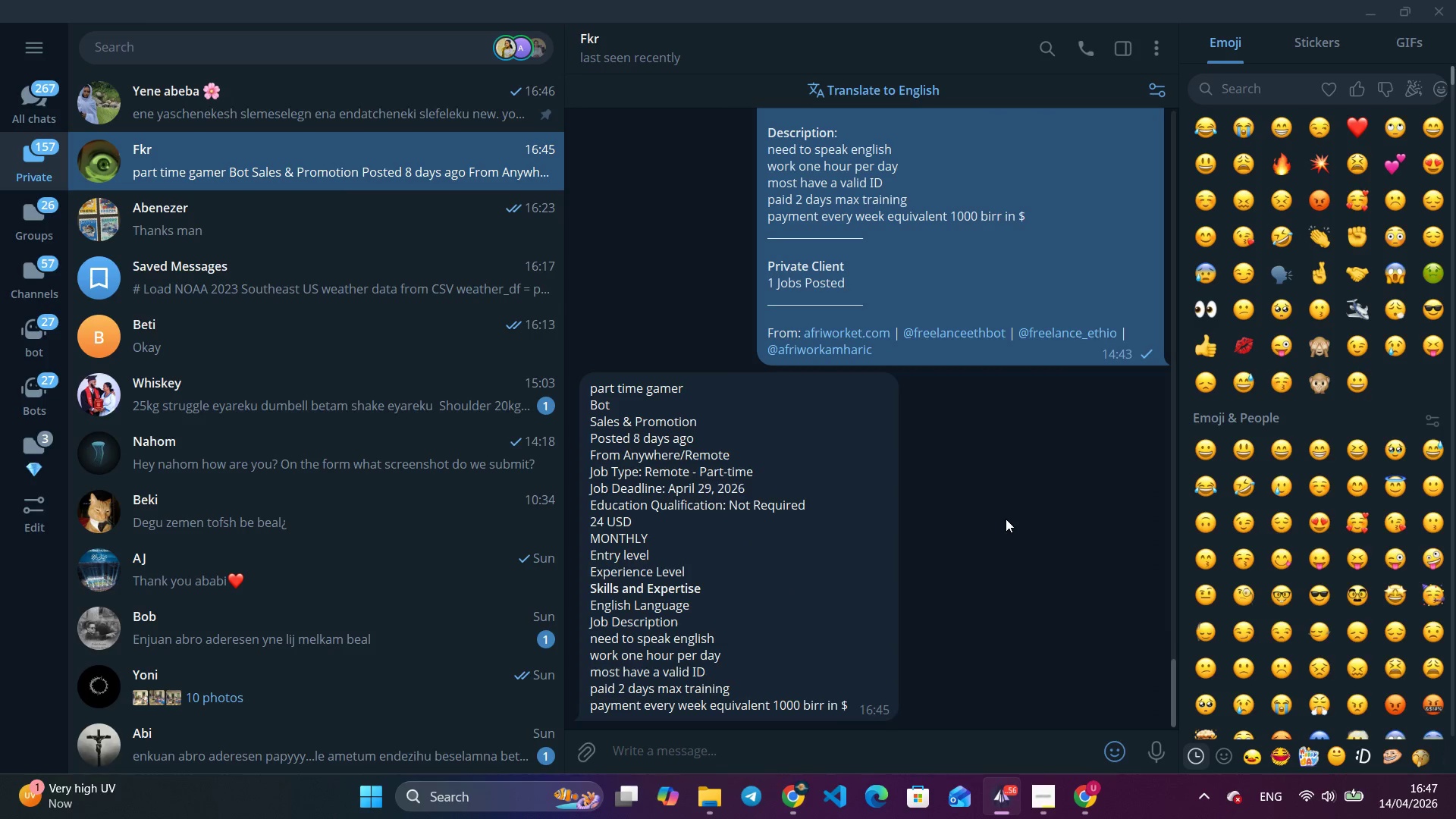 
key(Alt+Tab)
 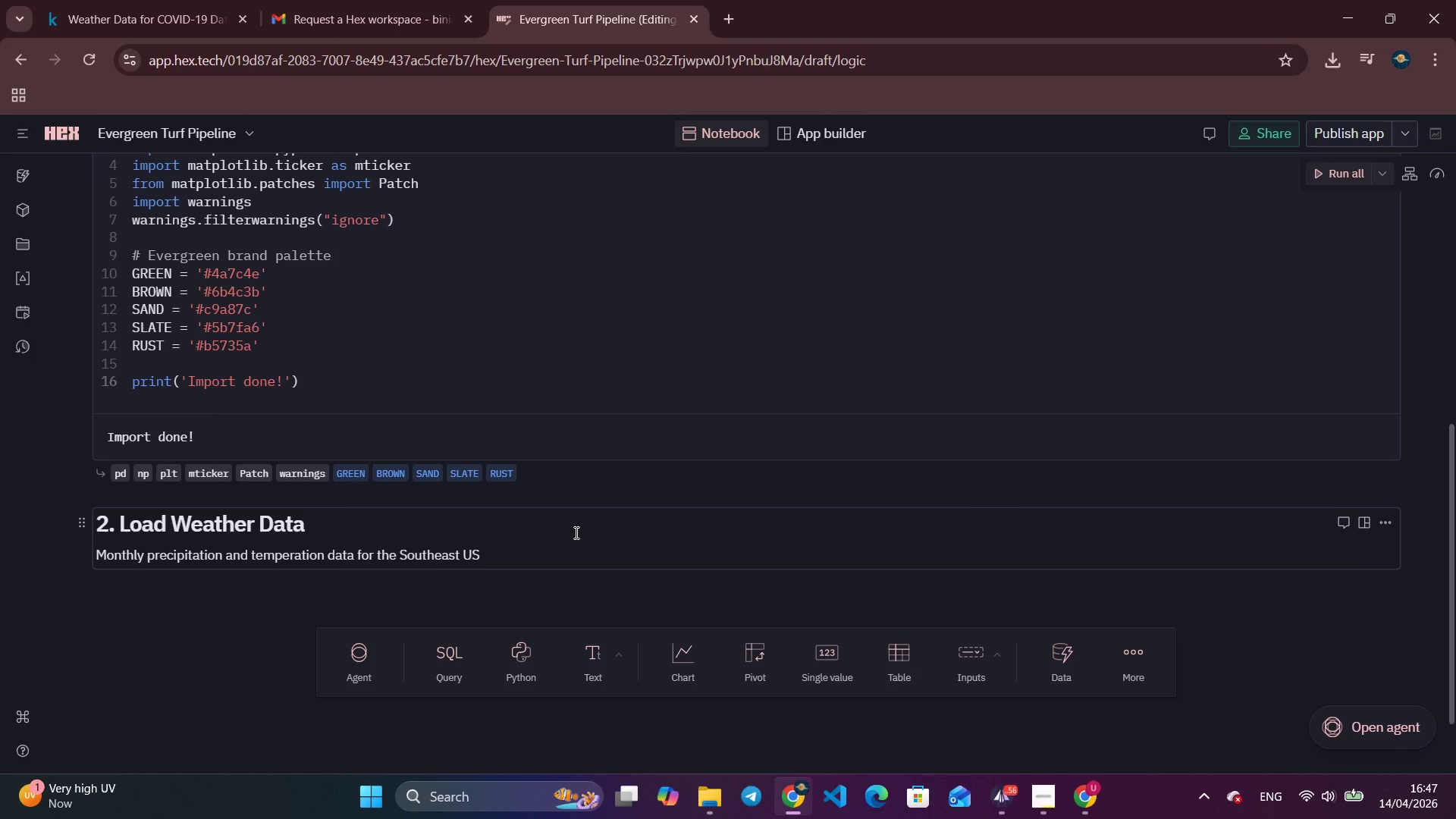 
type( region in 2024)
key(Backspace)
type(3)
 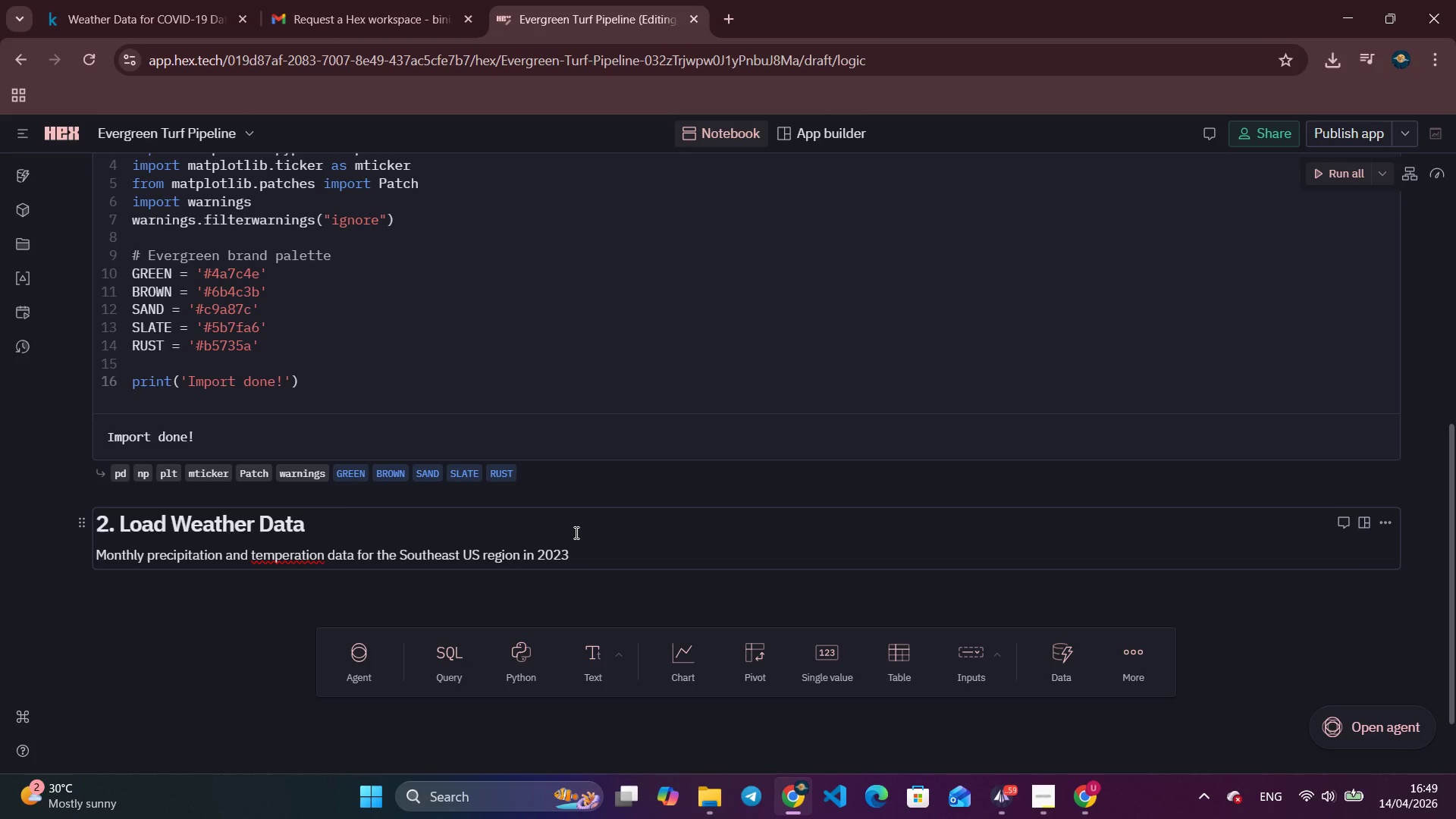 
wait(158.27)
 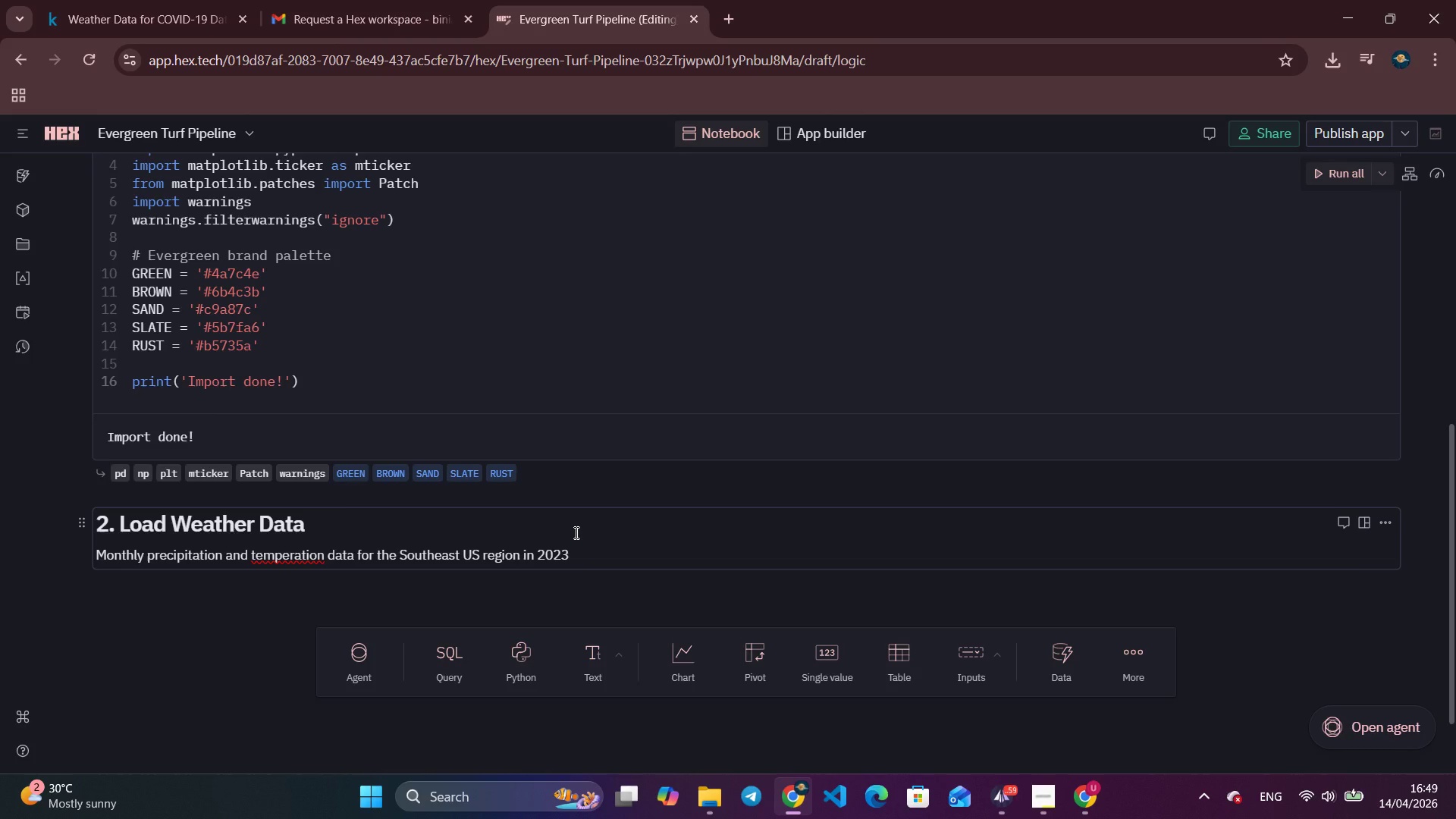 
type(, download from NOAA Climate DAta)
key(Backspace)
key(Backspace)
key(Backspace)
type(at)
 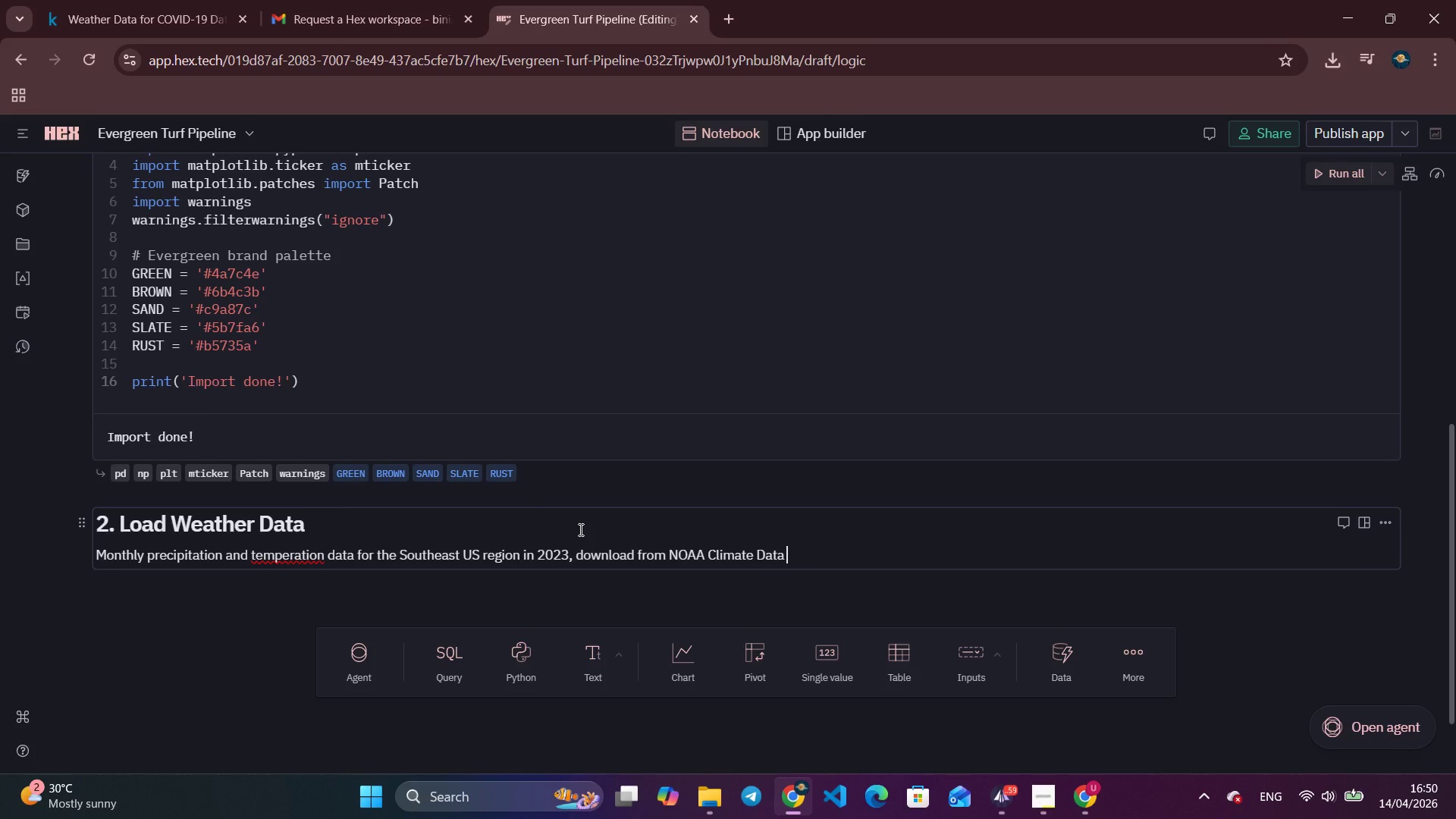 
 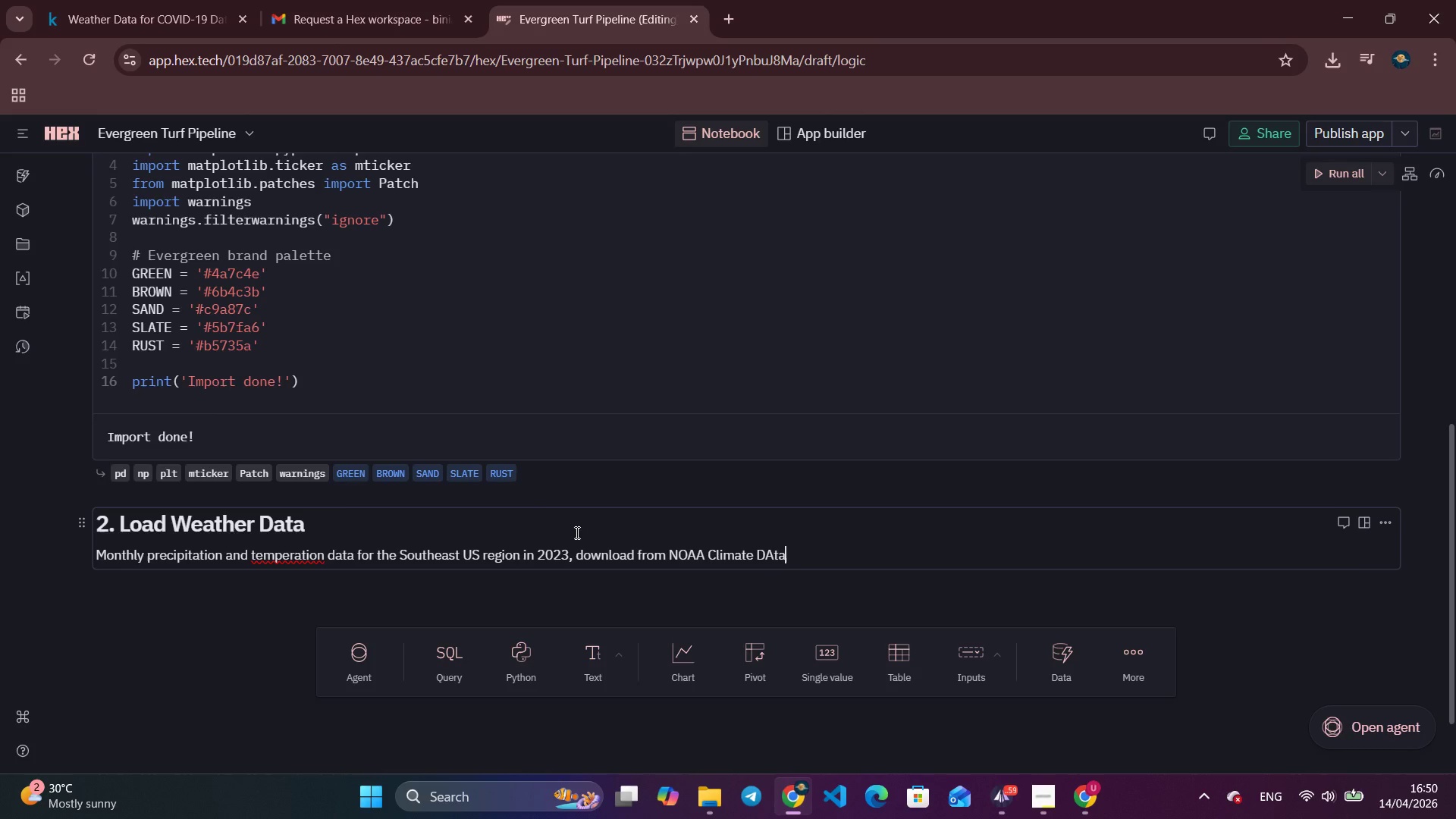 
type(a Online and loaded from the local CSV file.)
 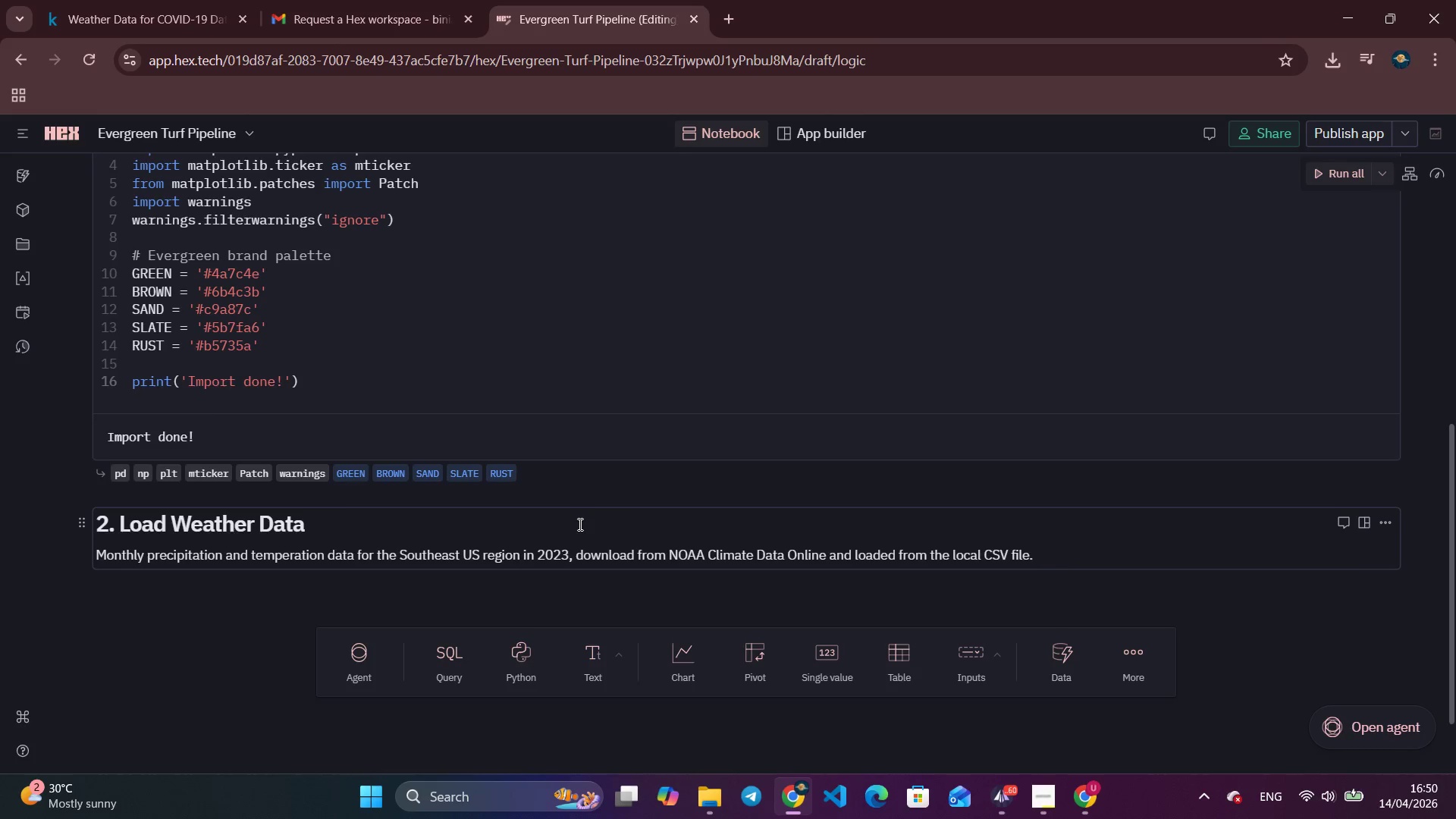 
scroll: coordinate [579, 524], scroll_direction: down, amount: 3.0
 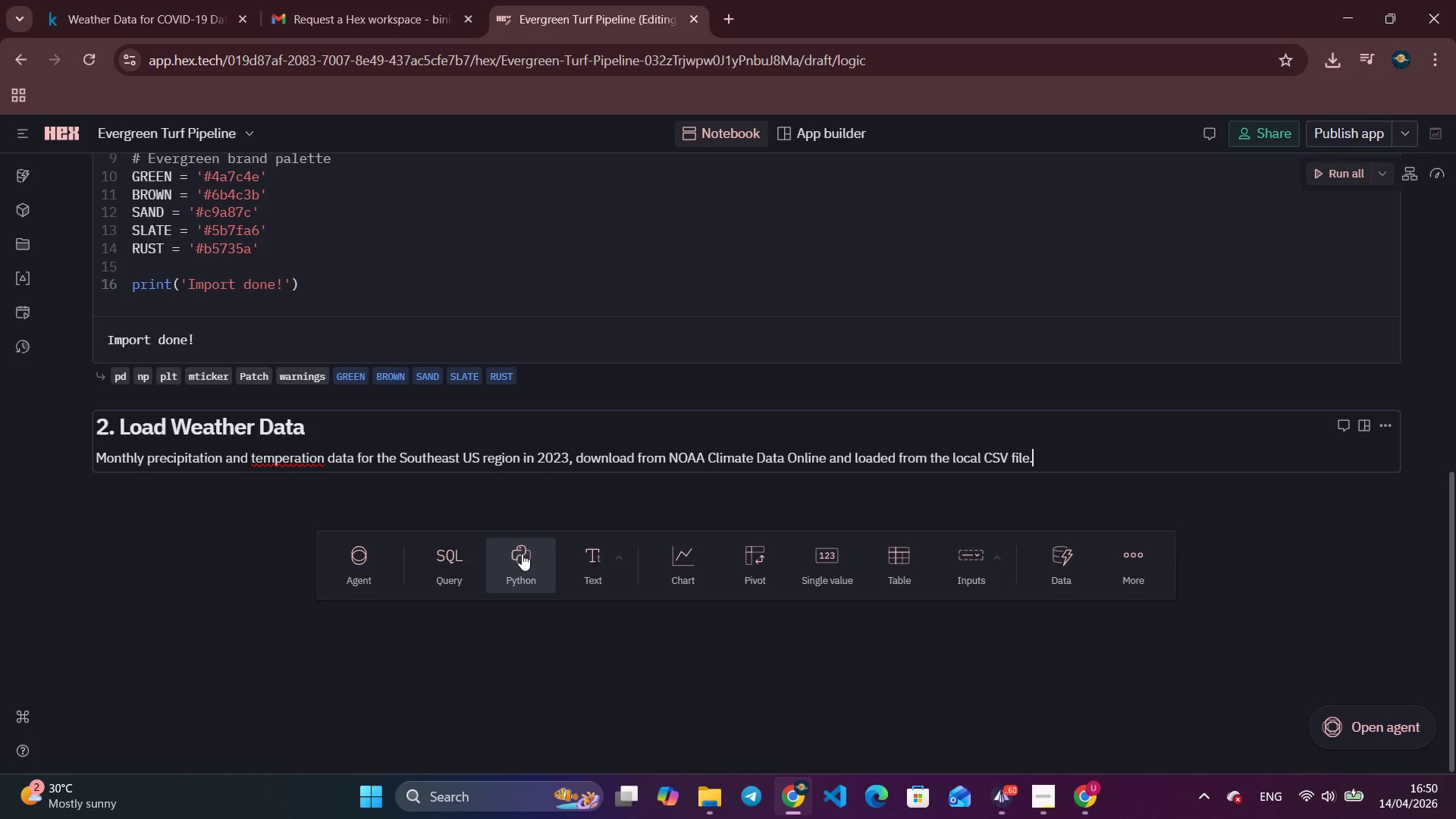 
left_click([522, 554])
 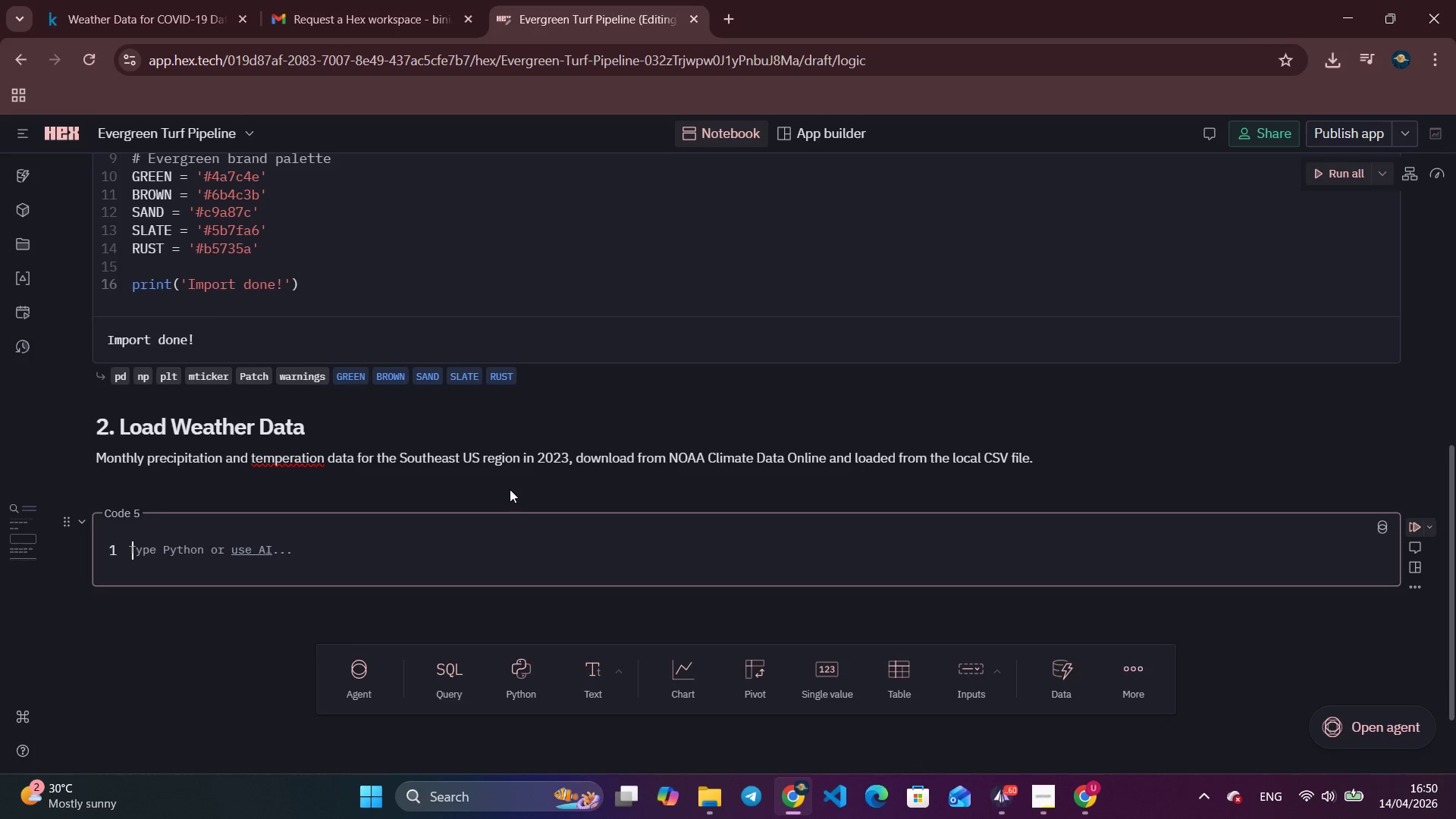 
left_click([508, 443])
 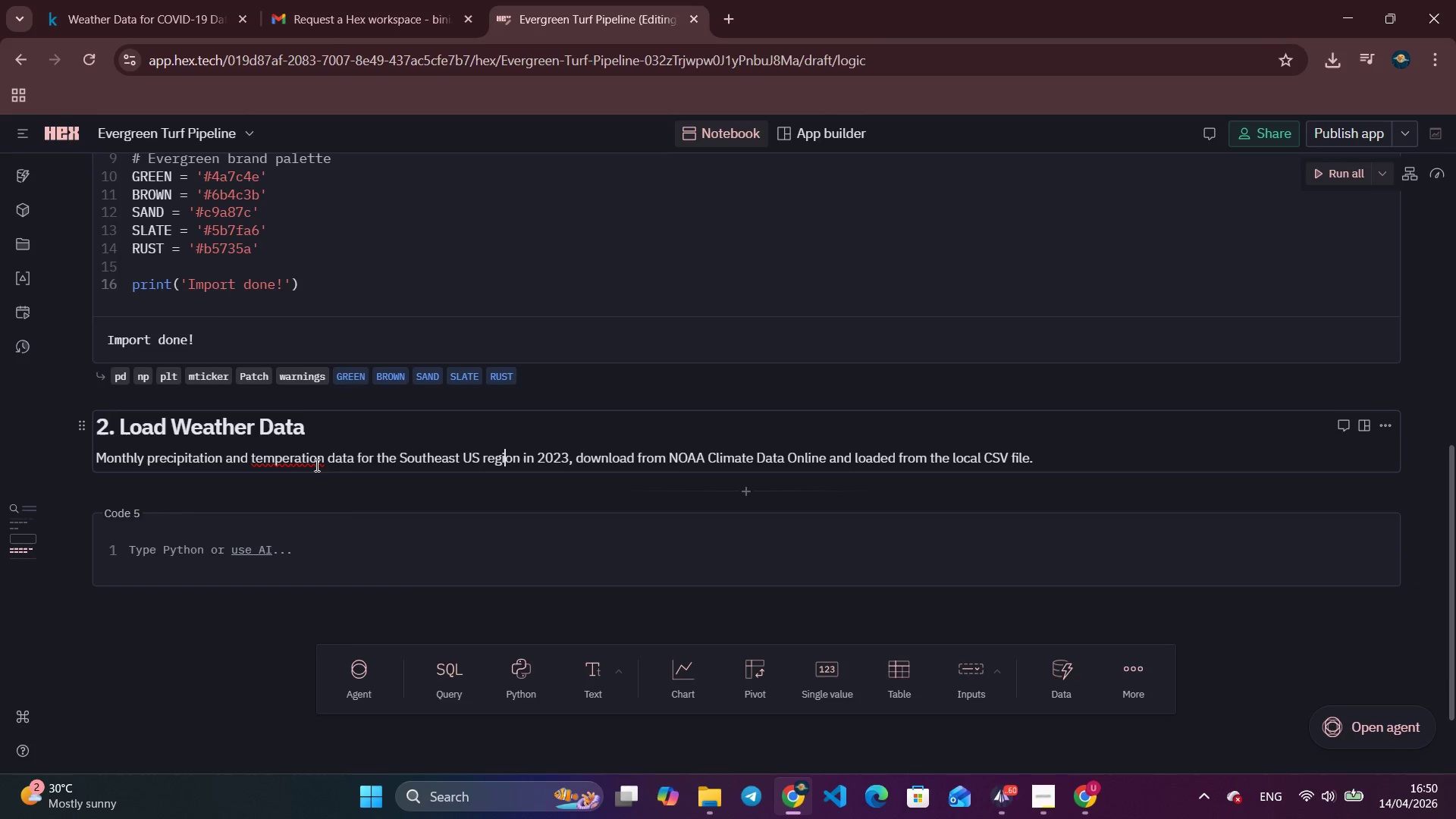 
left_click([322, 462])
 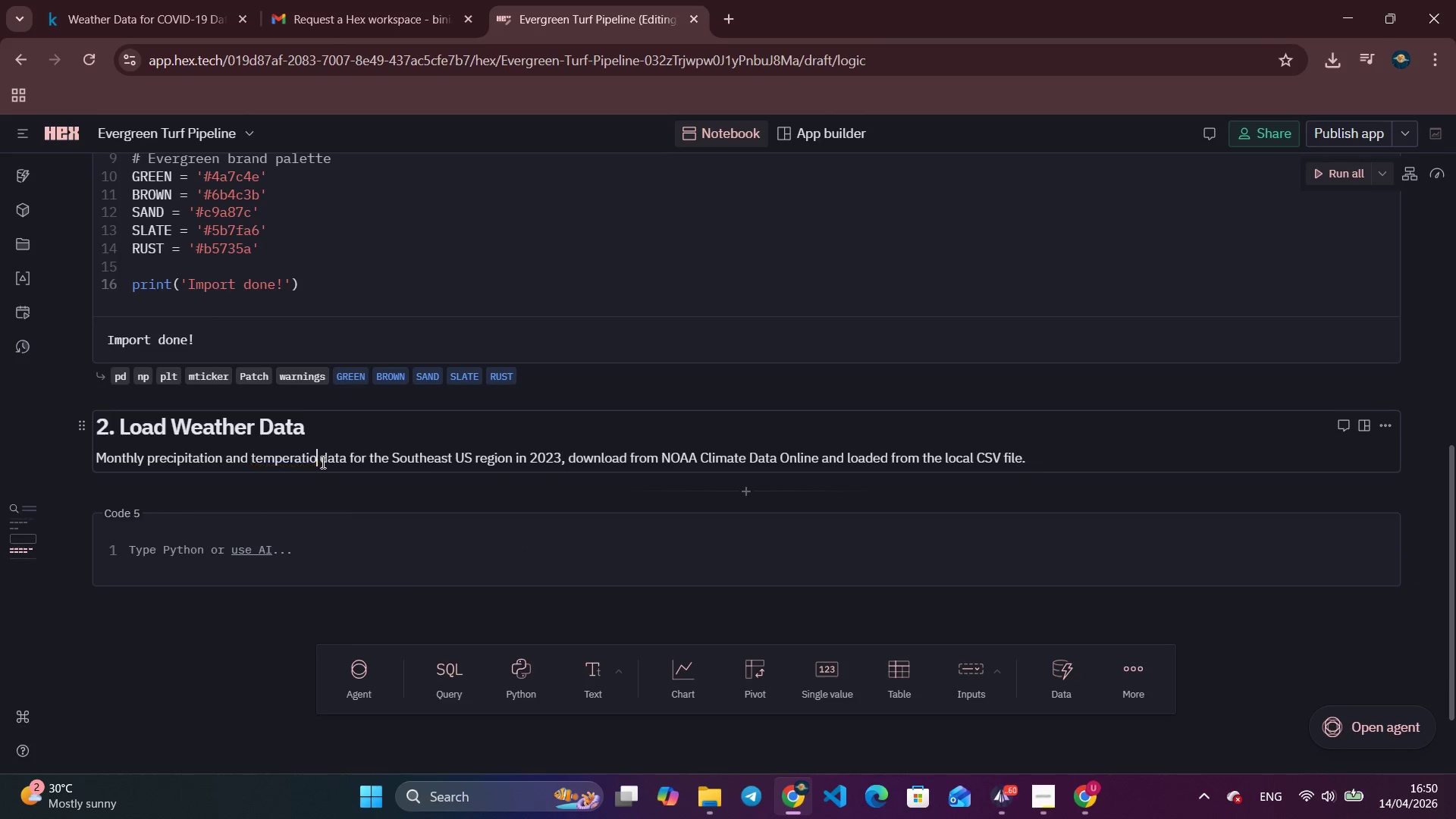 
key(Backspace)
key(Backspace)
key(Backspace)
type(ure)
 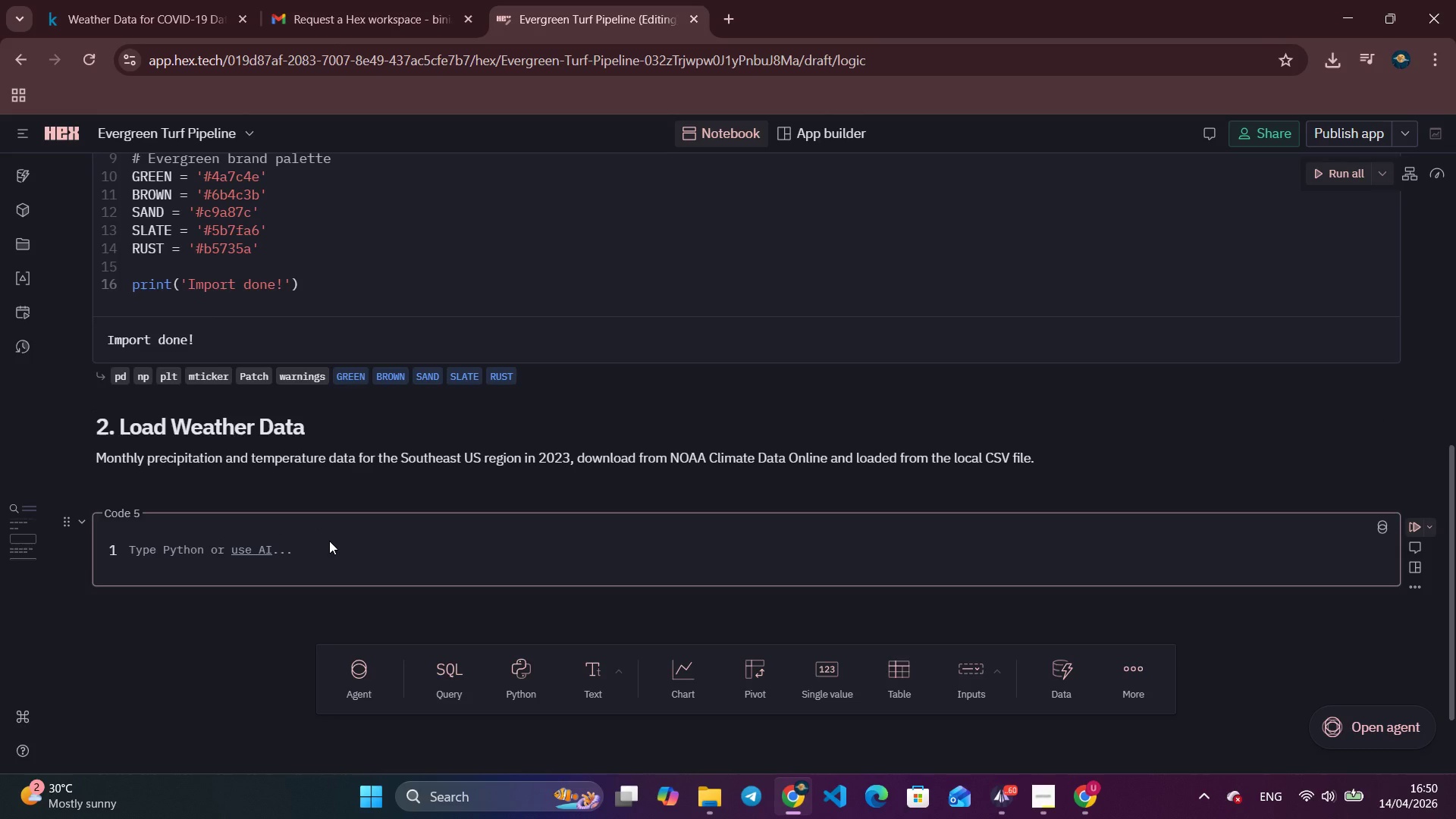 
wait(8.05)
 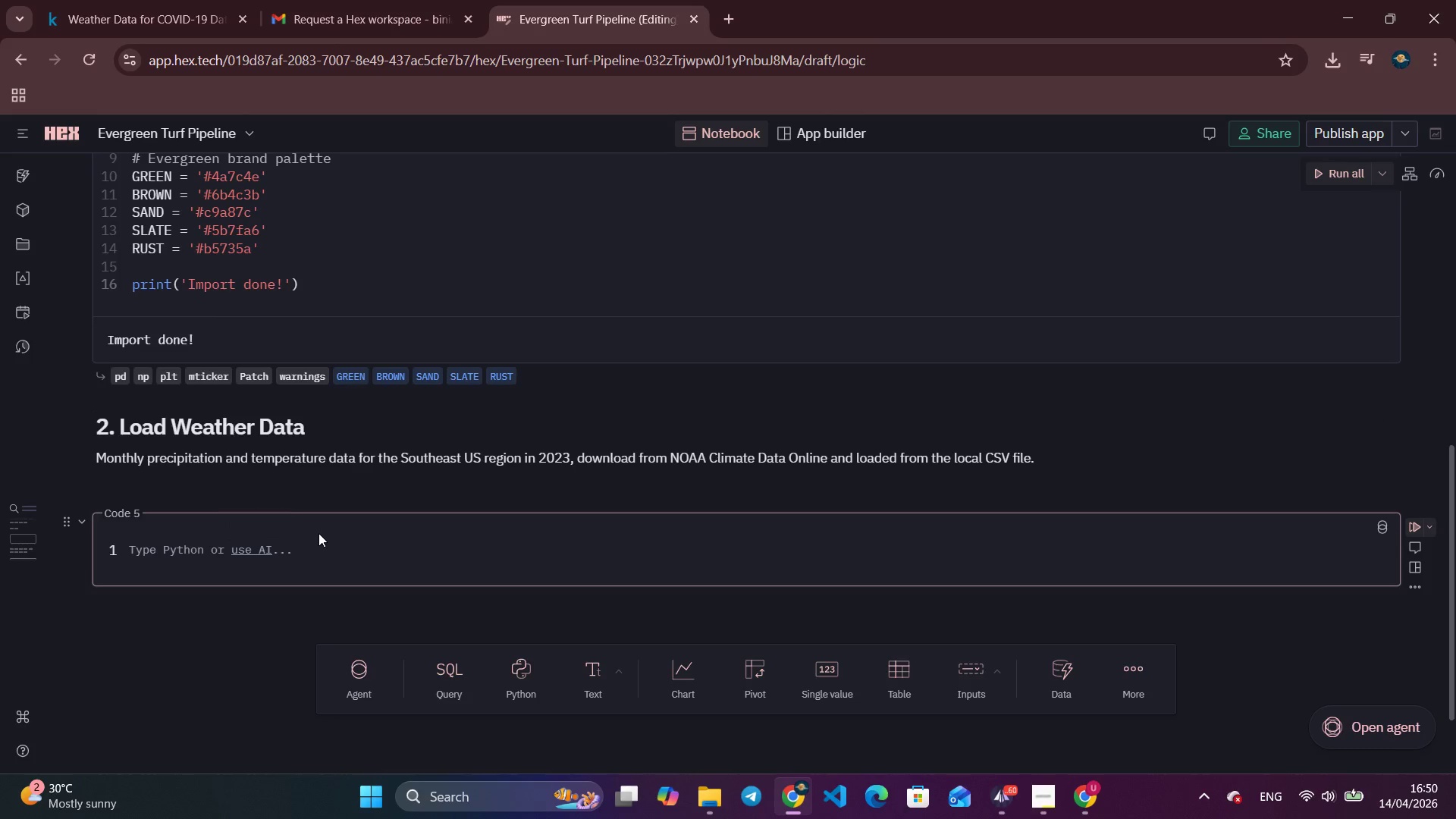 
key(Alt+Tab)
 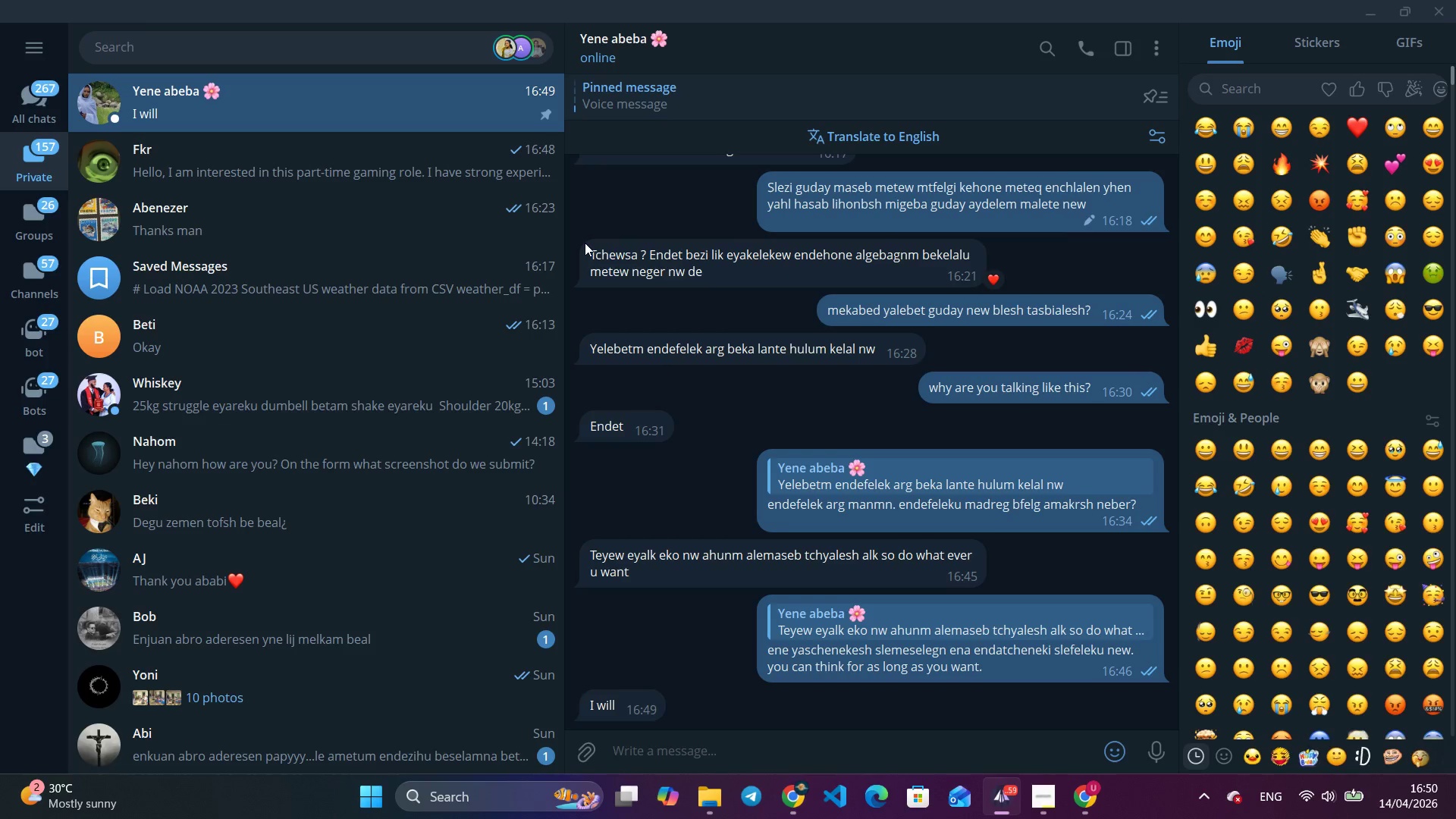 
wait(7.16)
 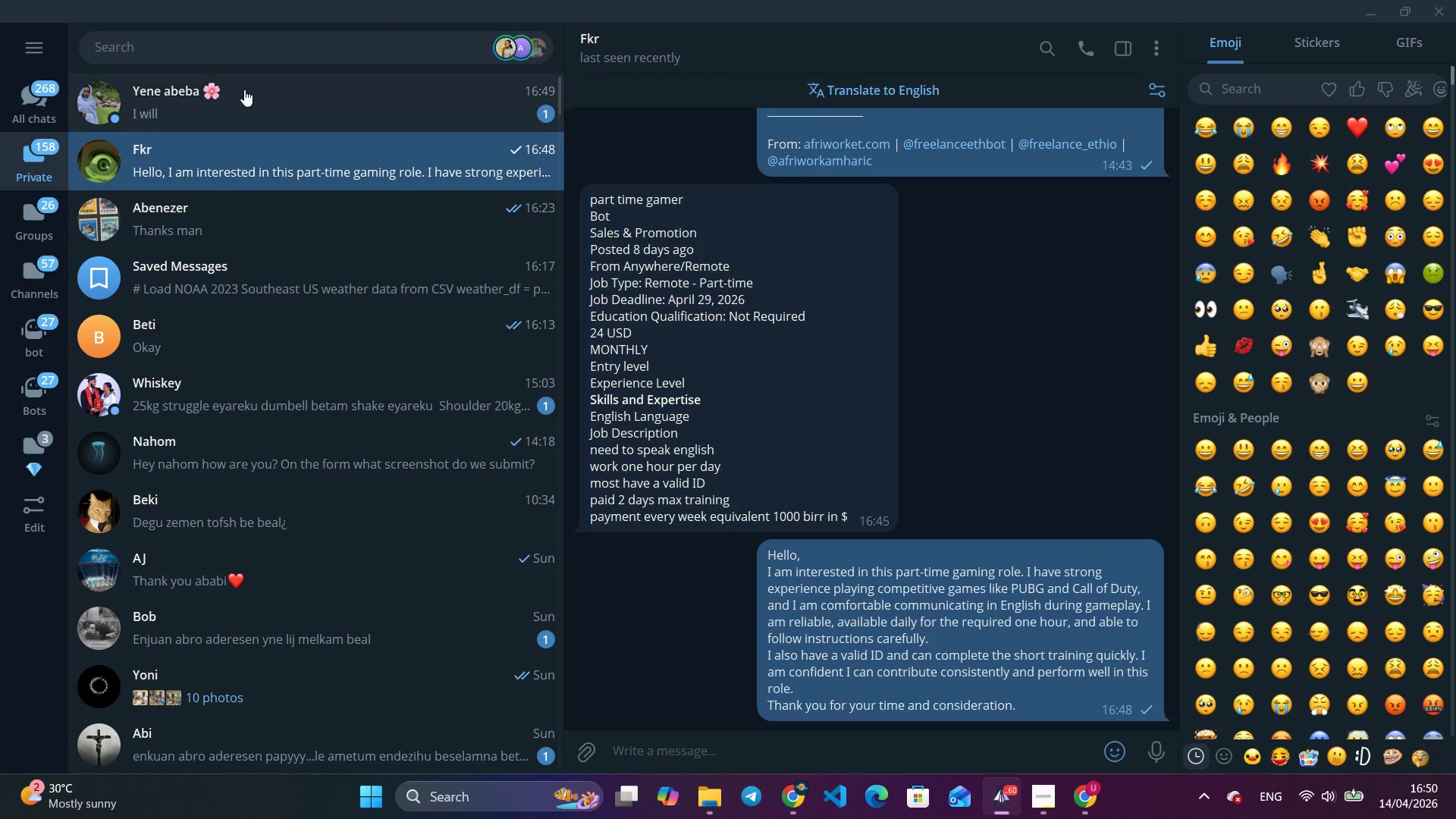 
key(Alt+Tab)
 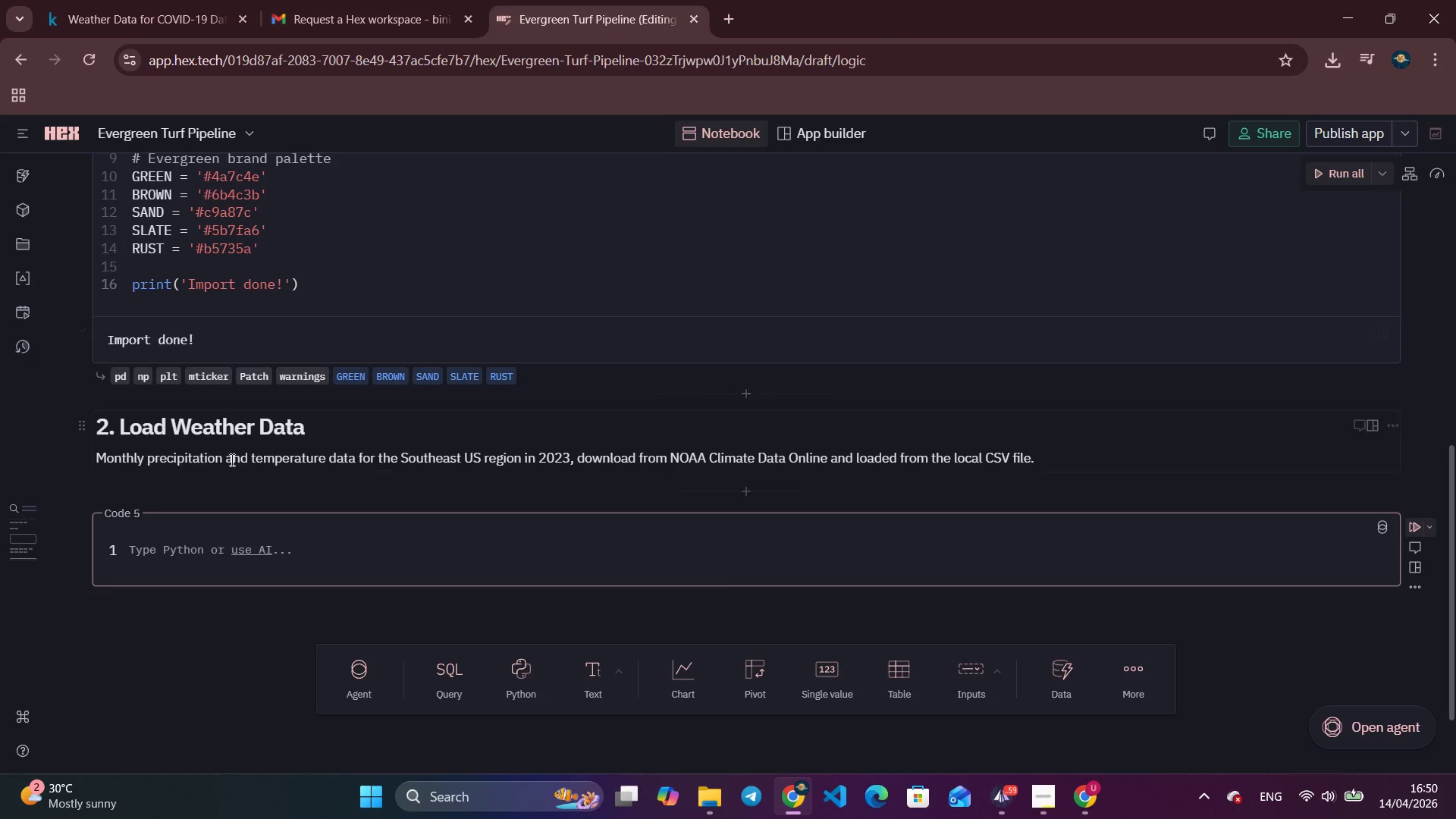 
left_click([176, 533])
 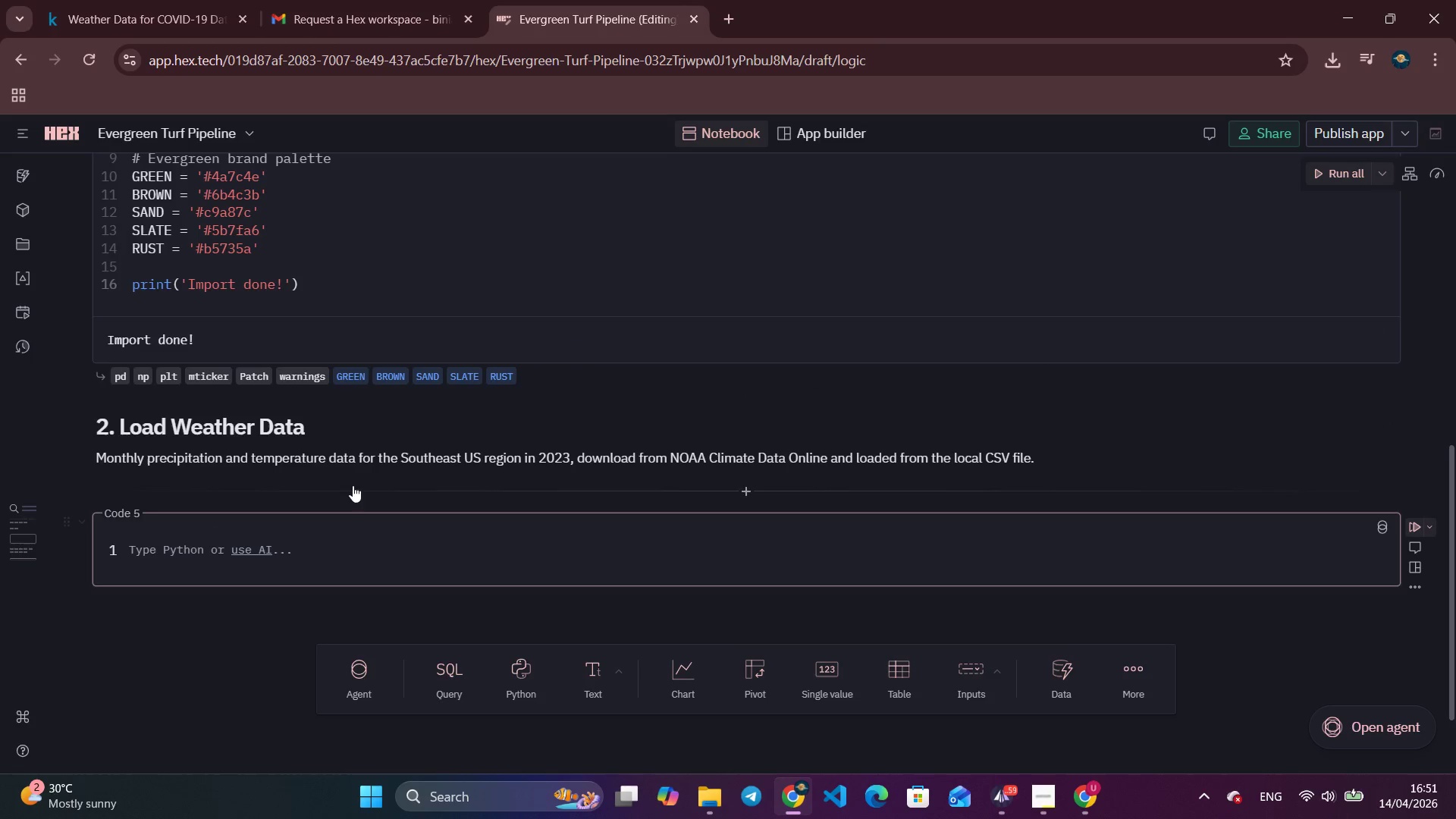 
hold_key(key=AltLeft, duration=0.44)
 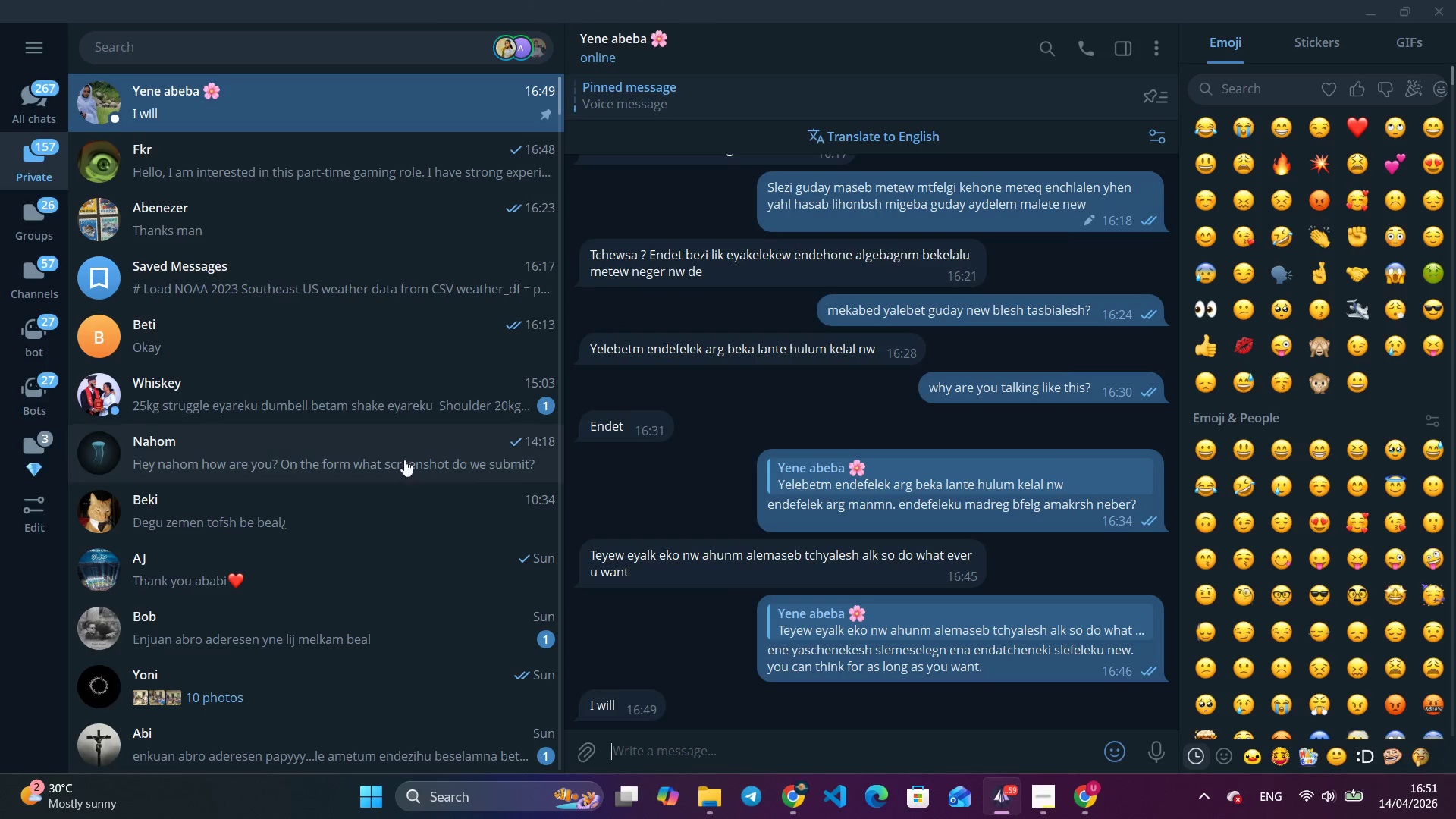 
key(Tab)
type(yetenadesh tmesyalesh gn )
 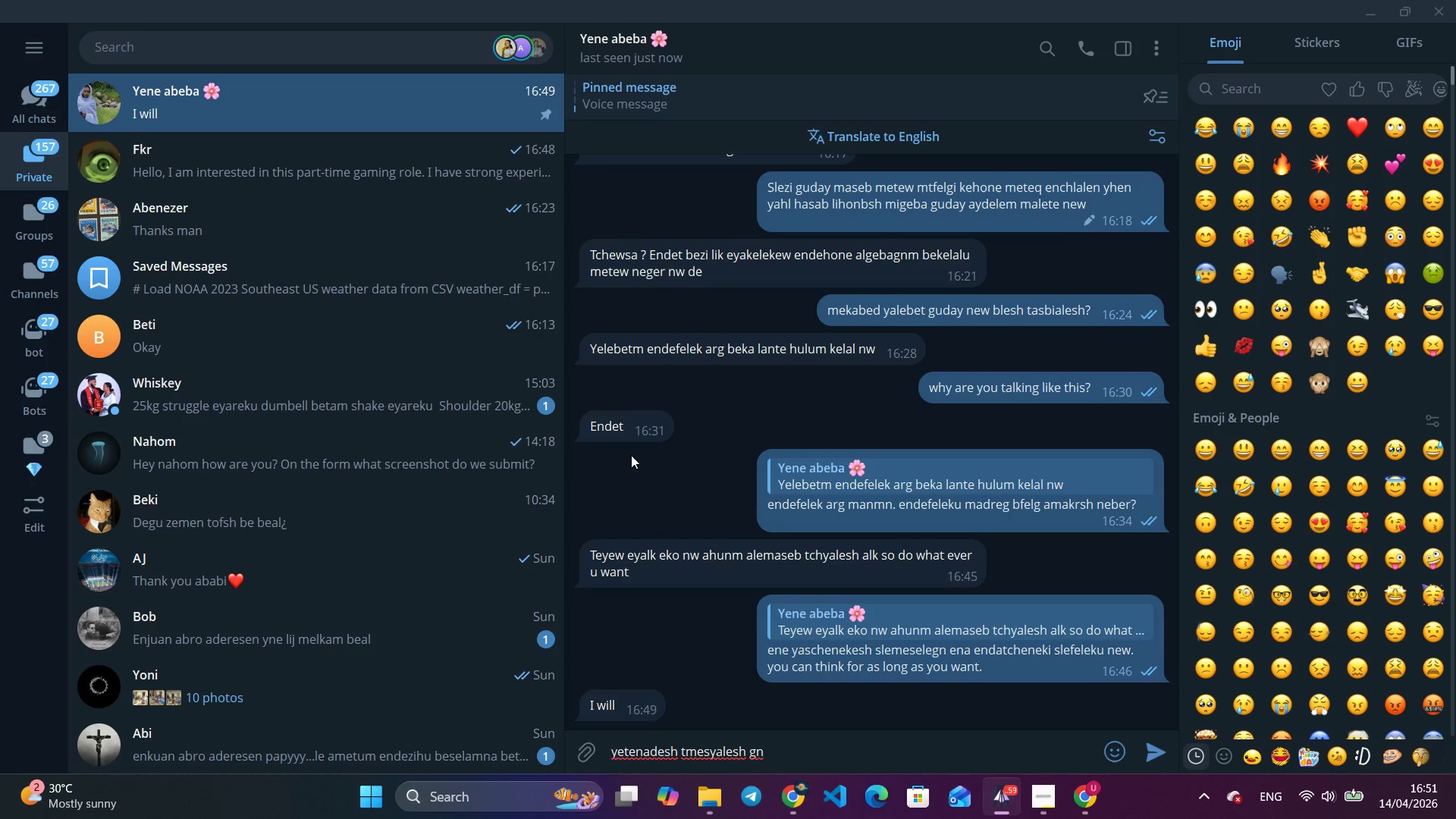 
type(anadjeshalew?)
 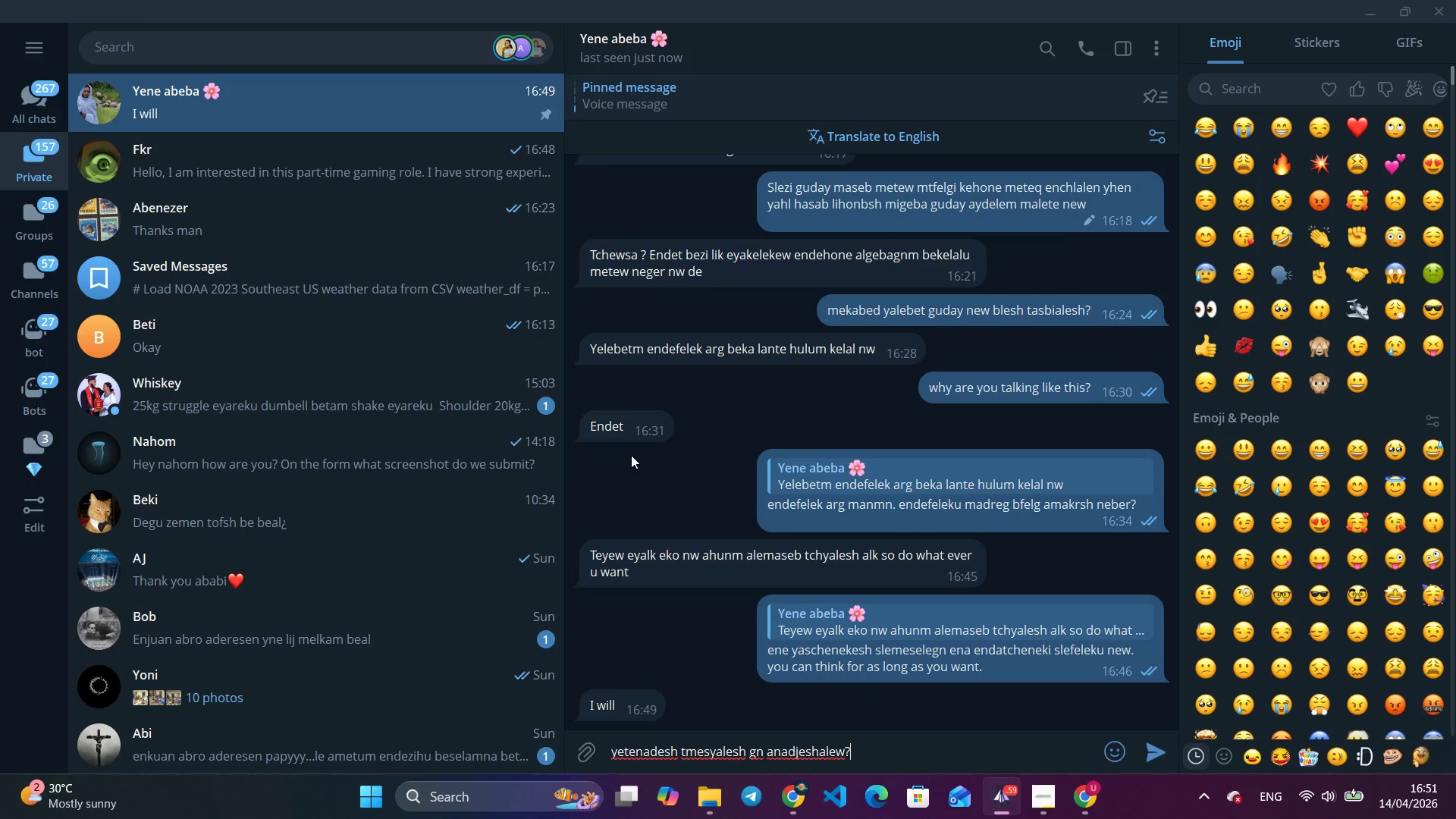 
hold_key(key=Backspace, duration=1.42)
 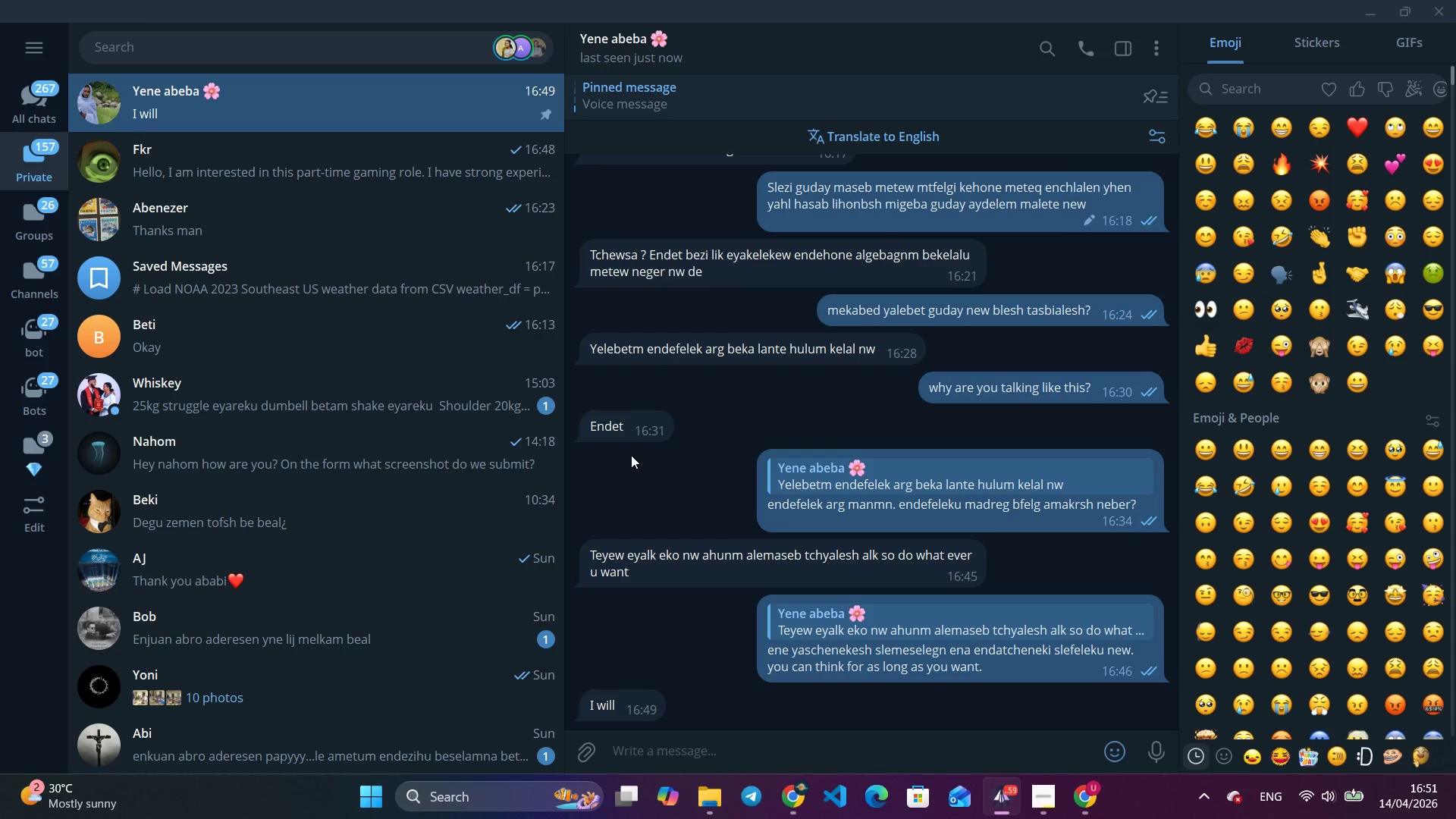 
type(eske)
 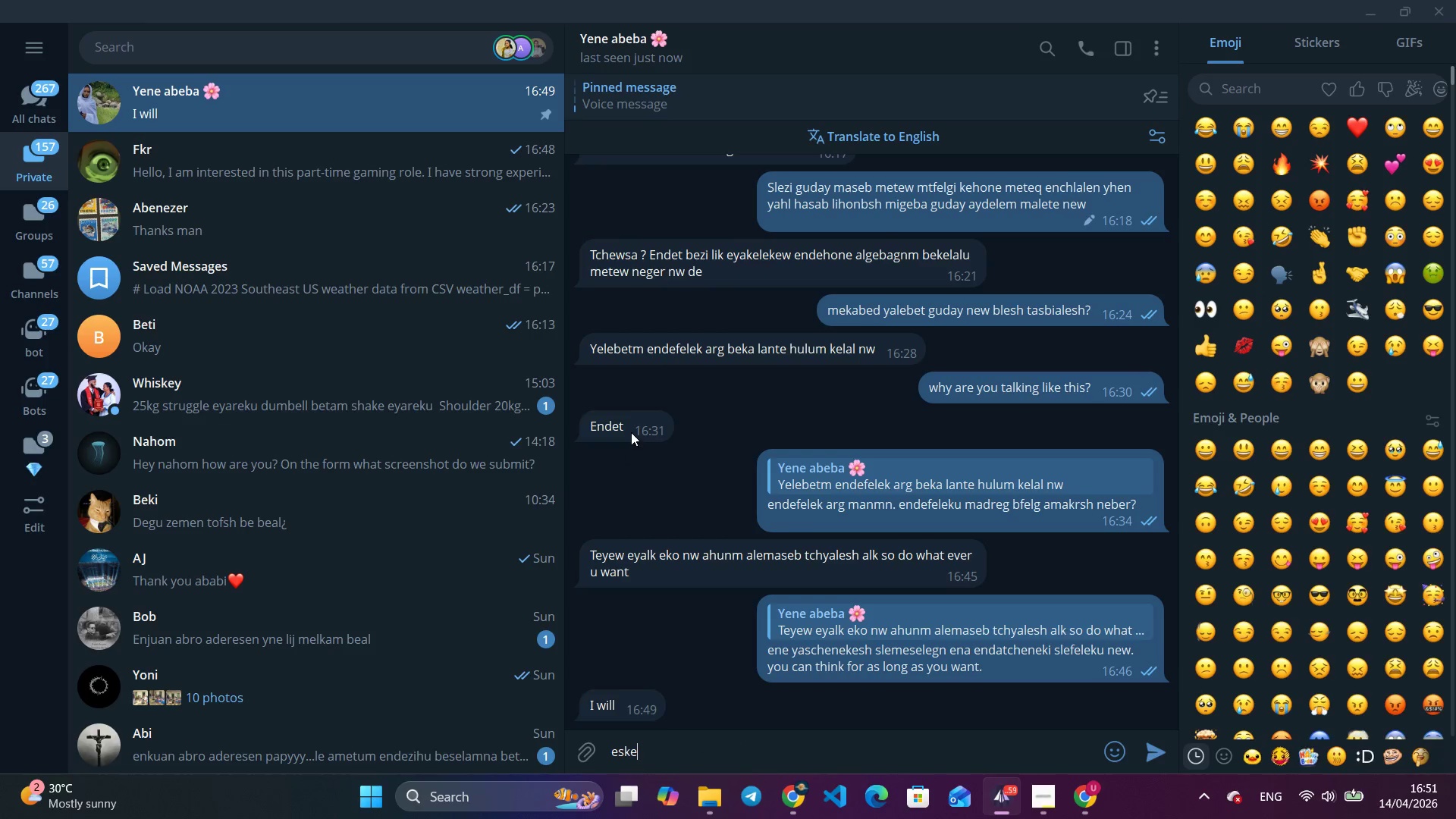 
type(mtasbibet asbesh eskemtchershhi anaweram?)
 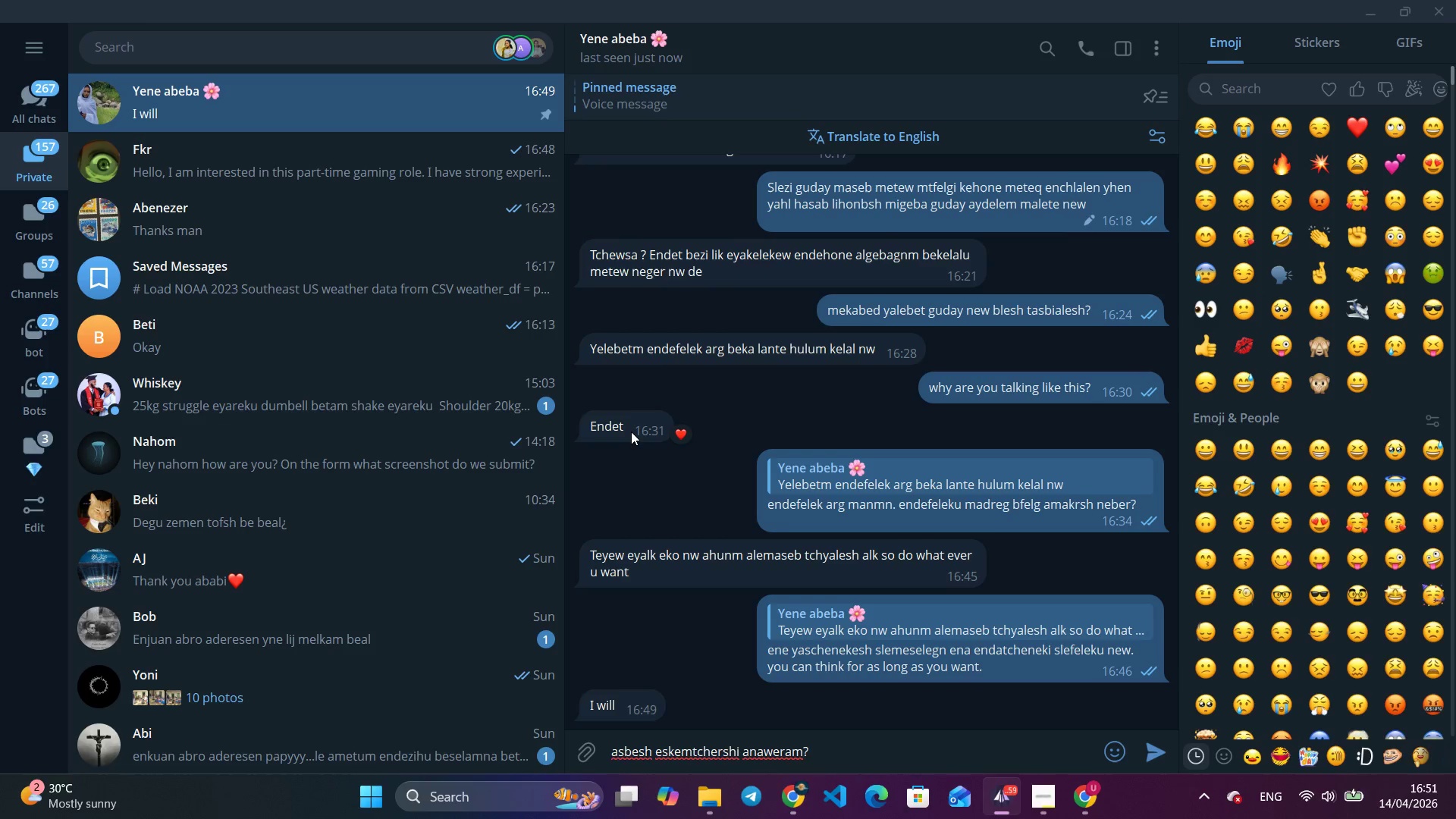 
hold_key(key=Backspace, duration=0.86)
 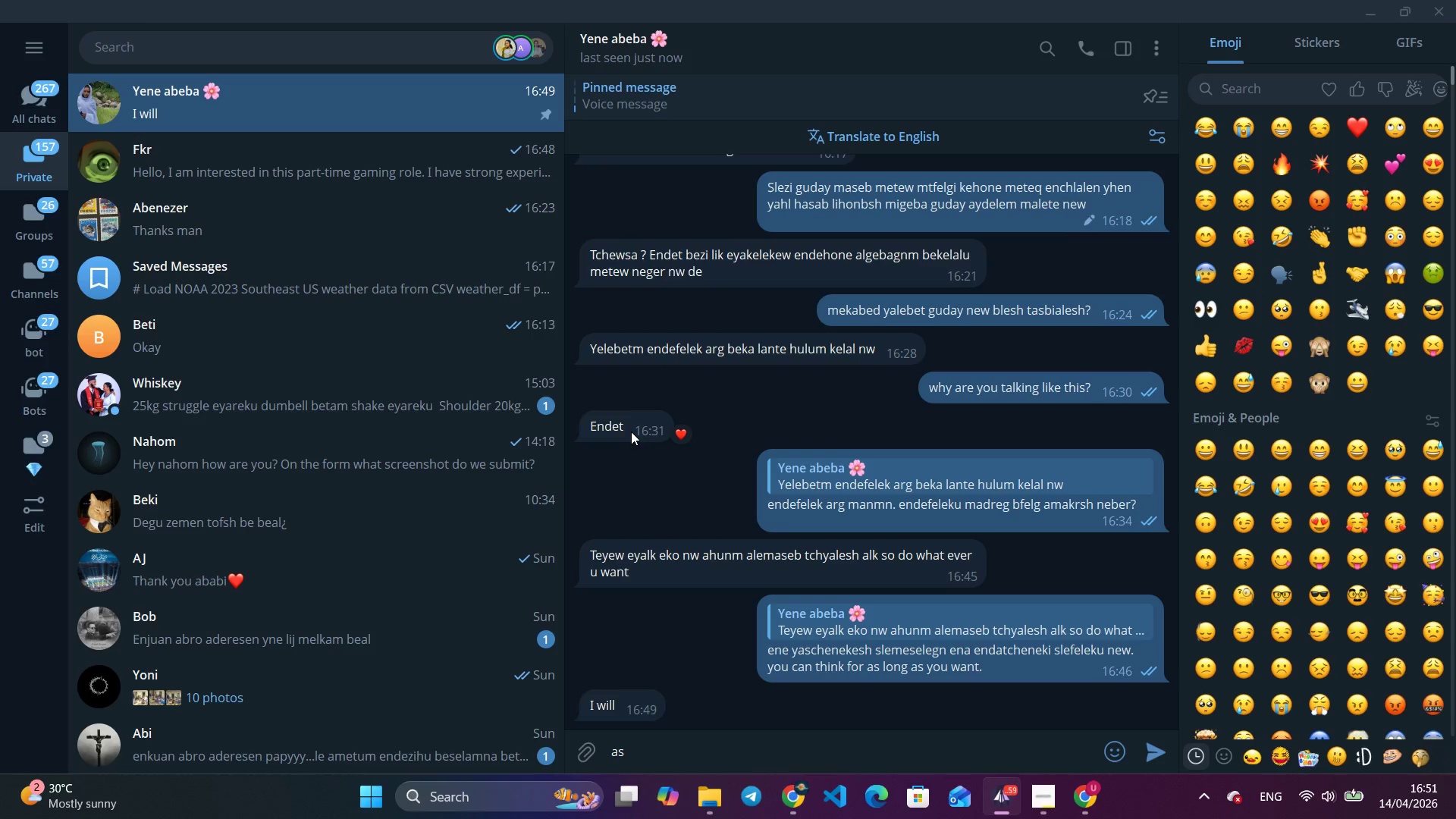 
hold_key(key=Backspace, duration=3.03)
 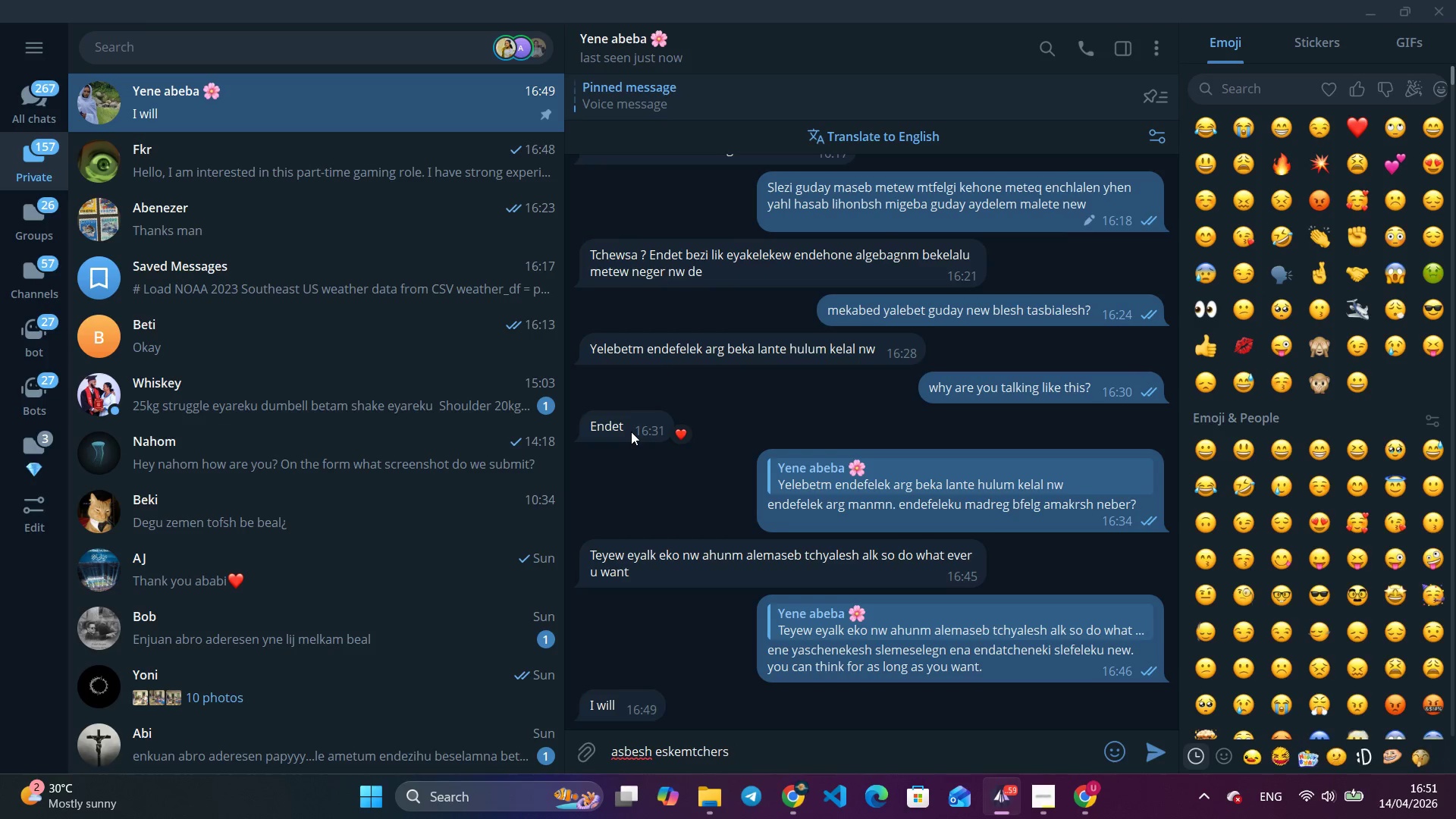 
hold_key(key=Backspace, duration=0.36)
 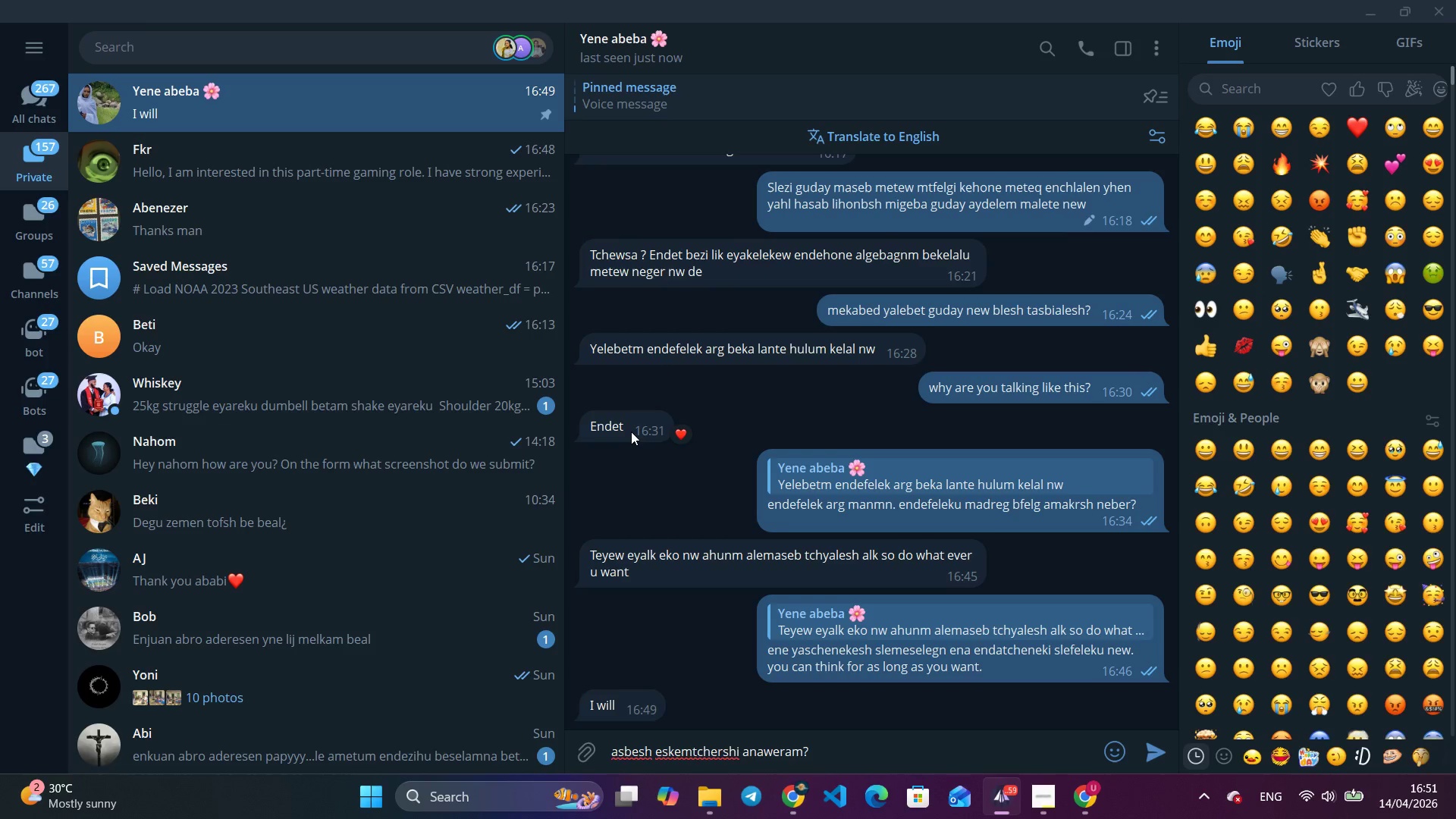 
key(Enter)
 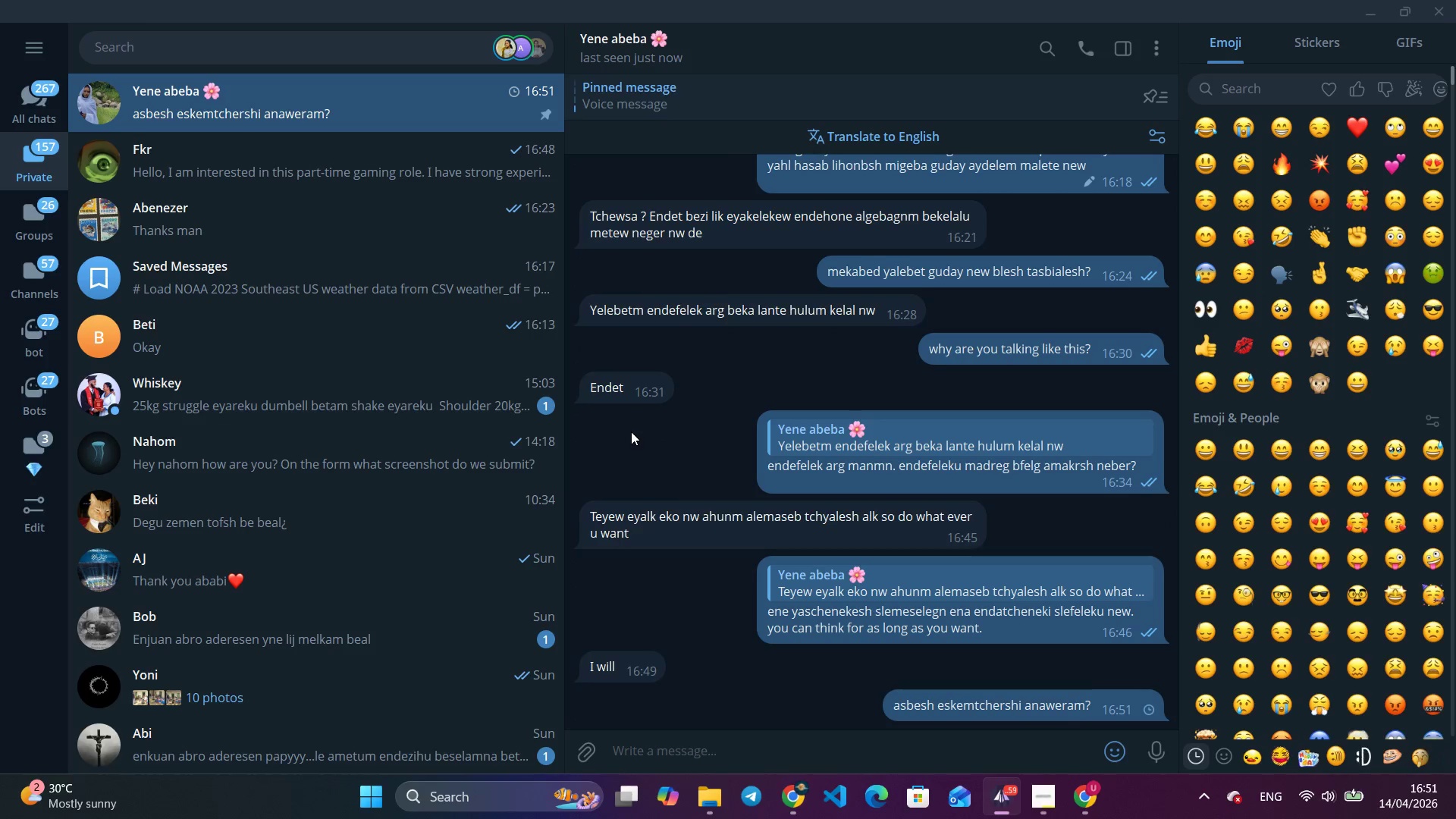 
key(Escape)
 